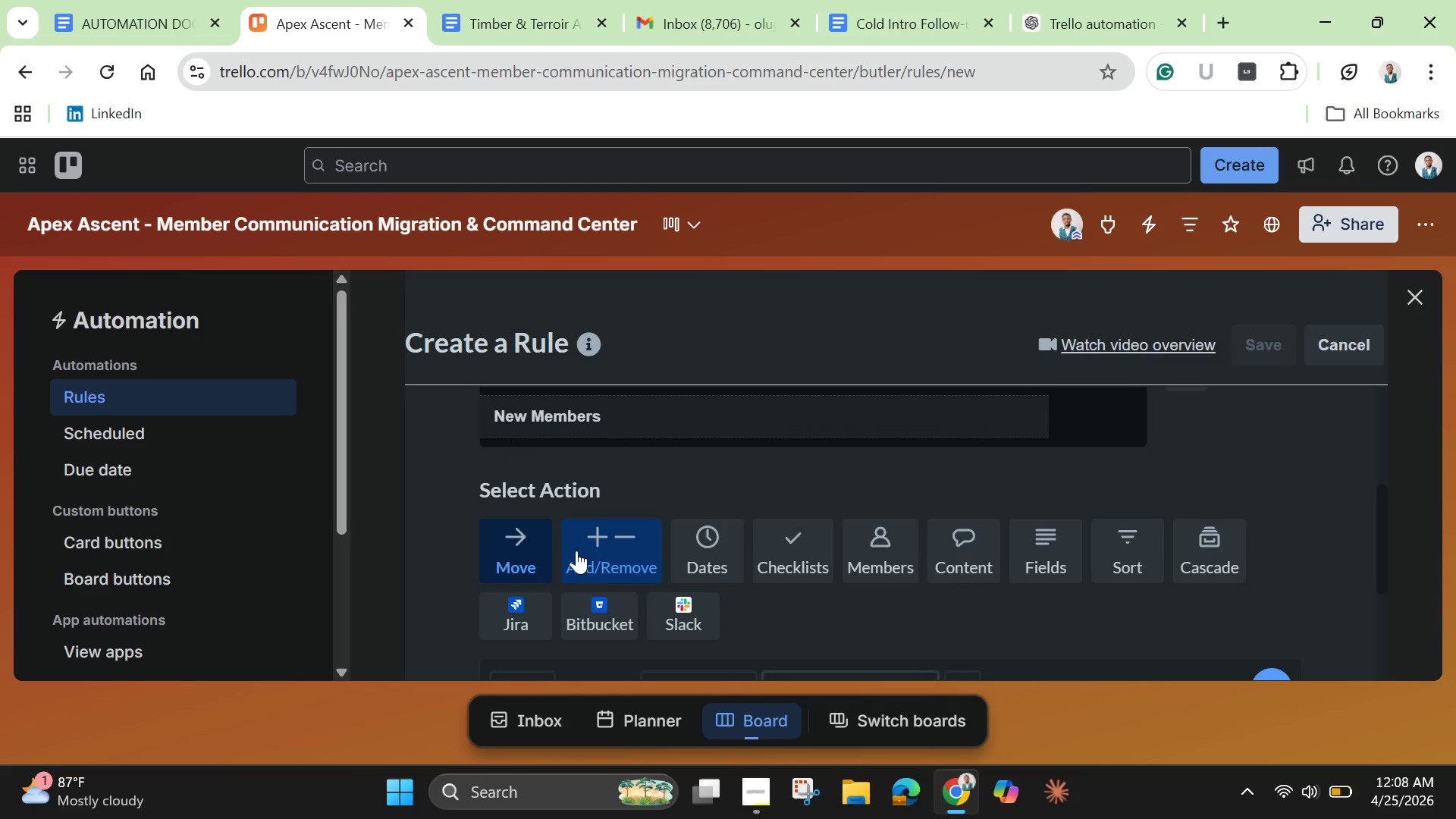 
left_click([576, 551])
 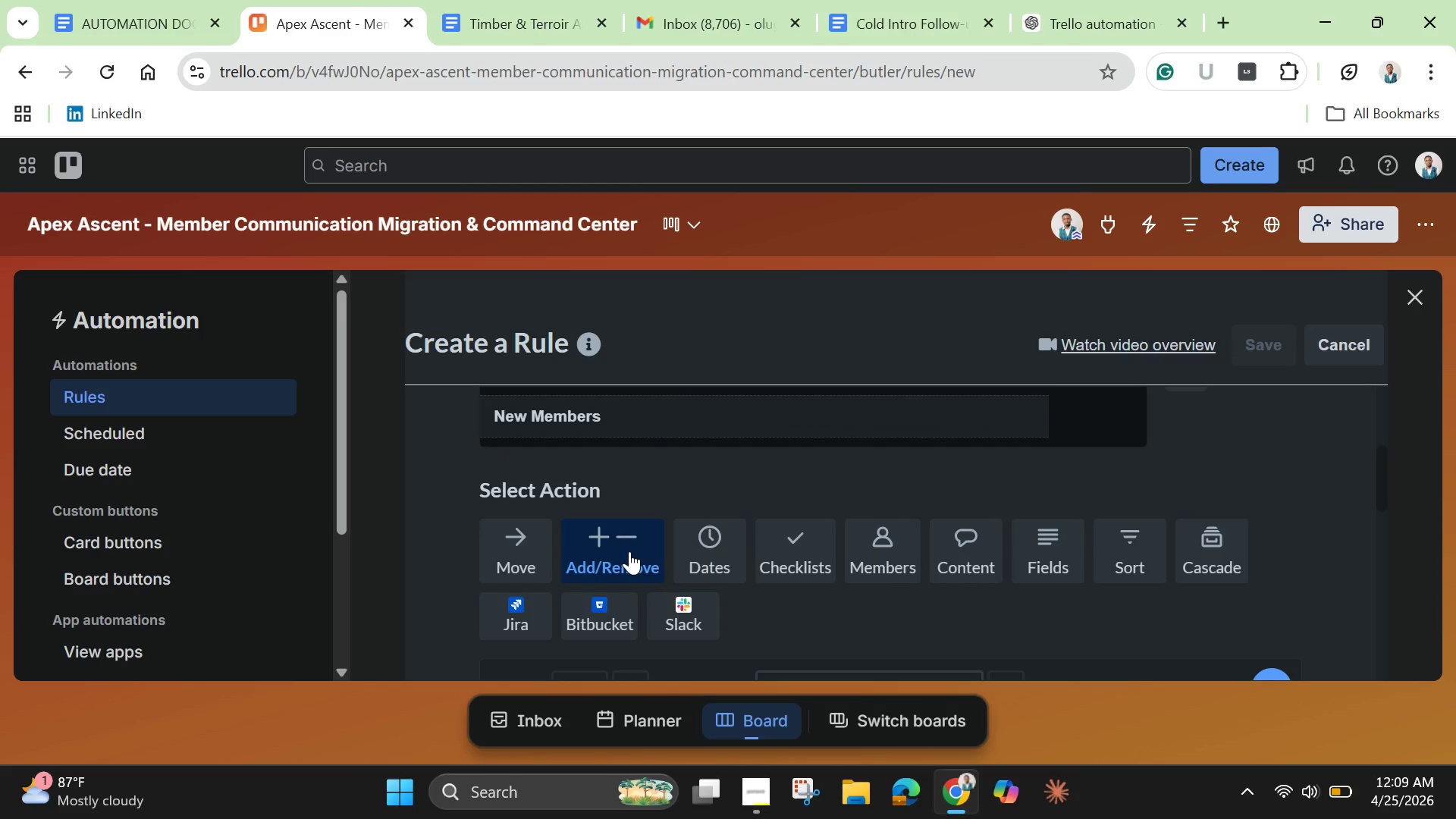 
wait(10.2)
 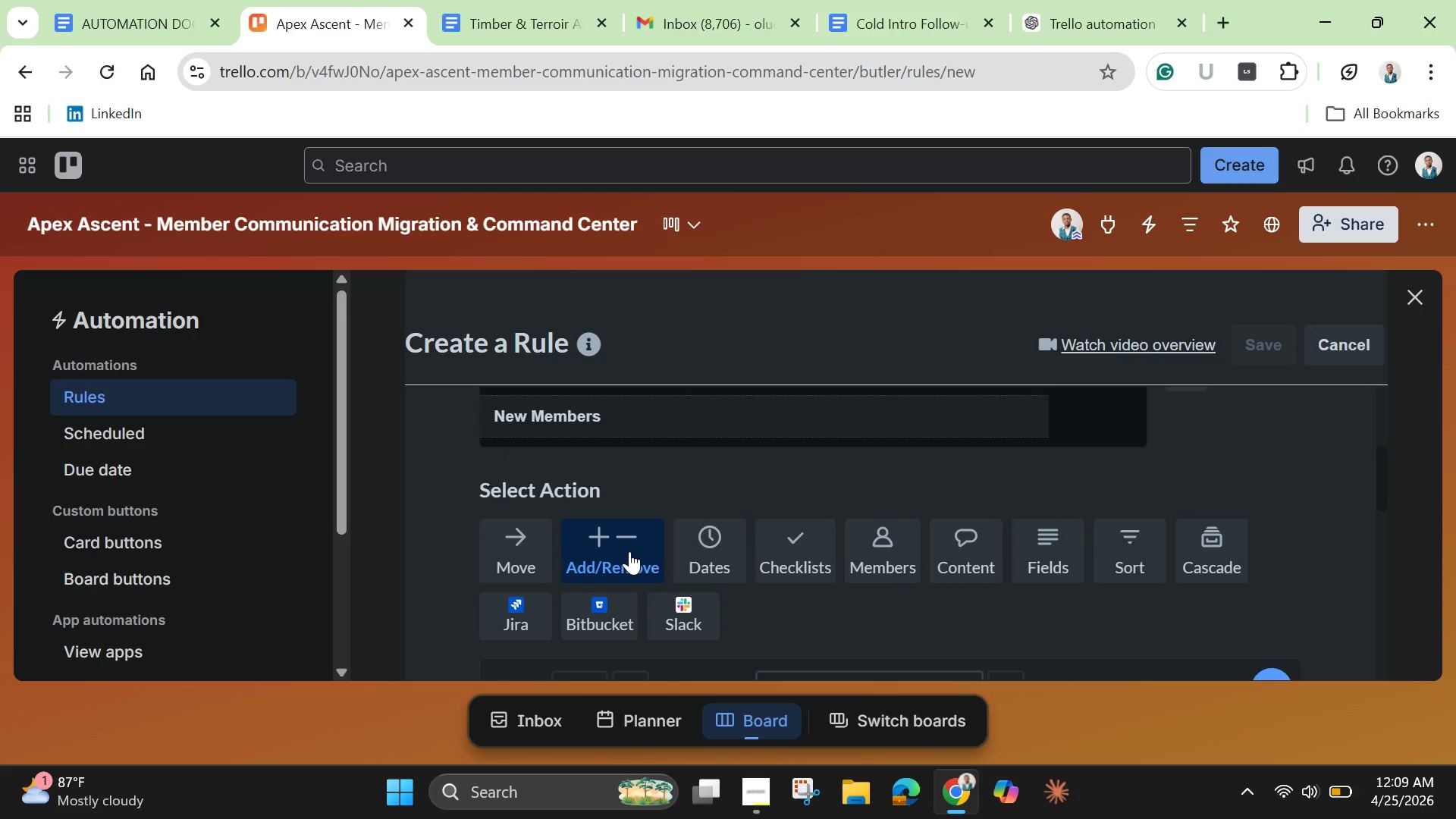 
scroll: coordinate [639, 555], scroll_direction: down, amount: 3.0
 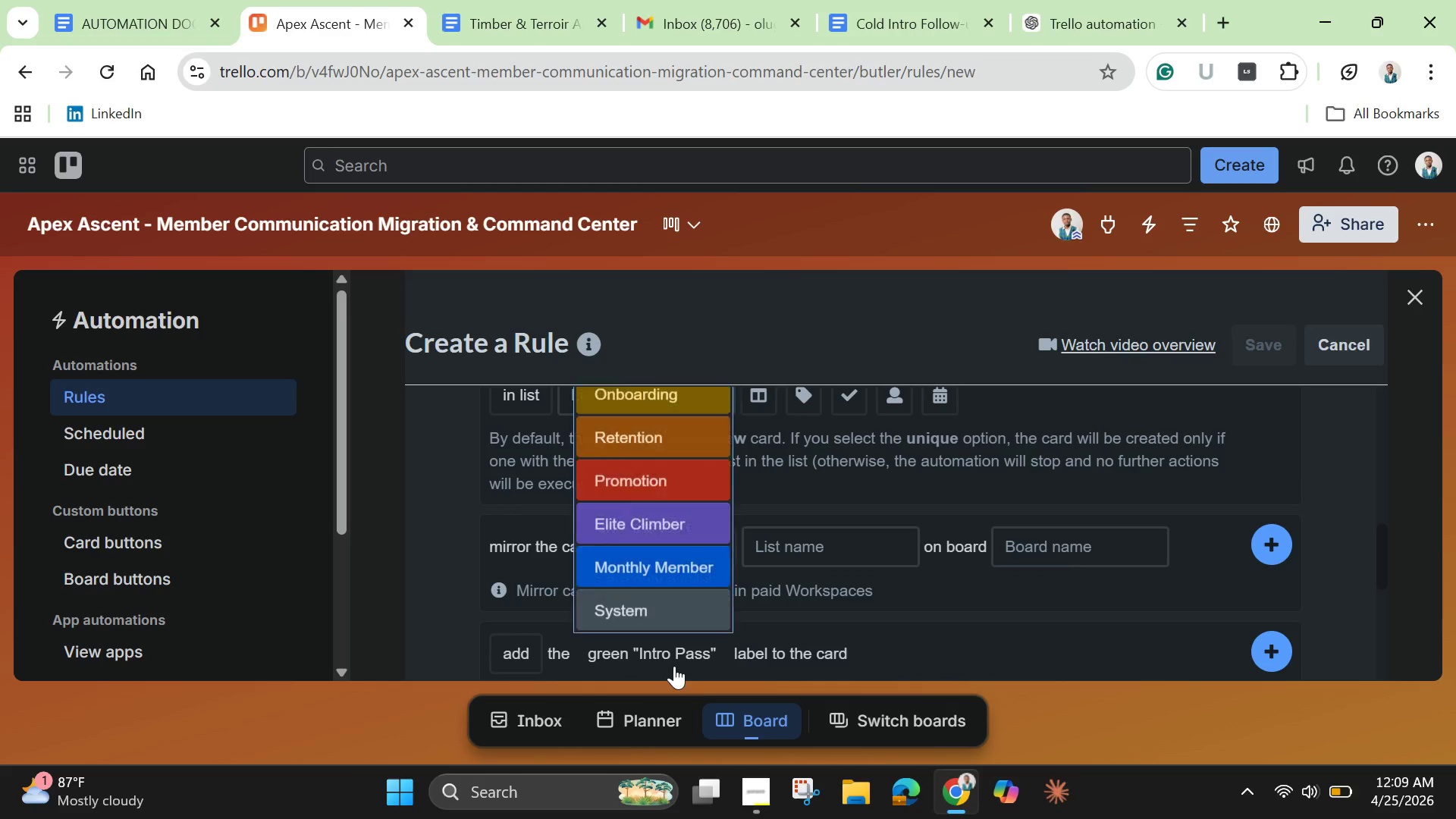 
left_click([674, 666])
 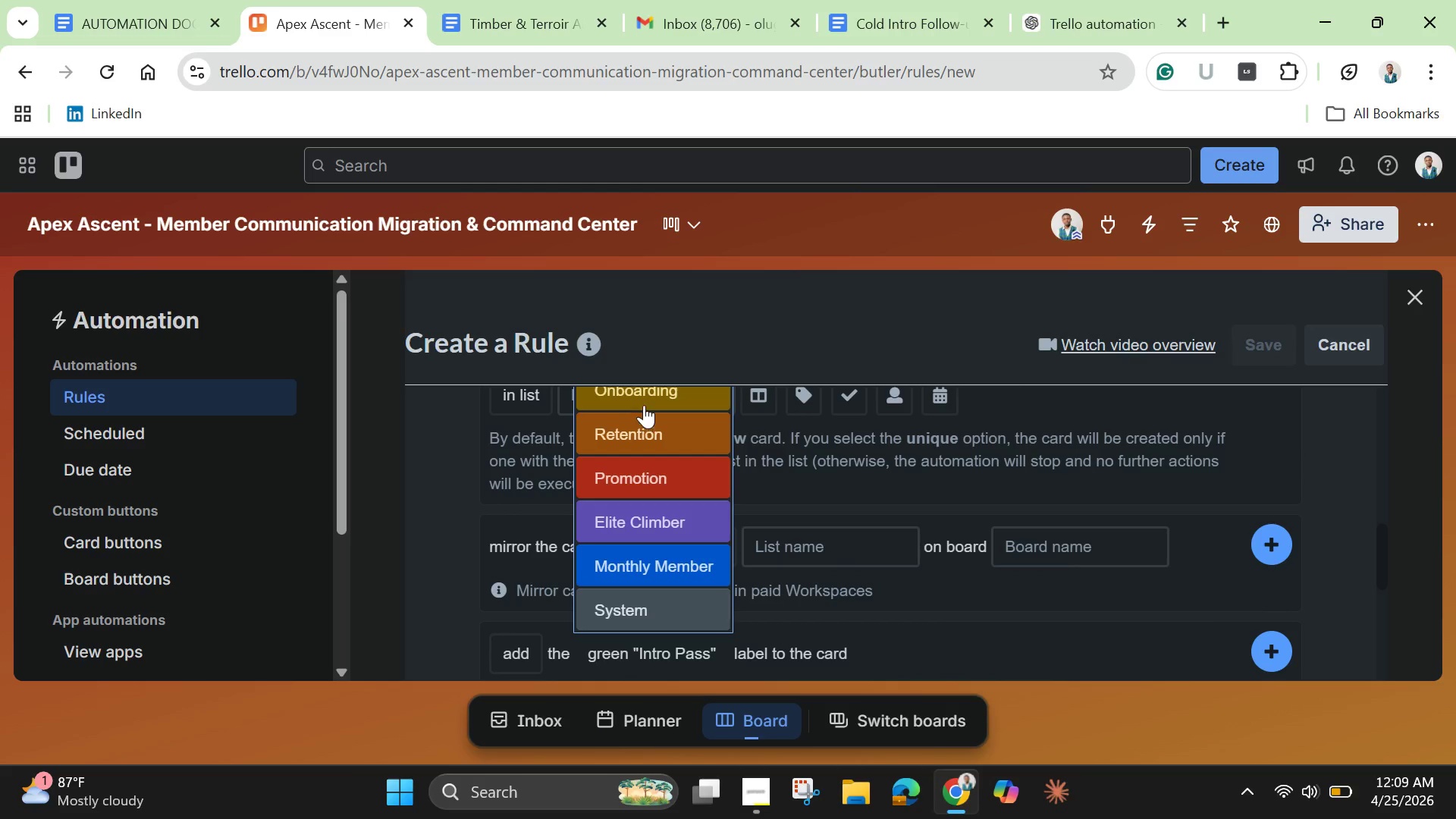 
left_click([648, 391])
 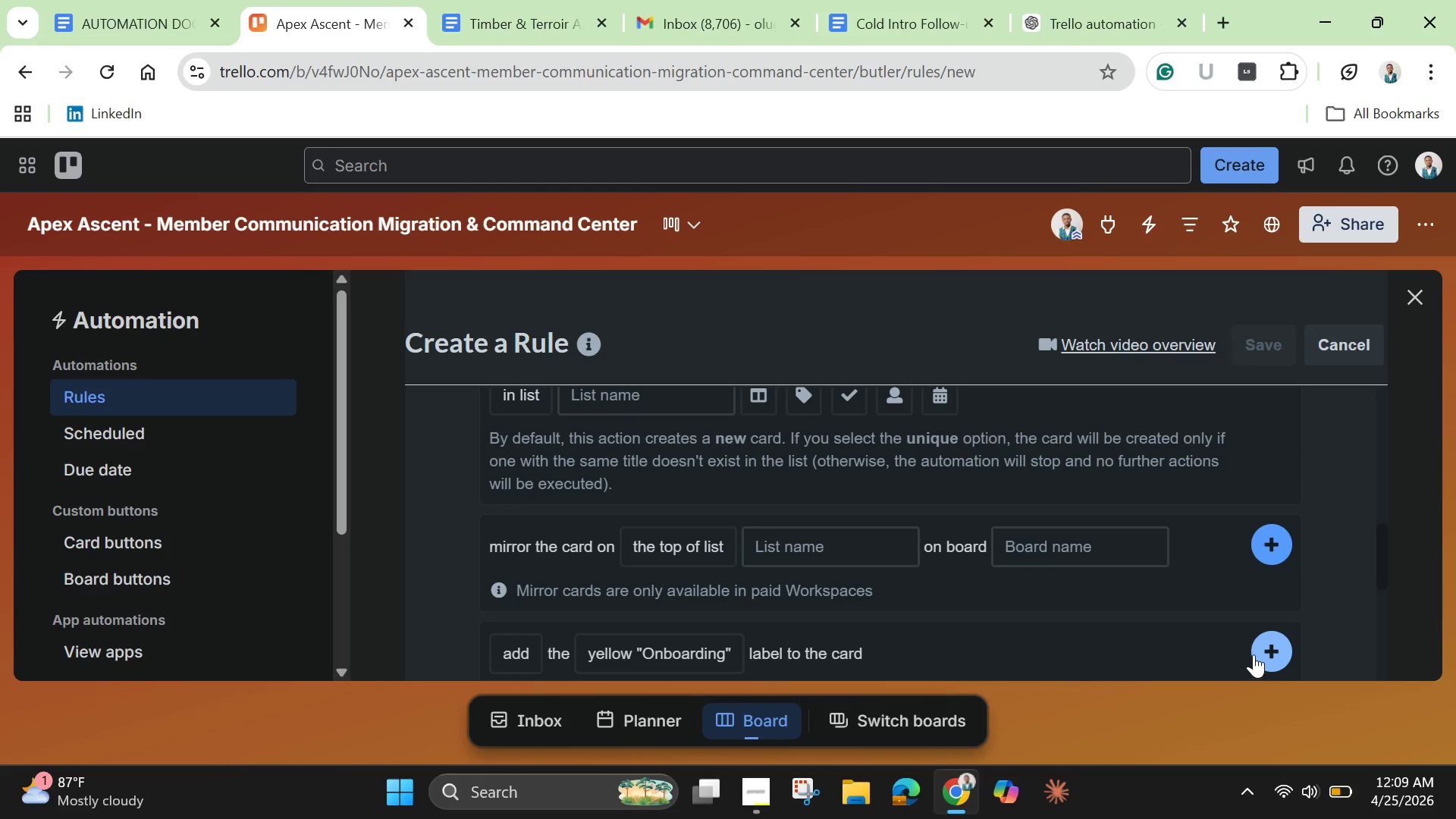 
left_click([1263, 648])
 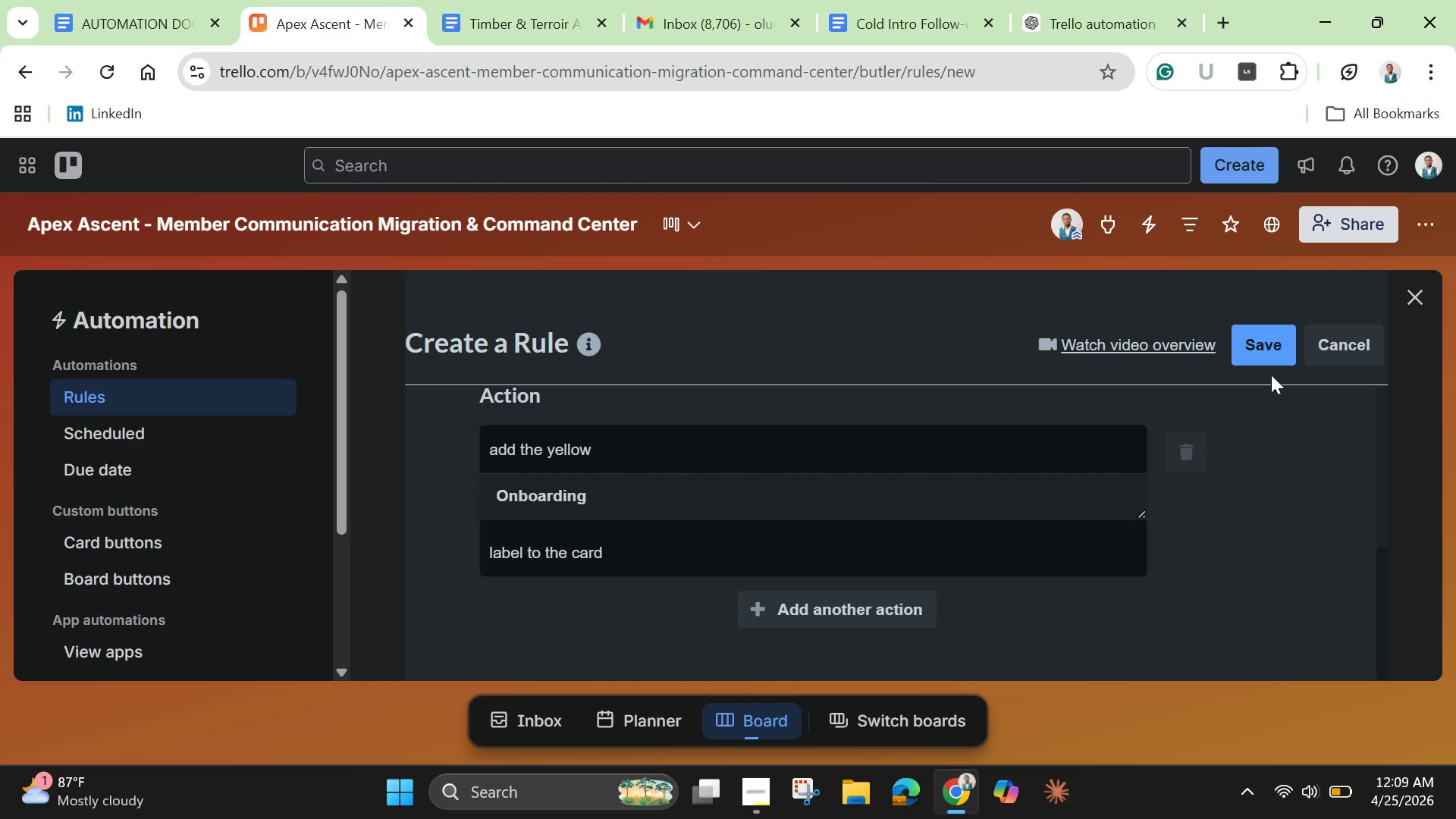 
left_click([884, 612])
 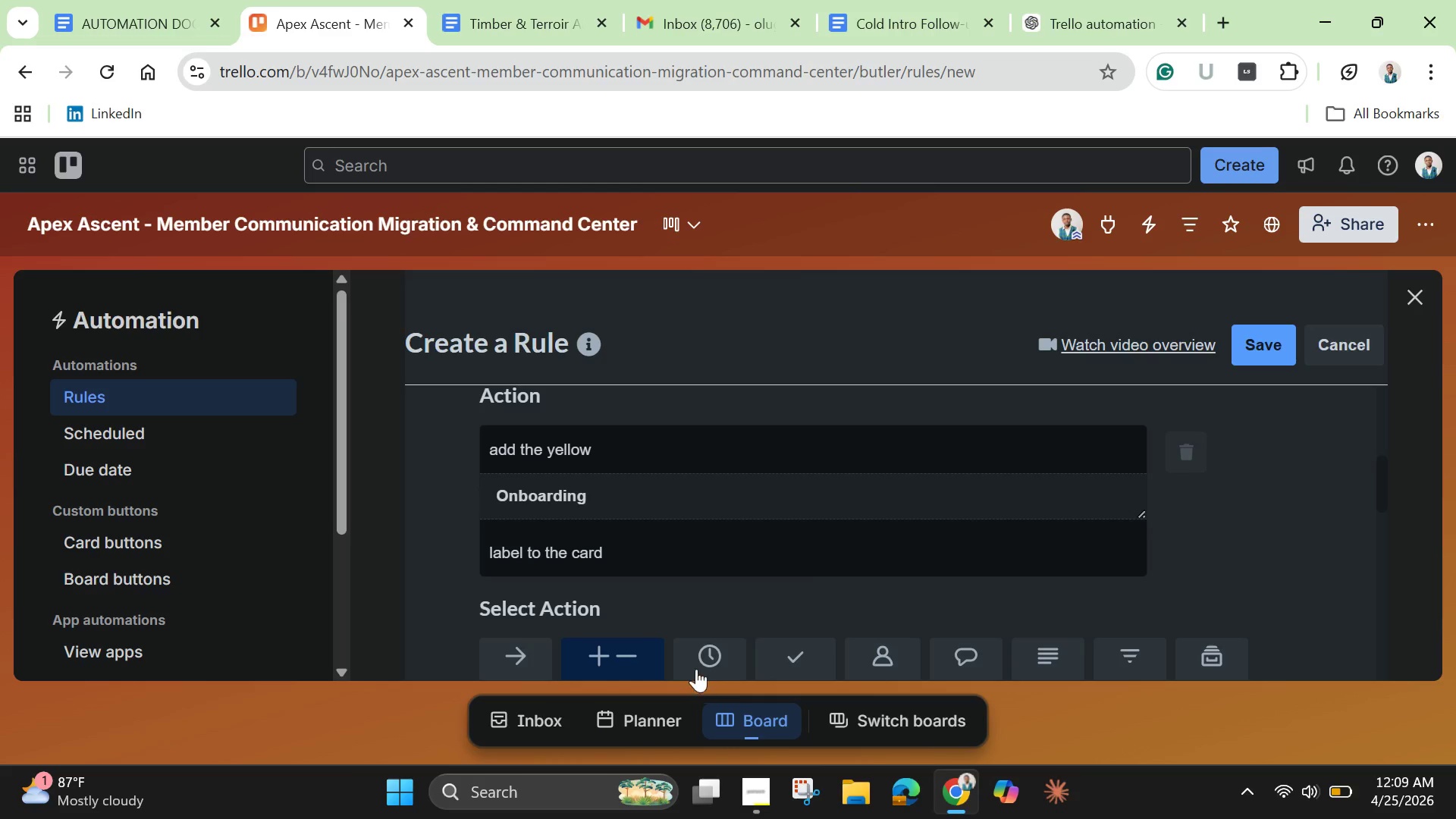 
left_click([701, 658])
 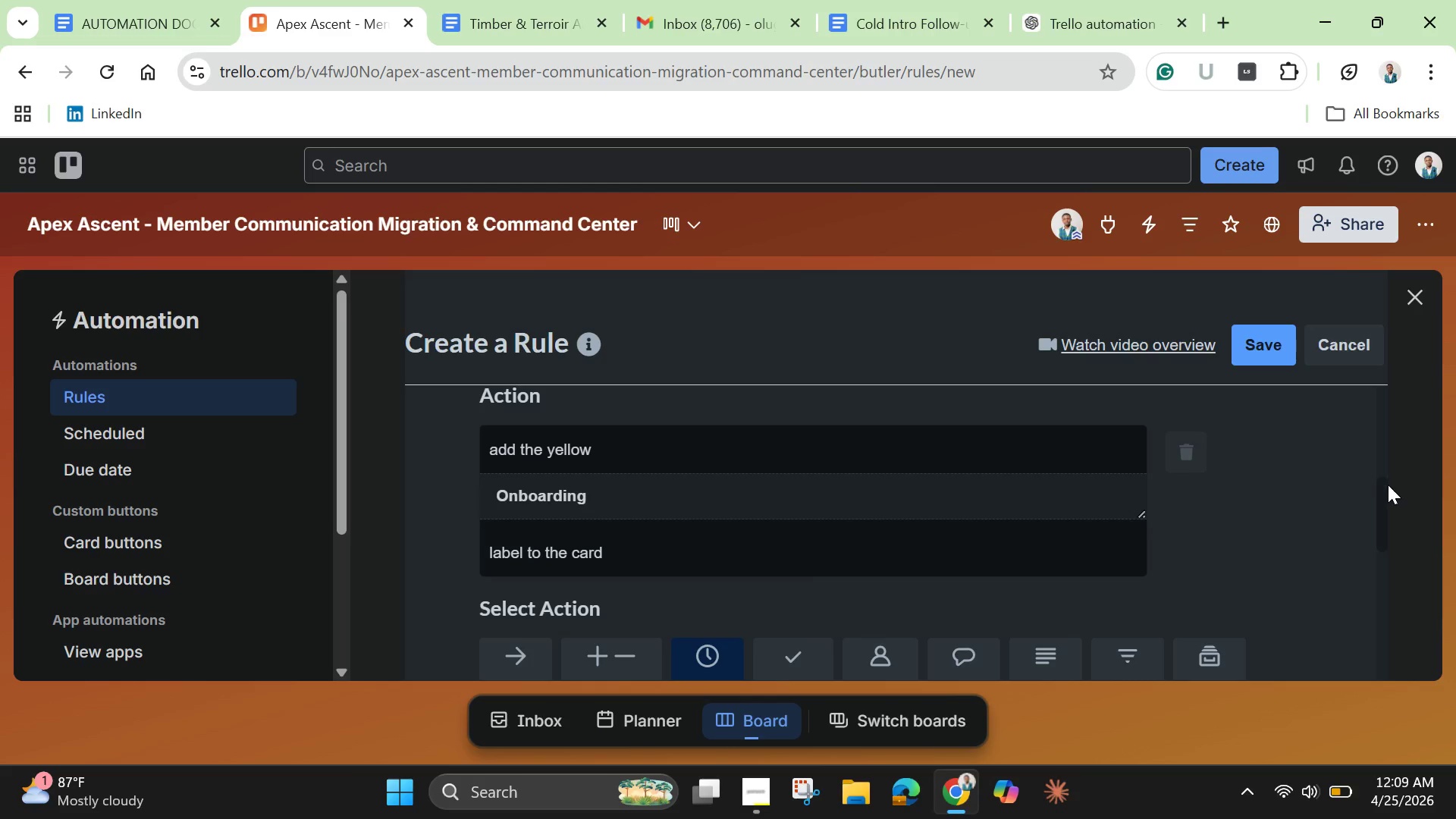 
left_click_drag(start_coordinate=[1386, 486], to_coordinate=[1384, 582])
 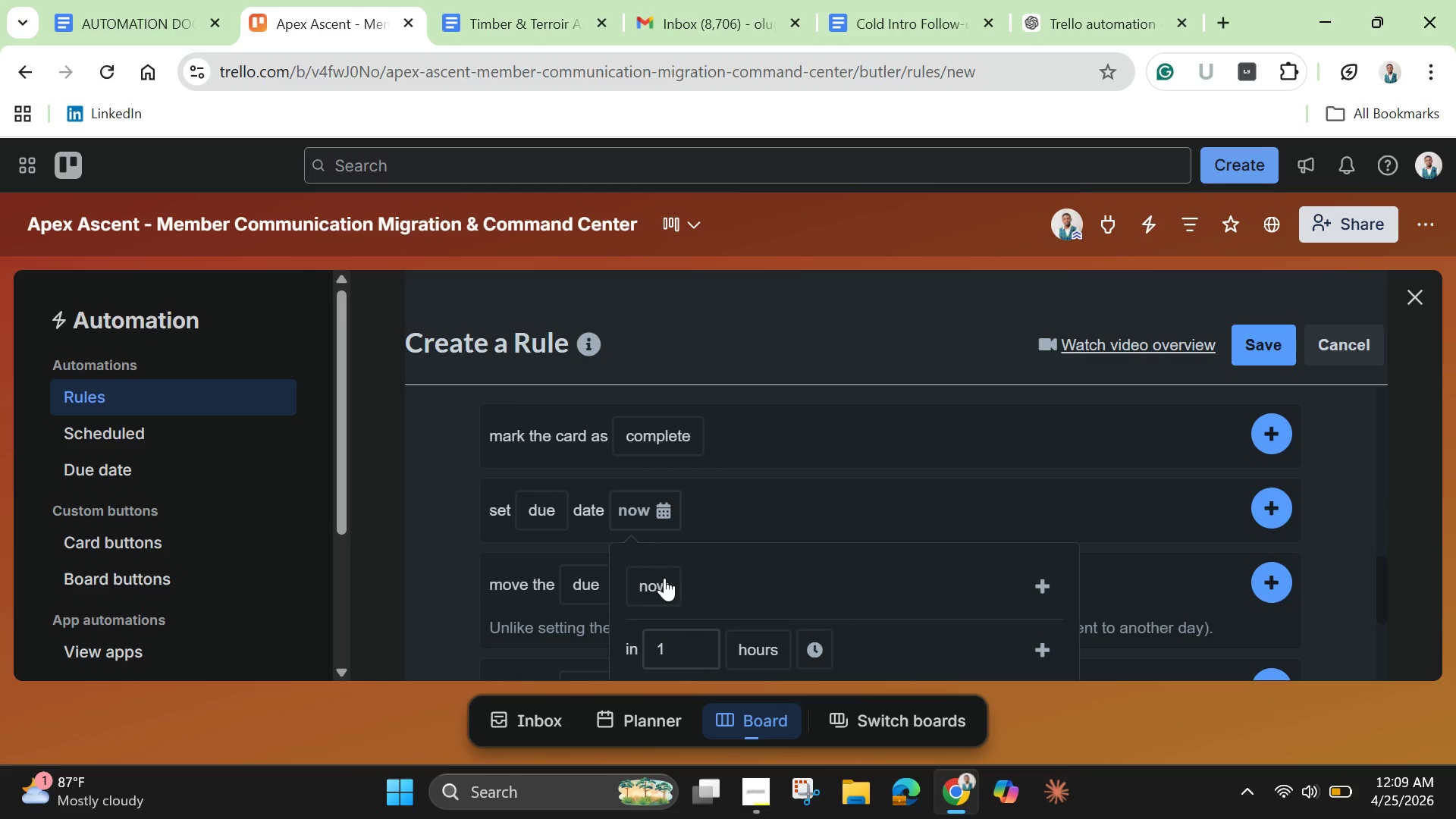 
left_click([686, 640])
 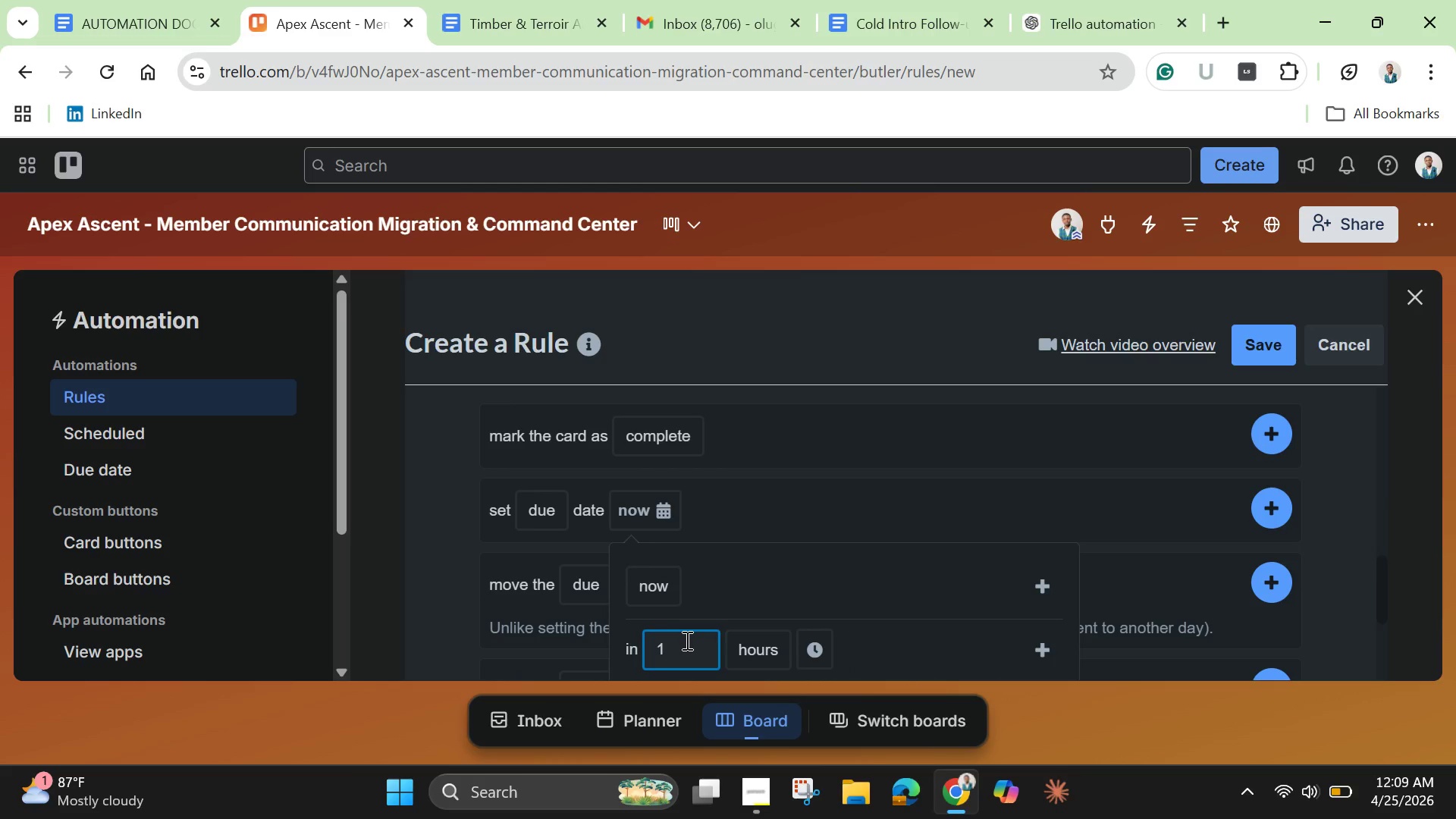 
key(Backspace)
 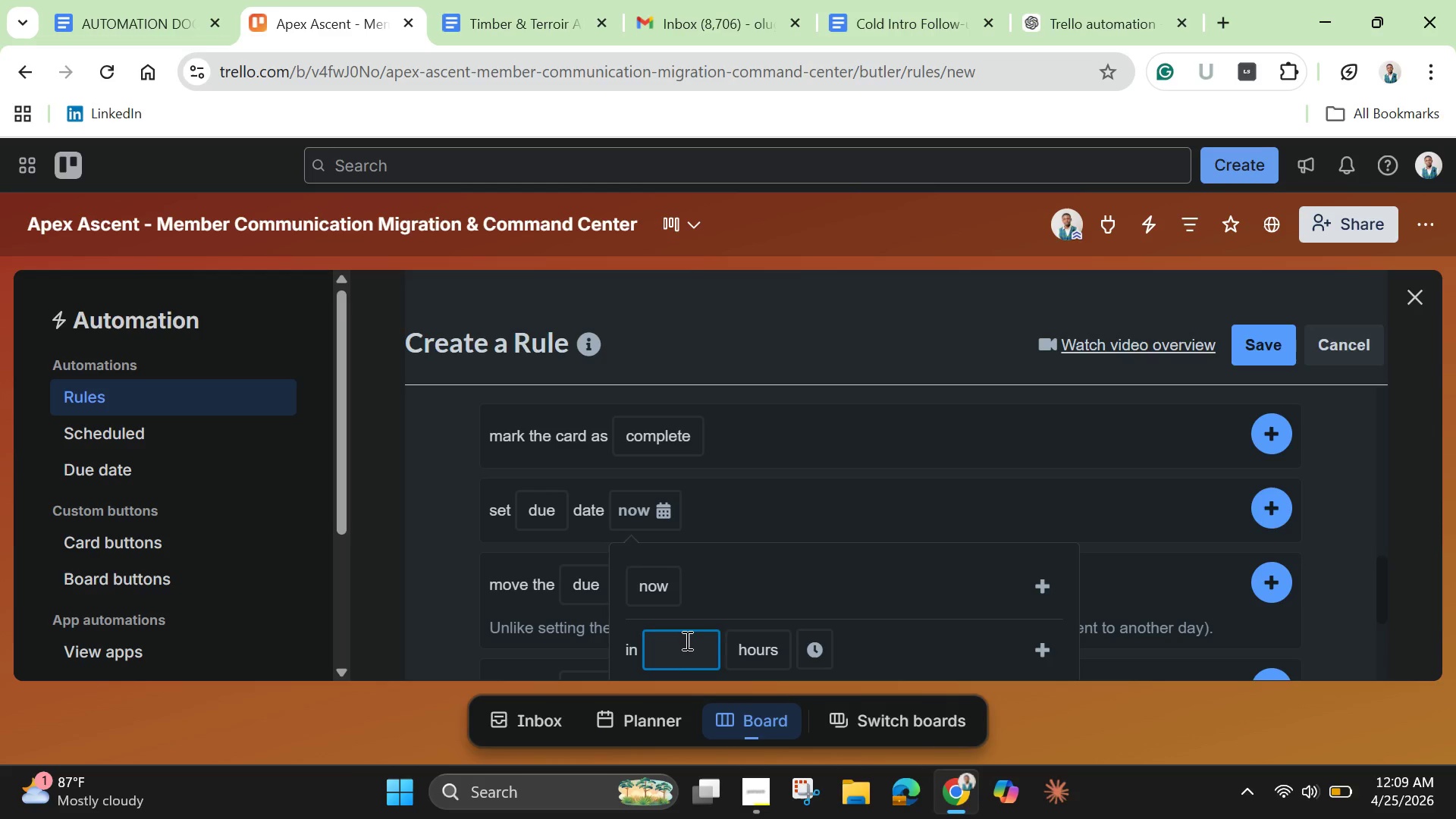 
key(2)
 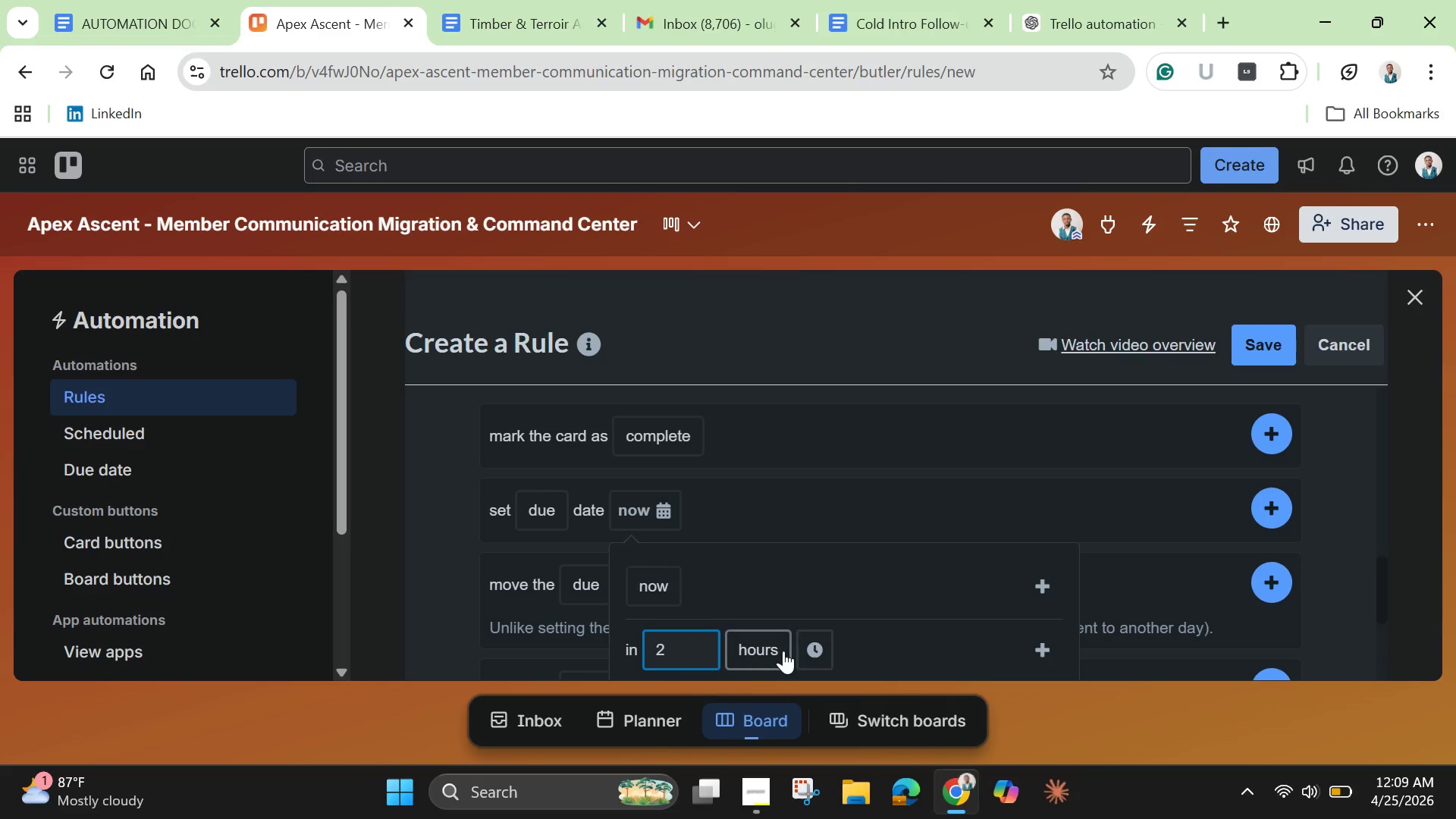 
left_click([766, 642])
 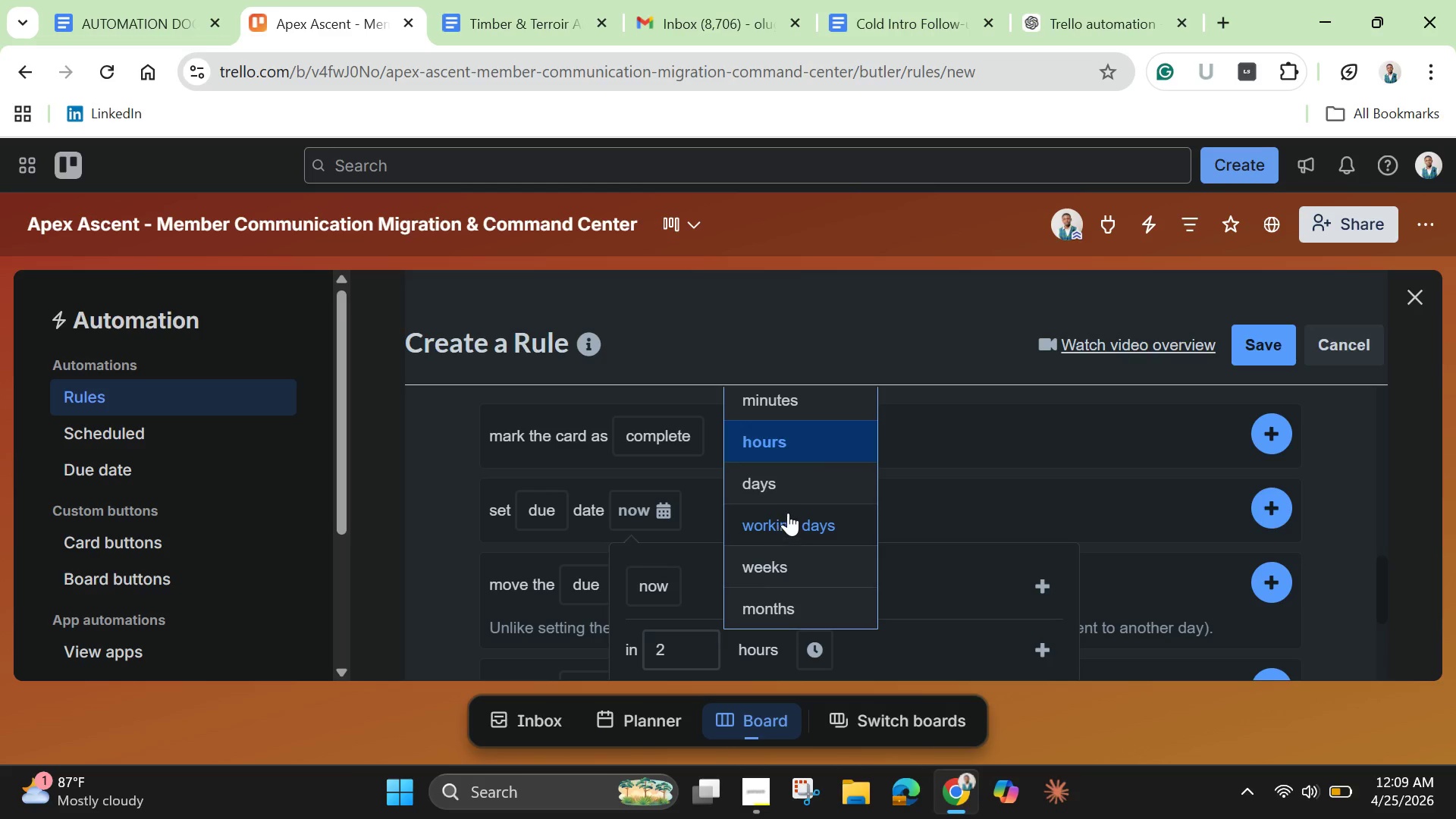 
left_click([805, 481])
 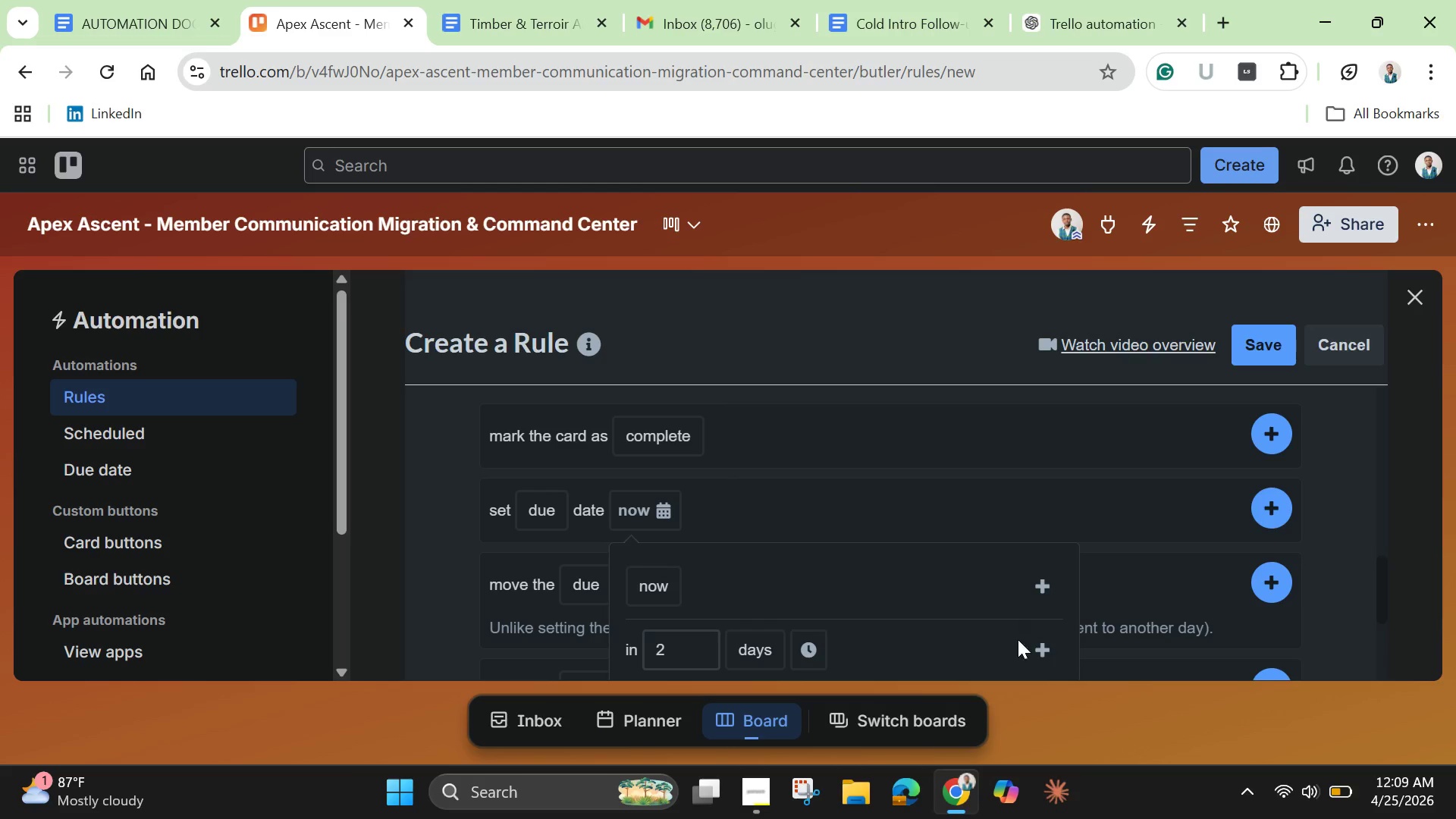 
left_click([1036, 654])
 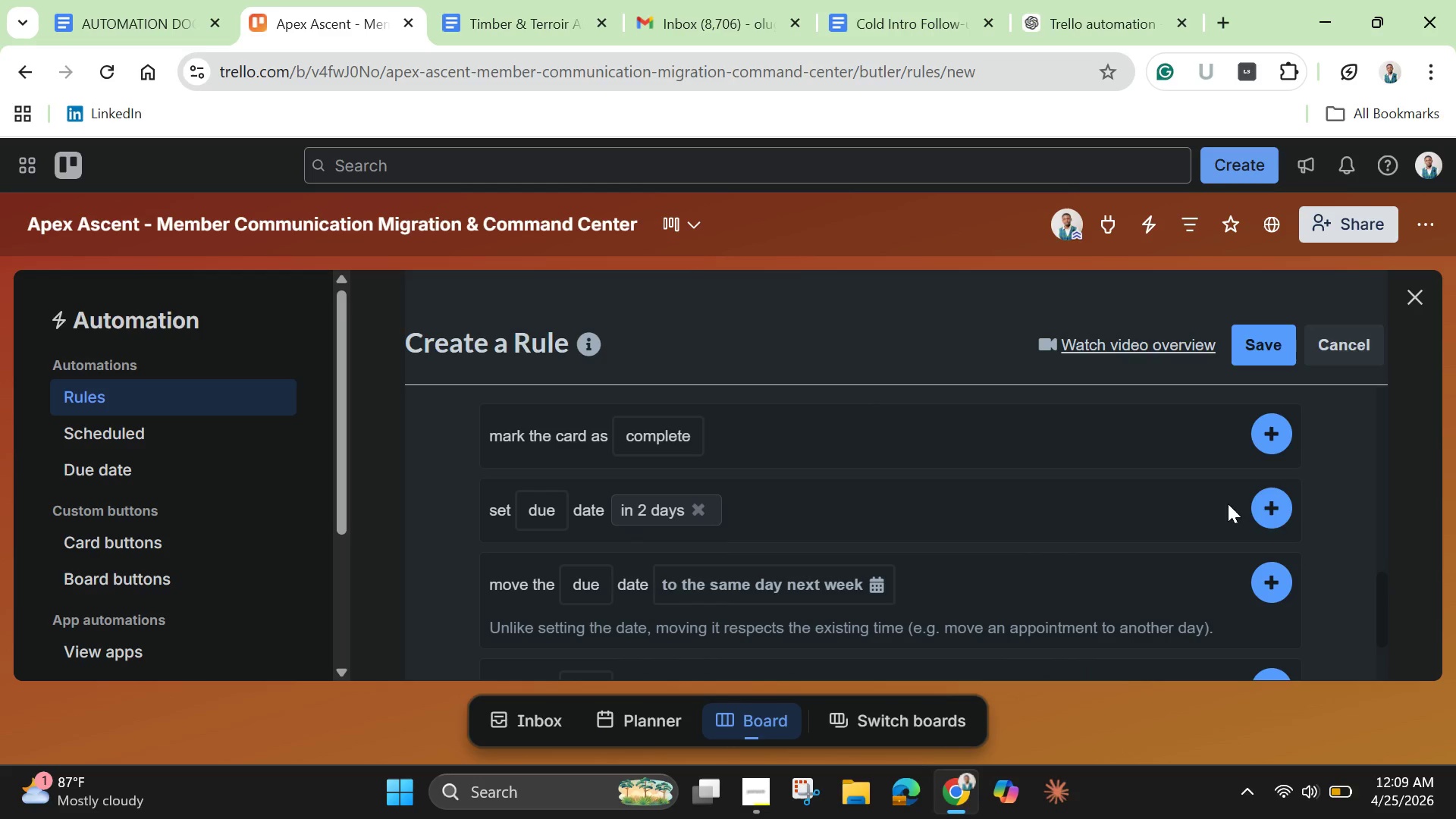 
left_click([1266, 510])
 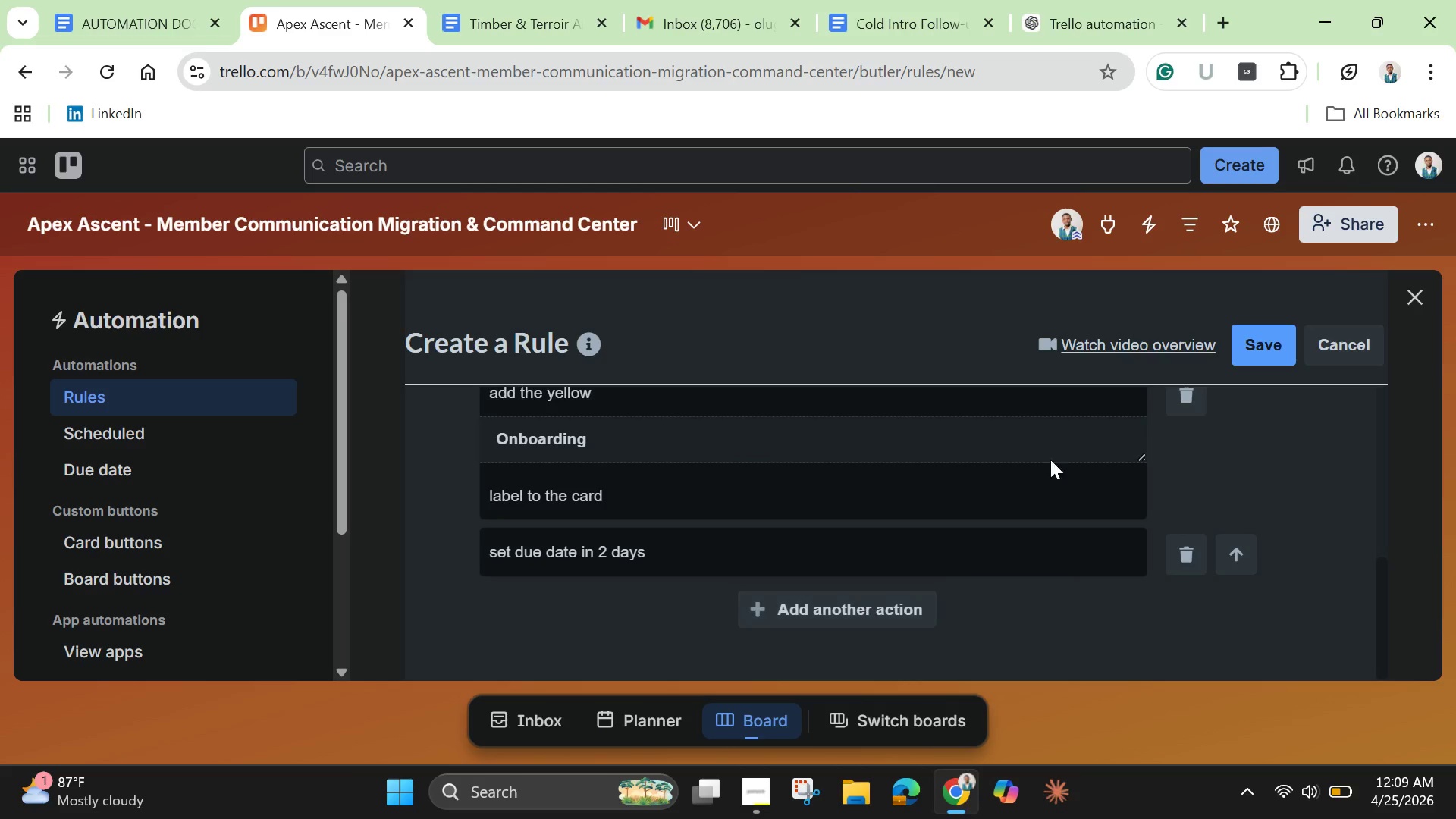 
wait(5.12)
 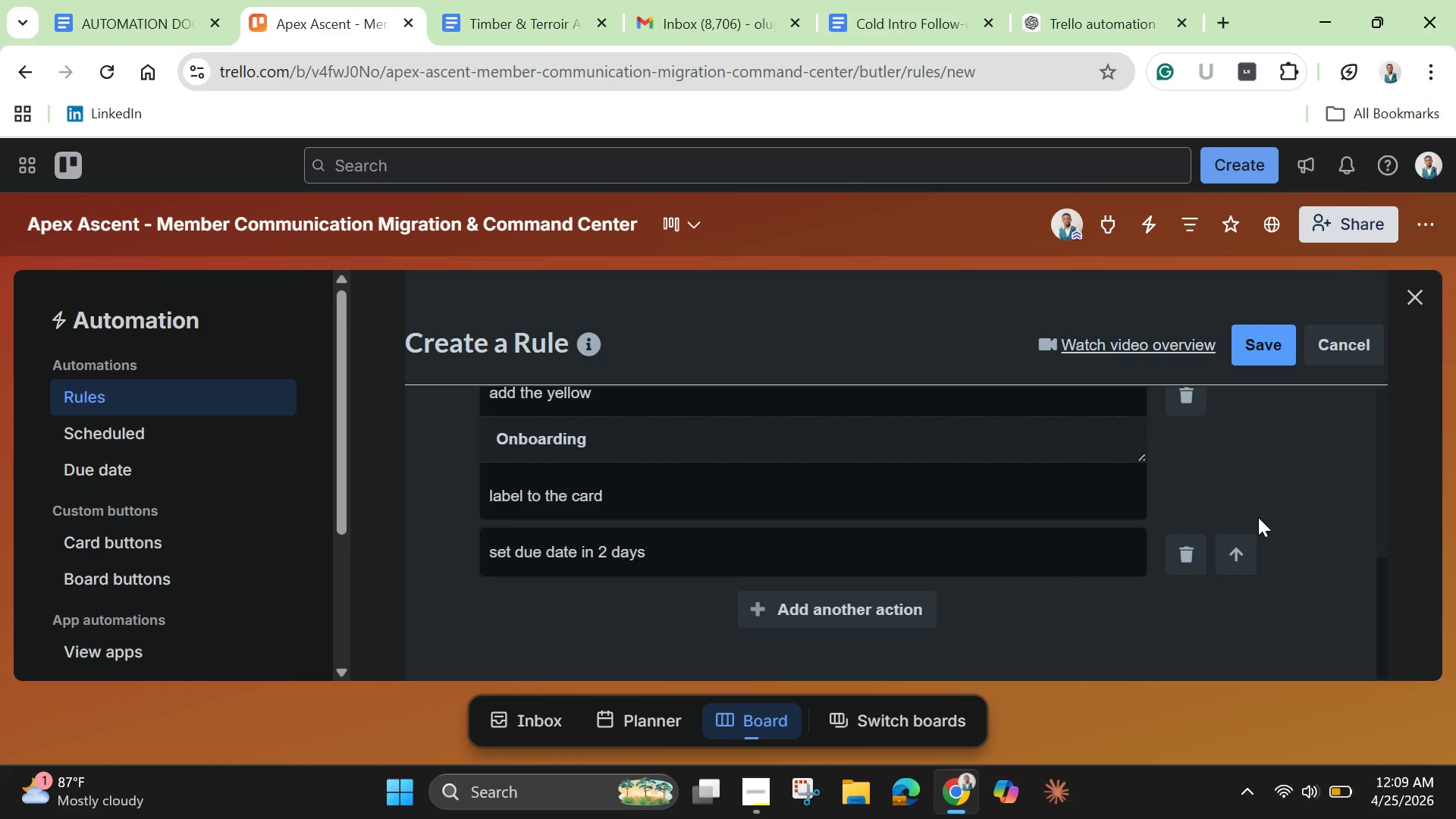 
left_click([1269, 348])
 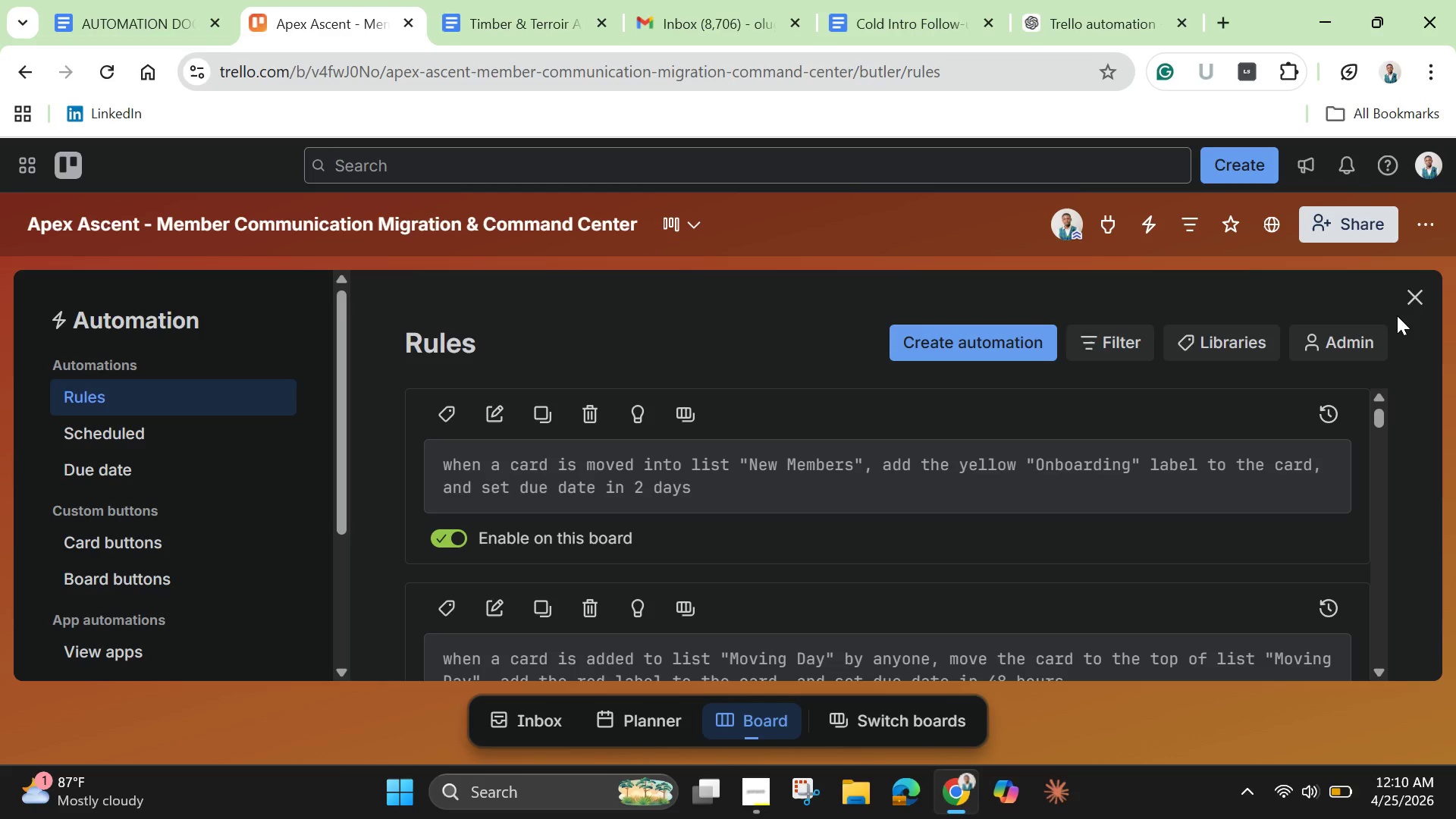 
wait(30.22)
 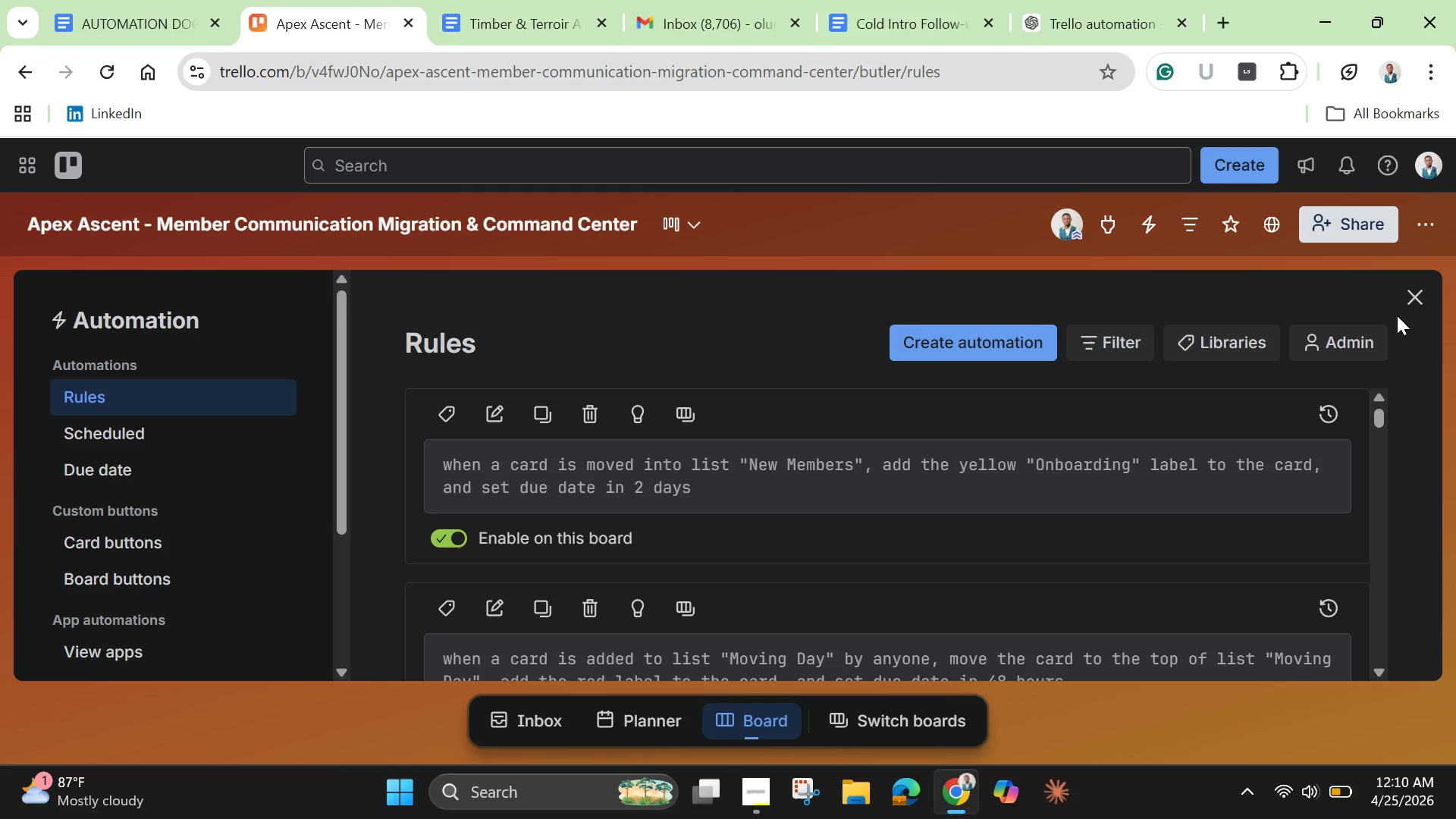 
left_click([996, 350])
 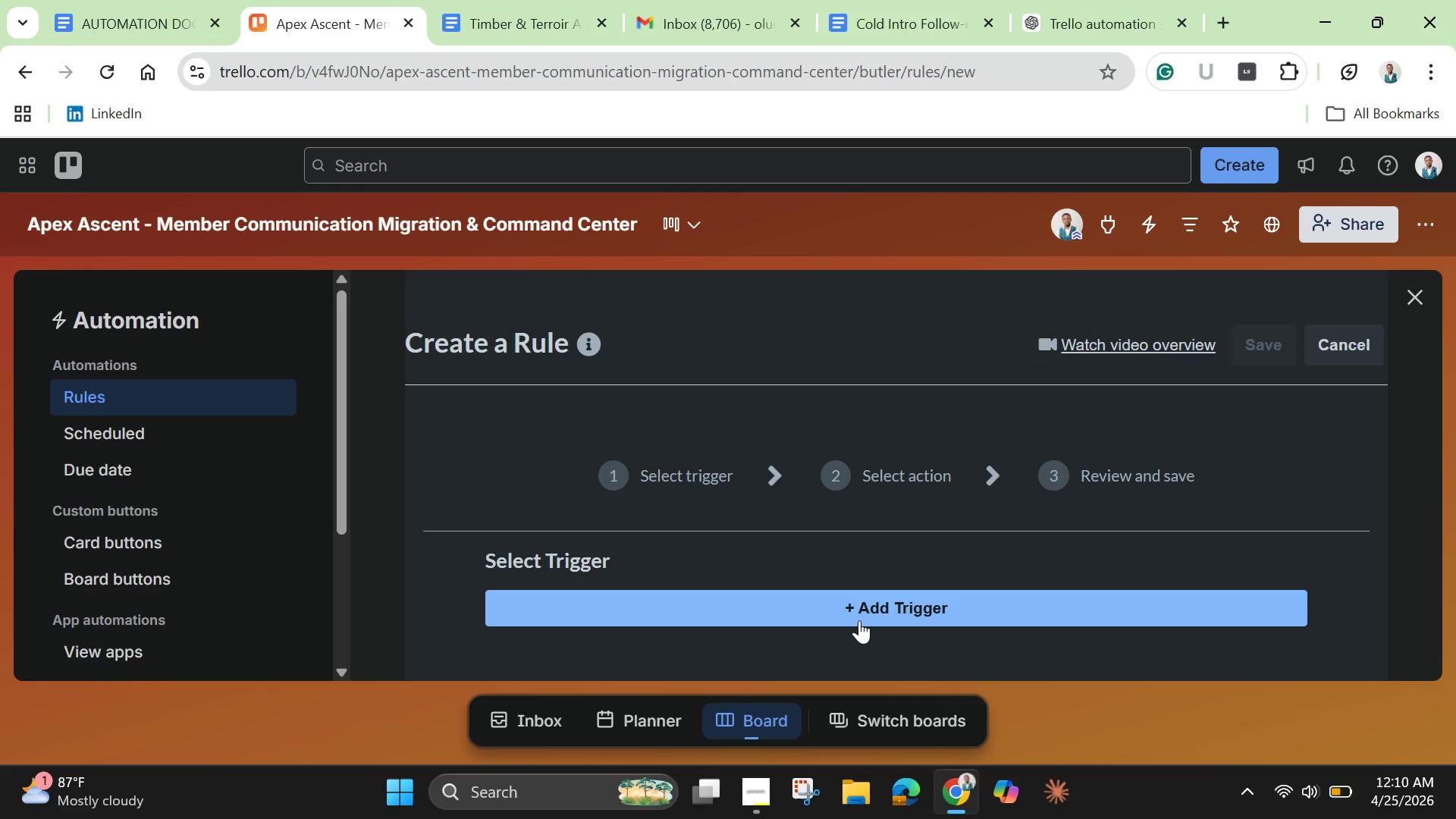 
wait(18.41)
 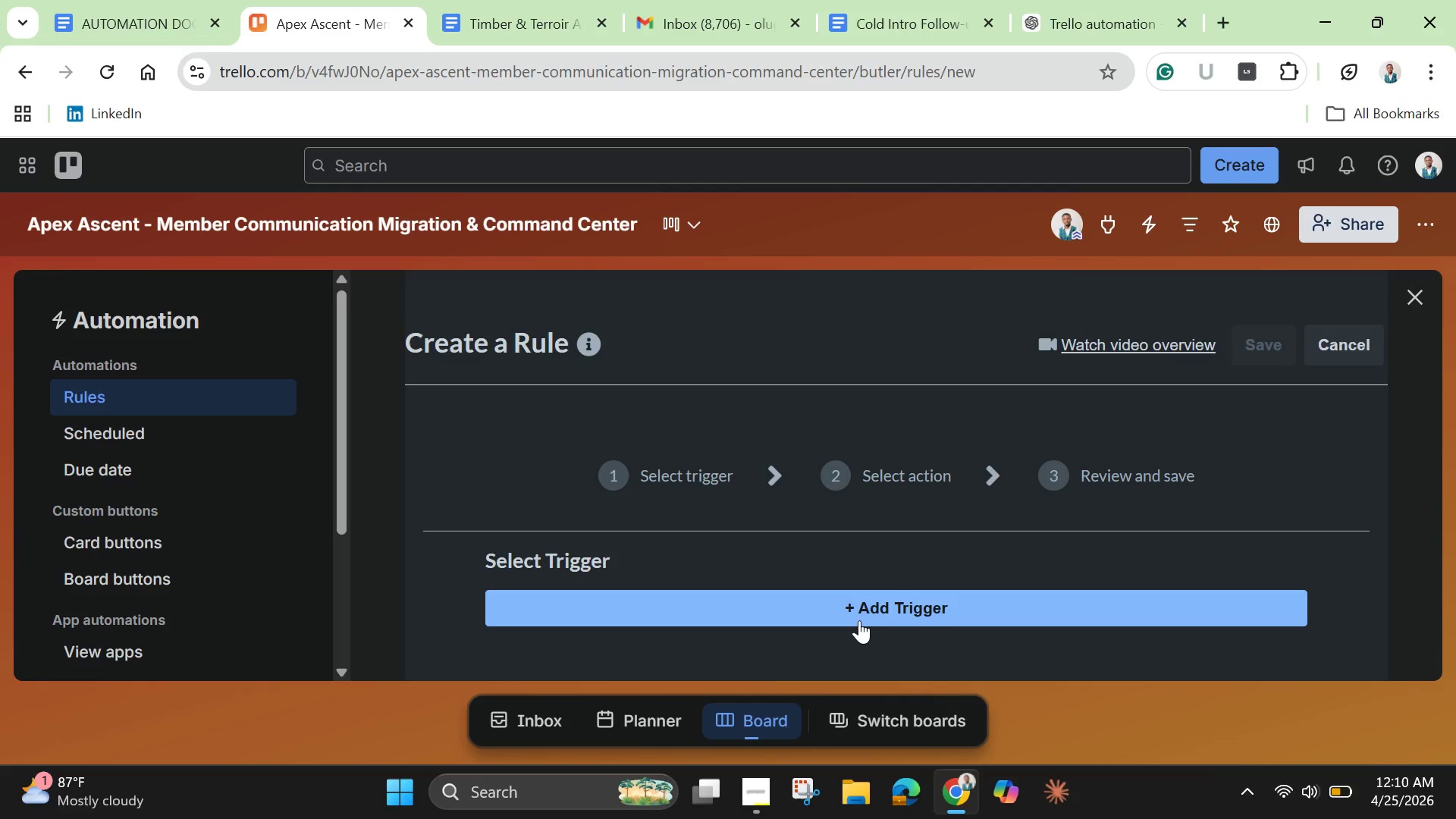 
left_click([859, 620])
 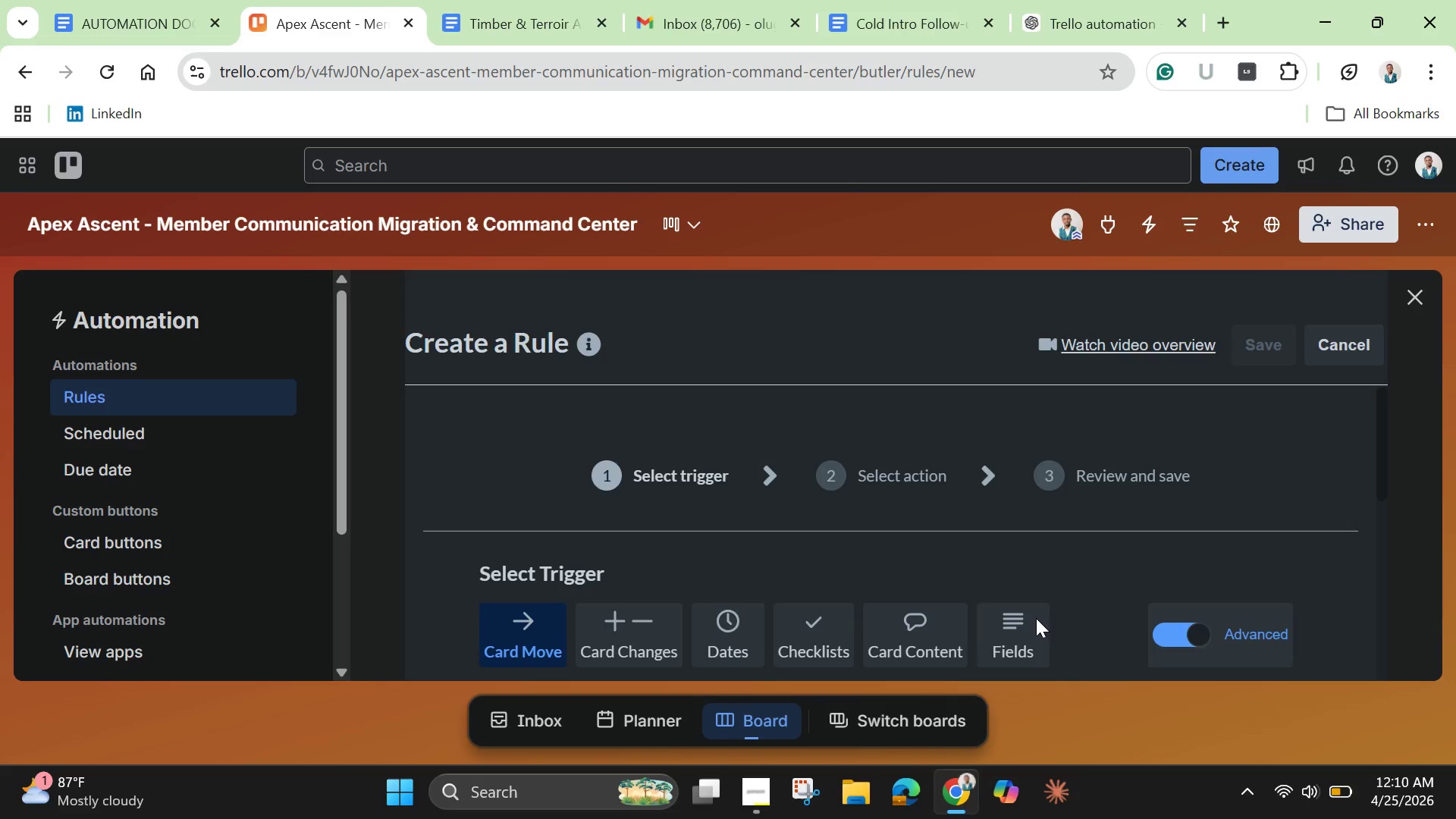 
left_click([1035, 623])
 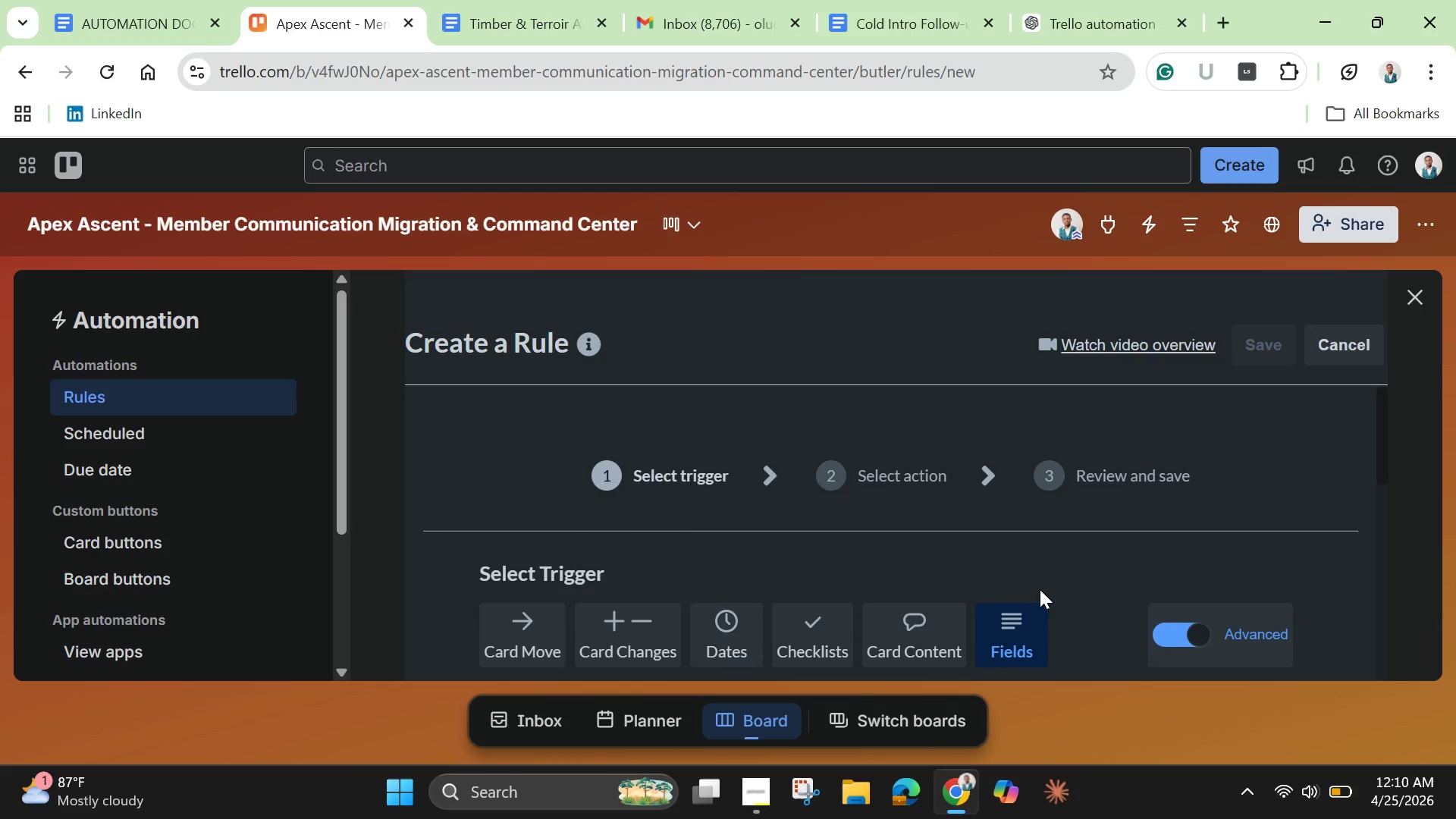 
scroll: coordinate [1040, 589], scroll_direction: down, amount: 2.0
 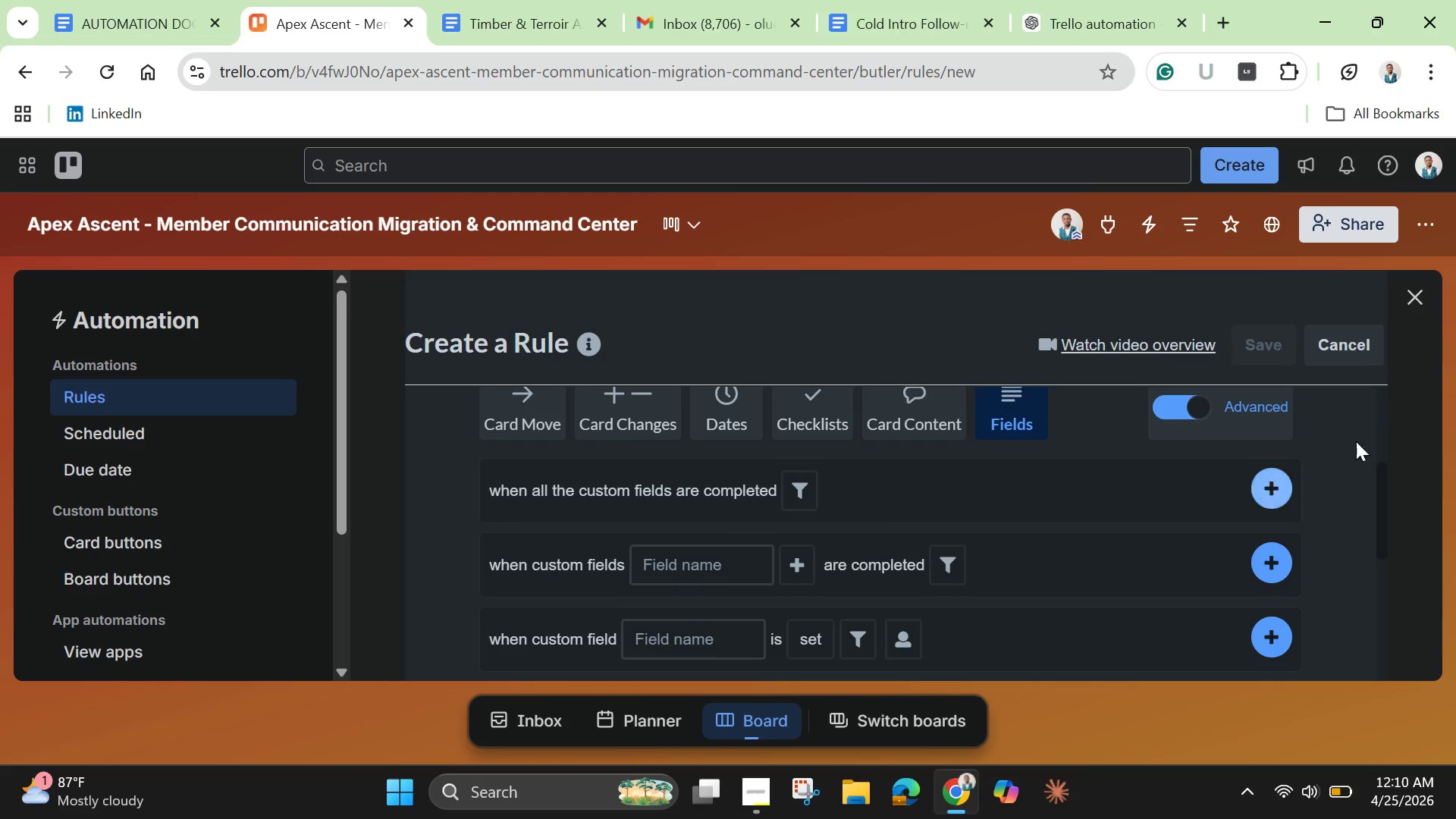 
left_click_drag(start_coordinate=[1384, 492], to_coordinate=[1384, 546])
 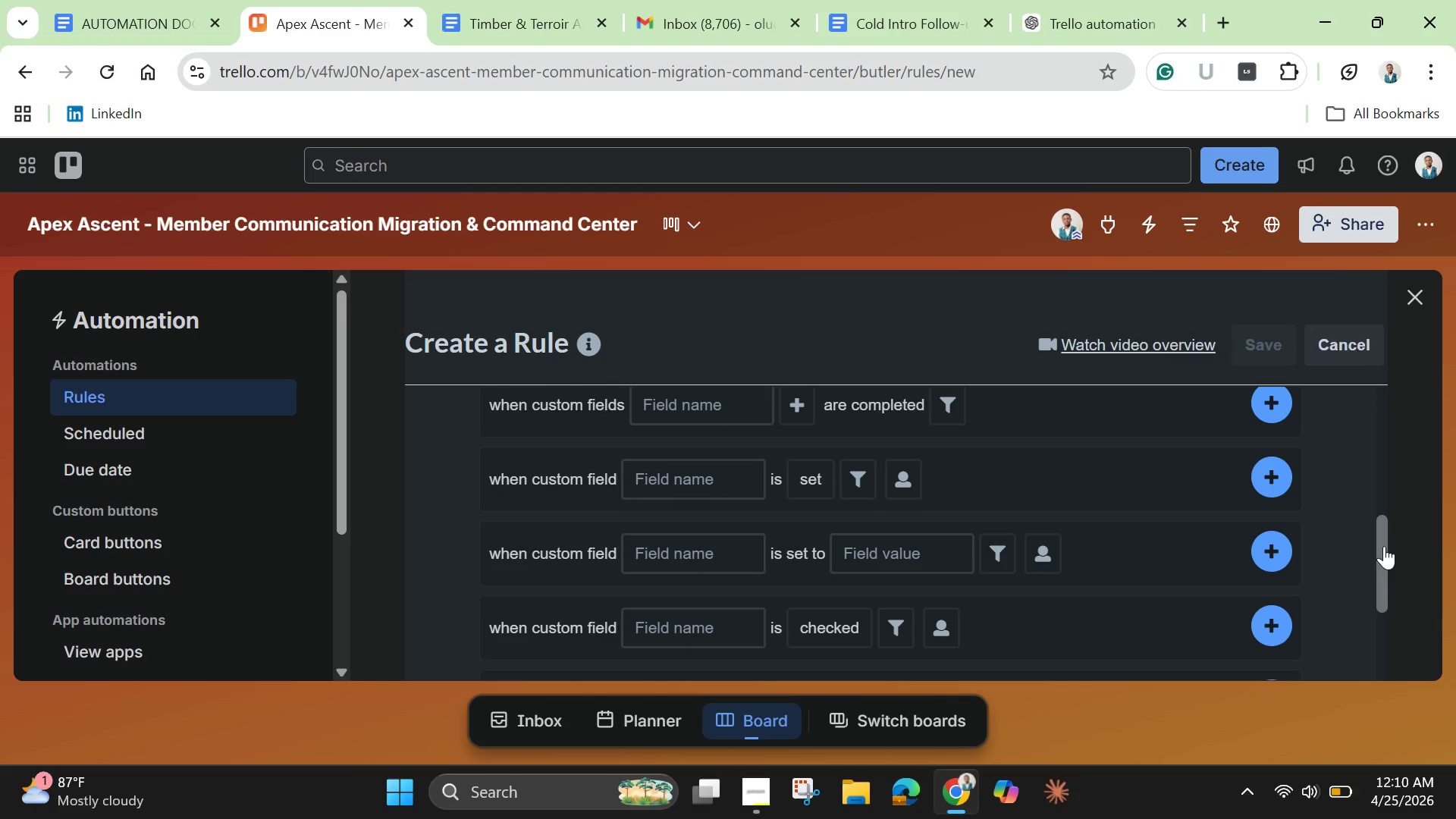 
wait(7.3)
 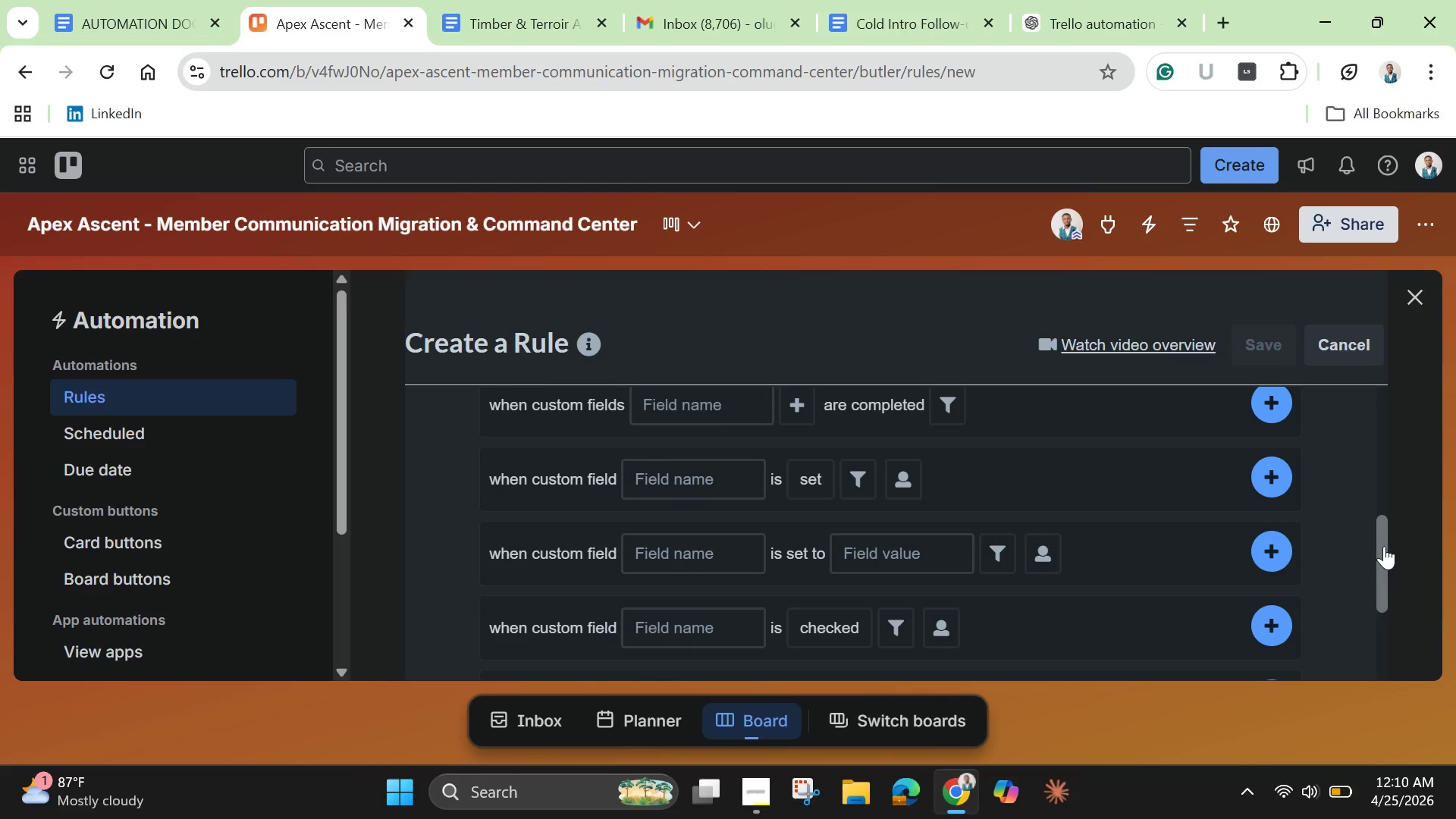 
left_click([689, 565])
 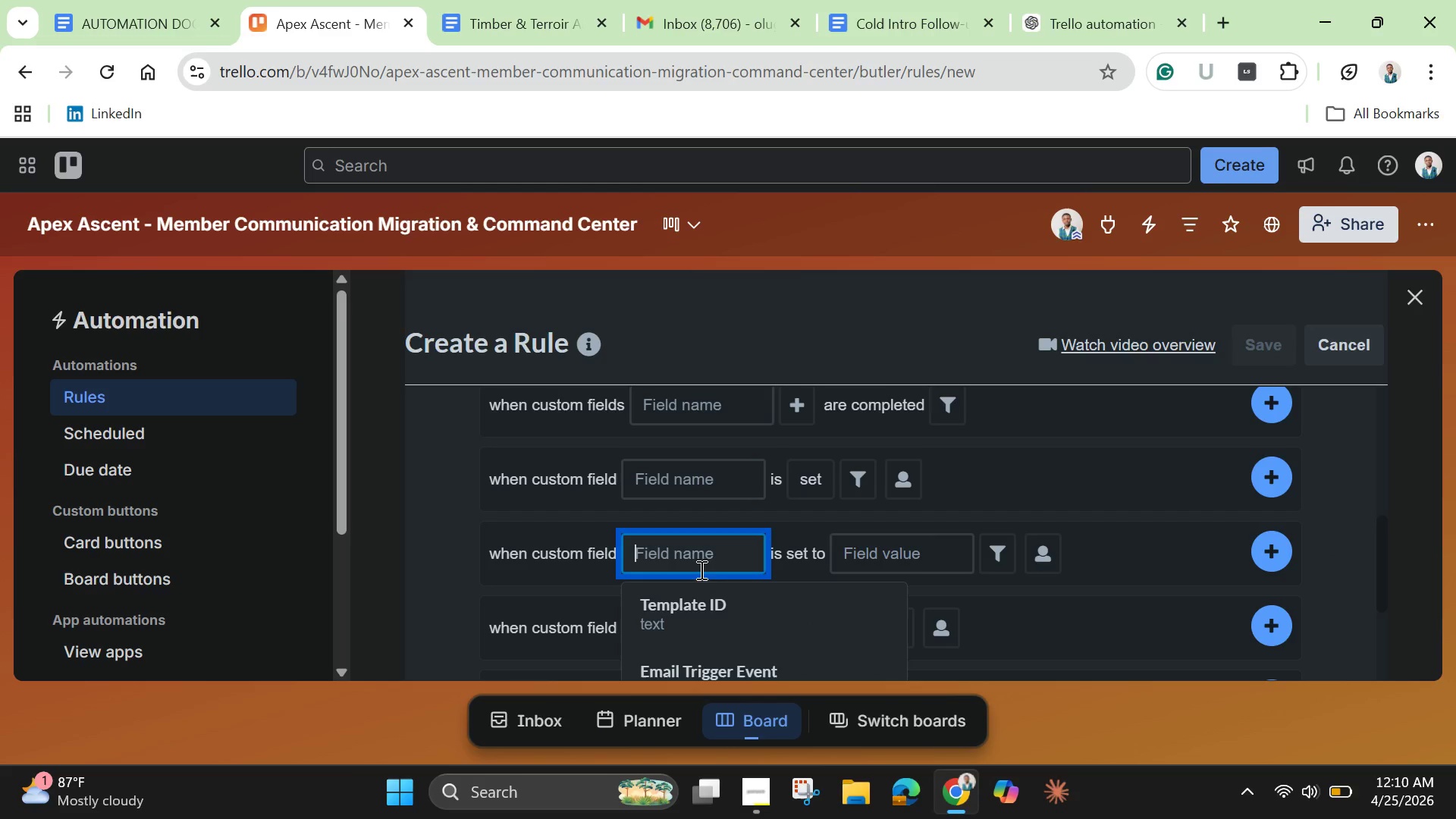 
scroll: coordinate [732, 613], scroll_direction: down, amount: 3.0
 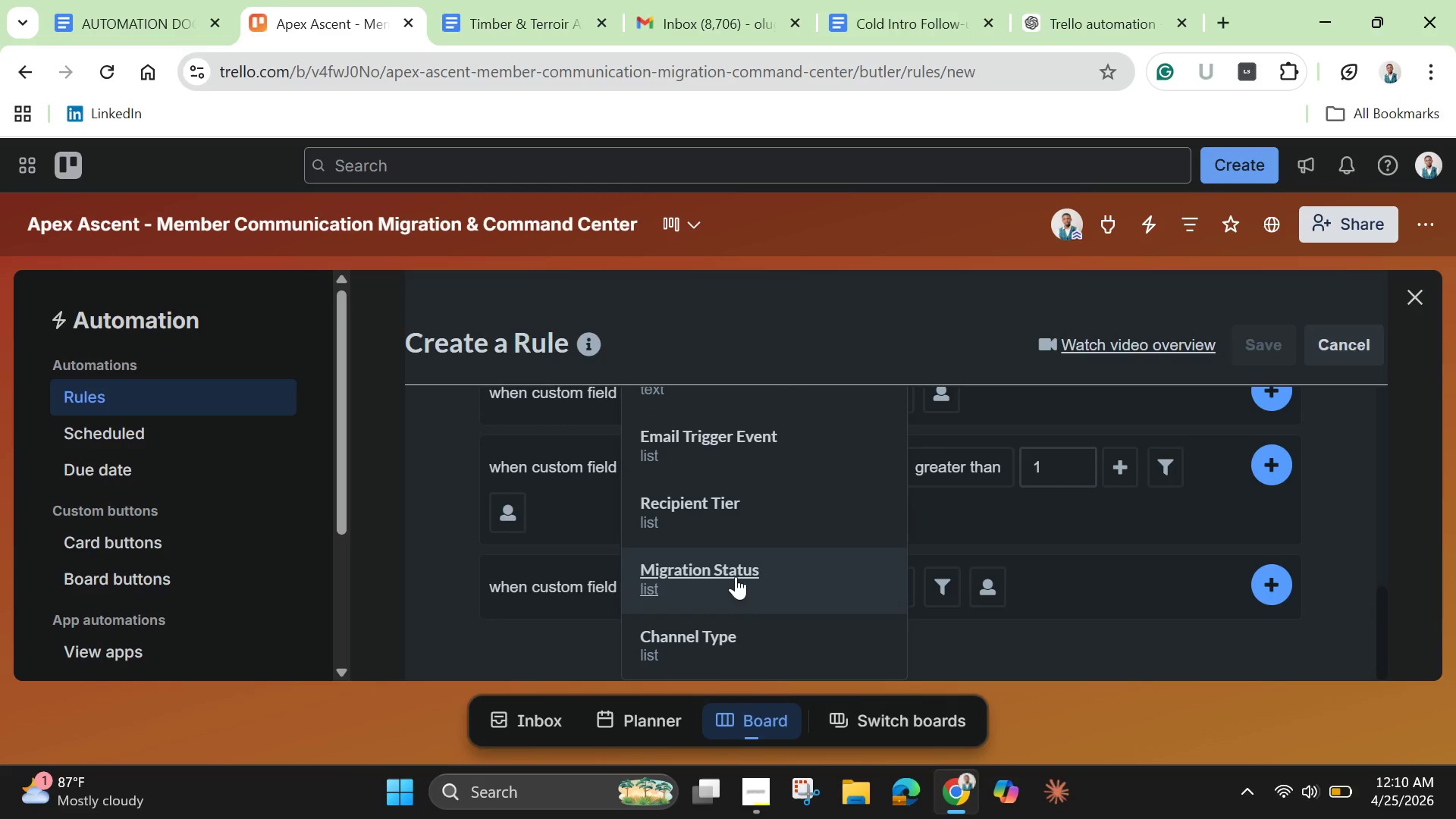 
left_click([736, 576])
 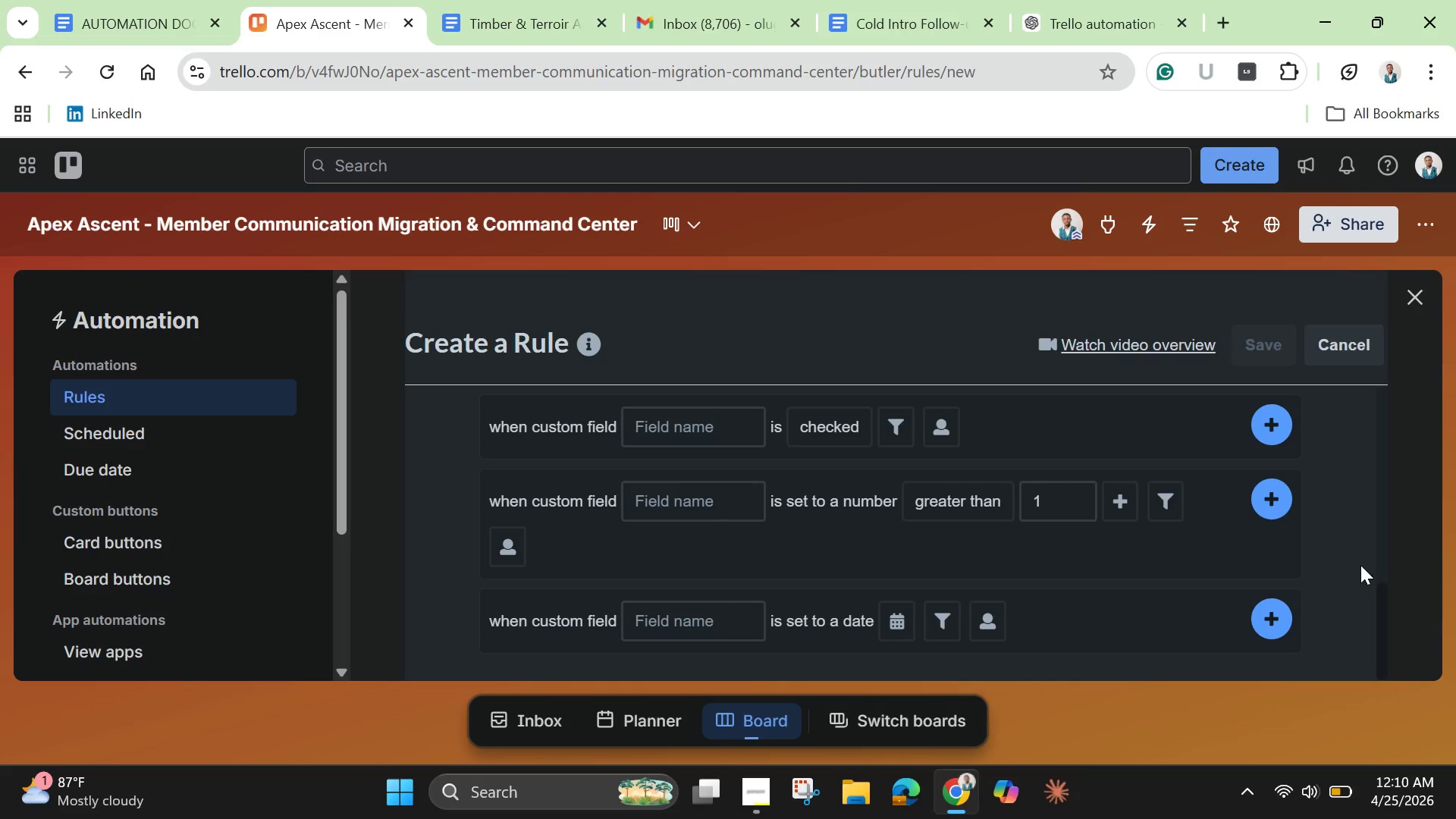 
left_click_drag(start_coordinate=[1380, 600], to_coordinate=[1368, 554])
 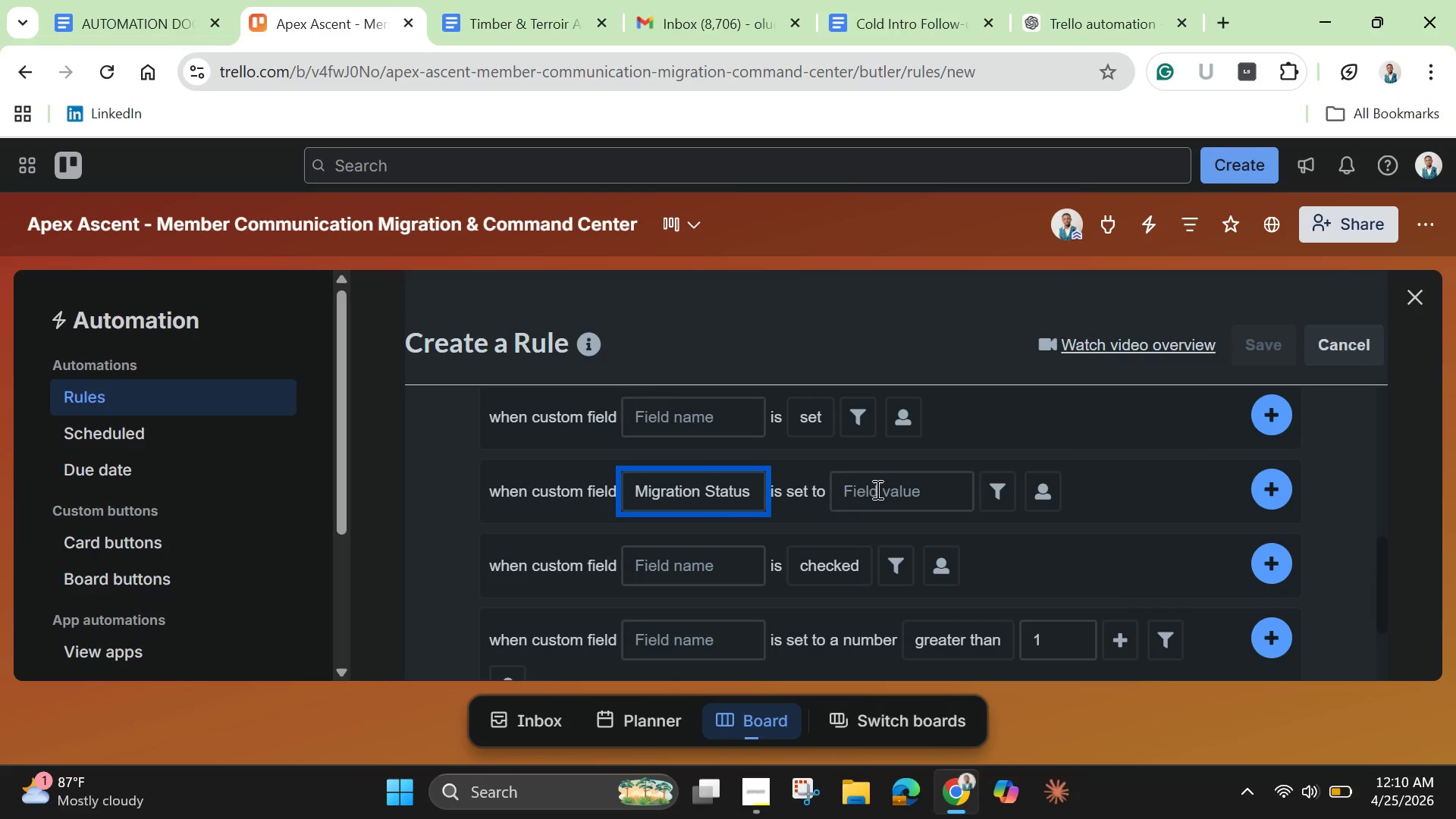 
left_click([877, 489])
 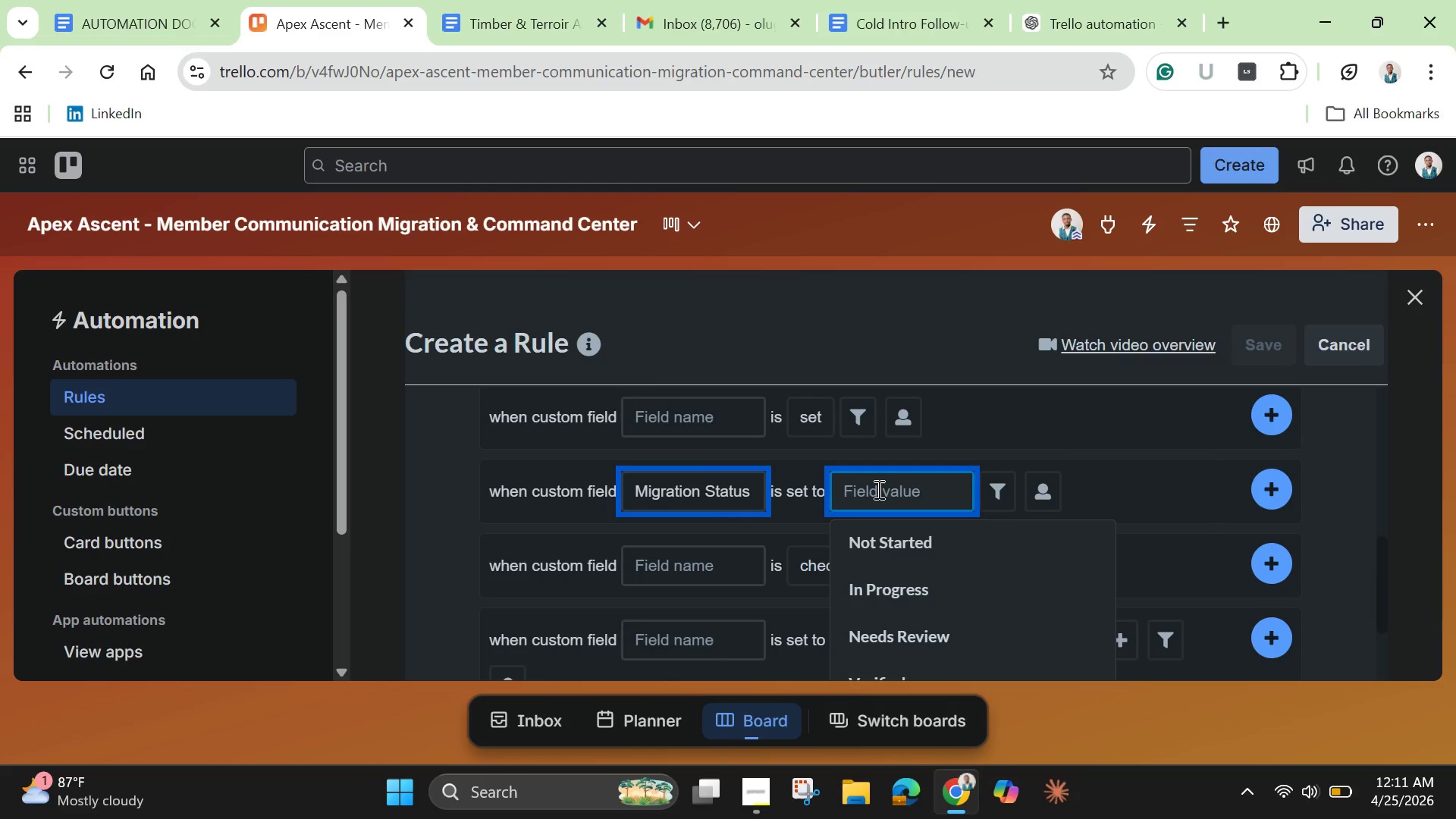 
scroll: coordinate [877, 495], scroll_direction: down, amount: 2.0
 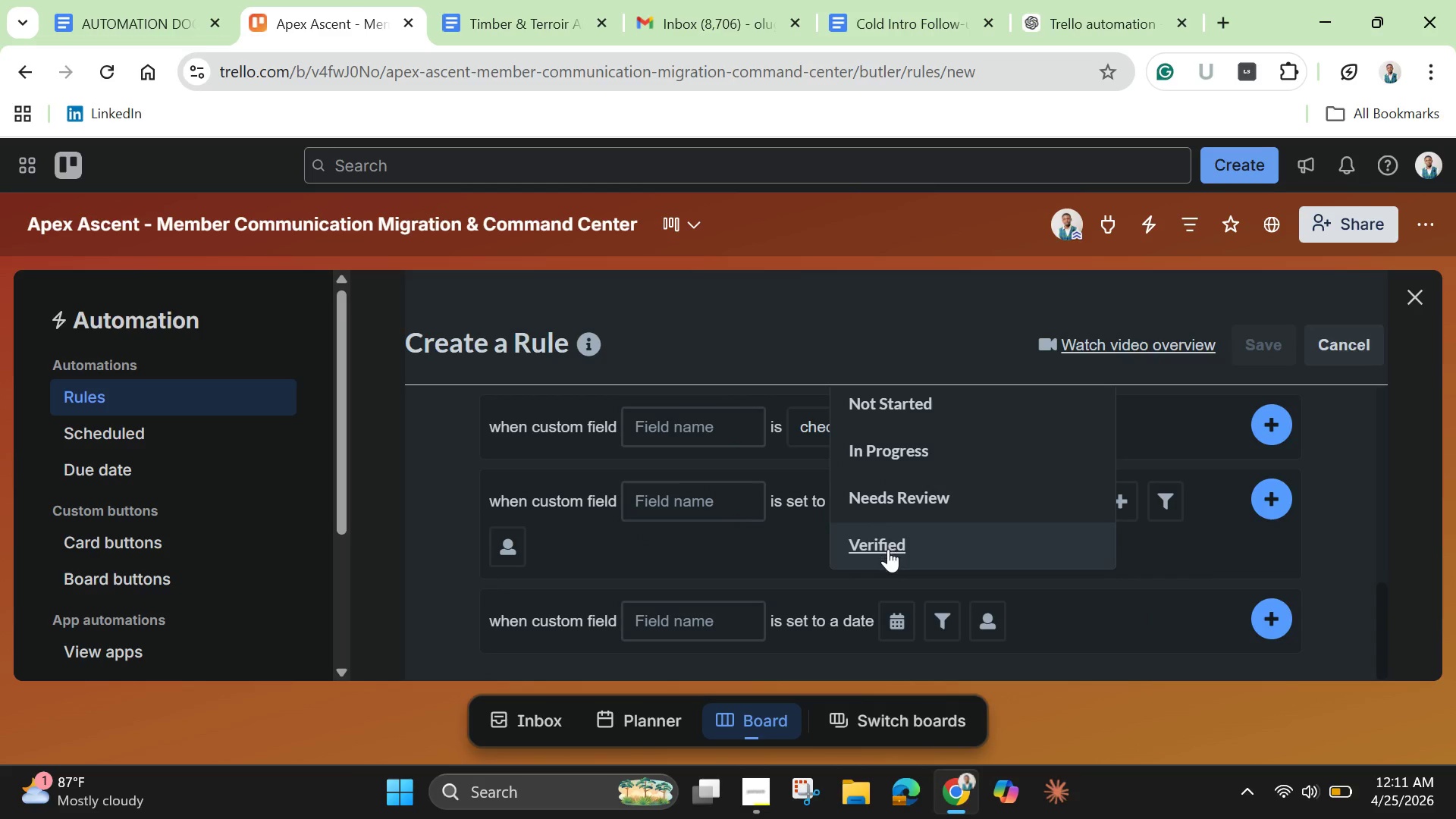 
left_click([888, 549])
 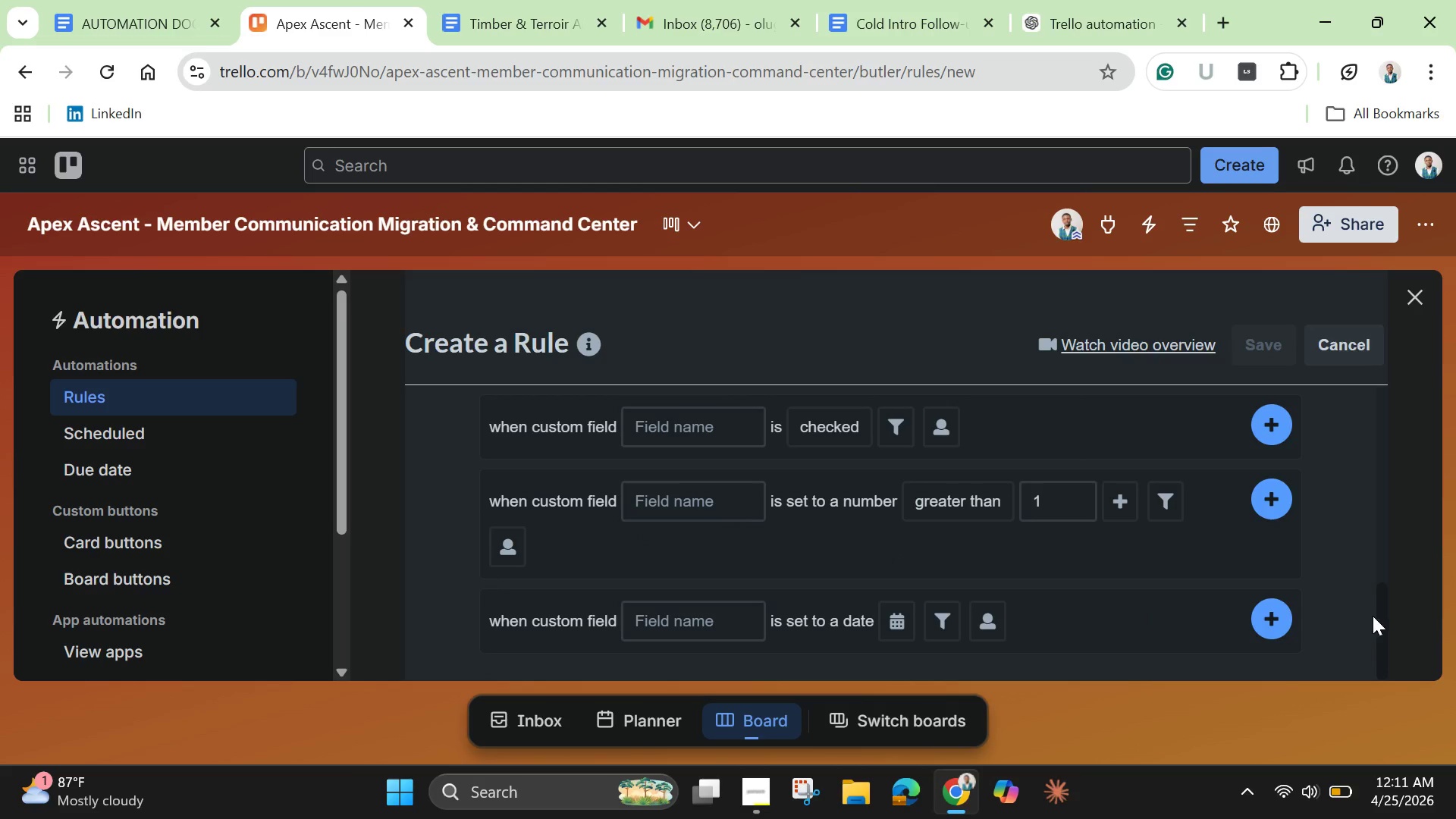 
left_click_drag(start_coordinate=[1373, 616], to_coordinate=[1351, 560])
 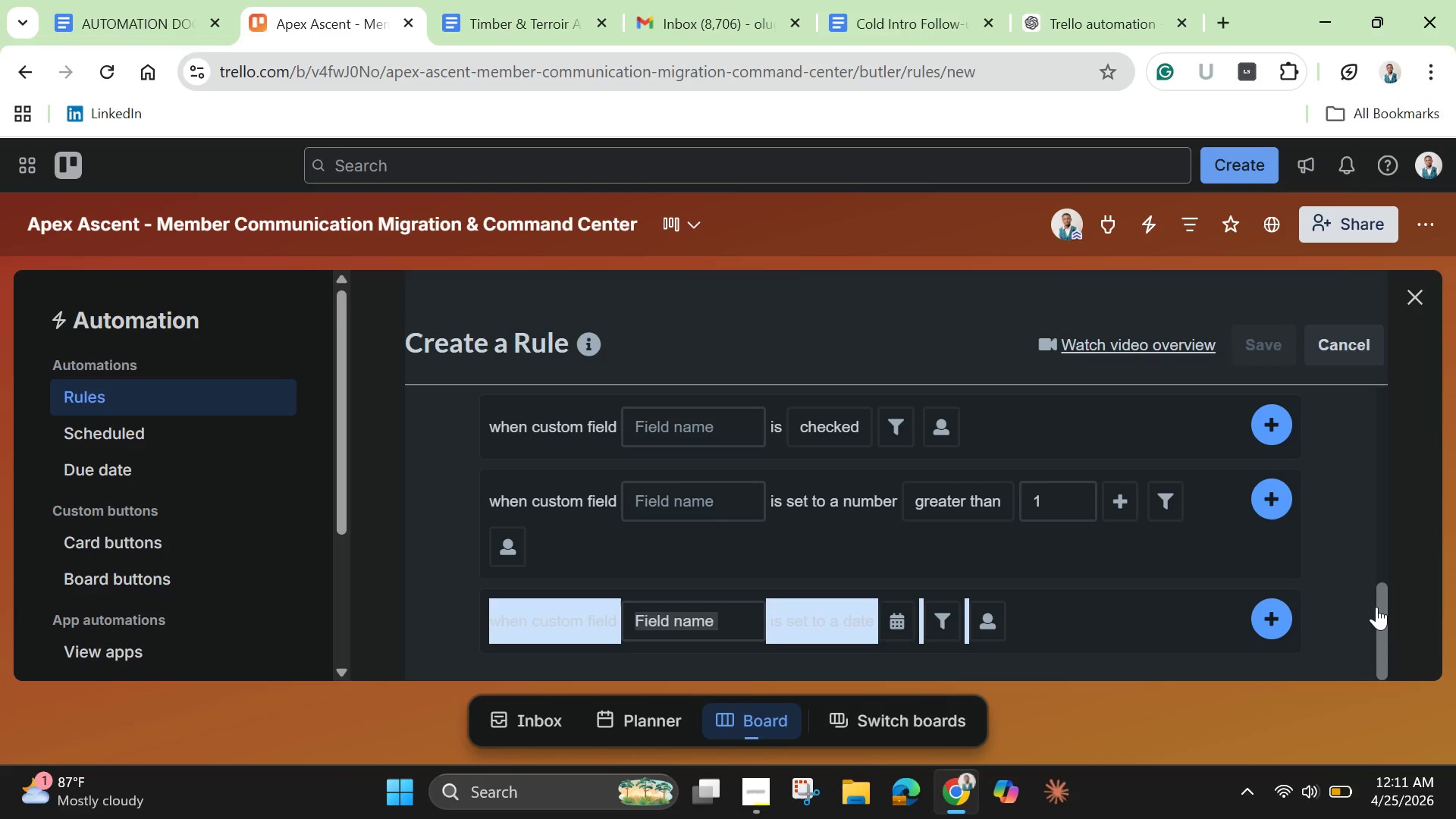 
left_click_drag(start_coordinate=[1376, 607], to_coordinate=[1369, 544])
 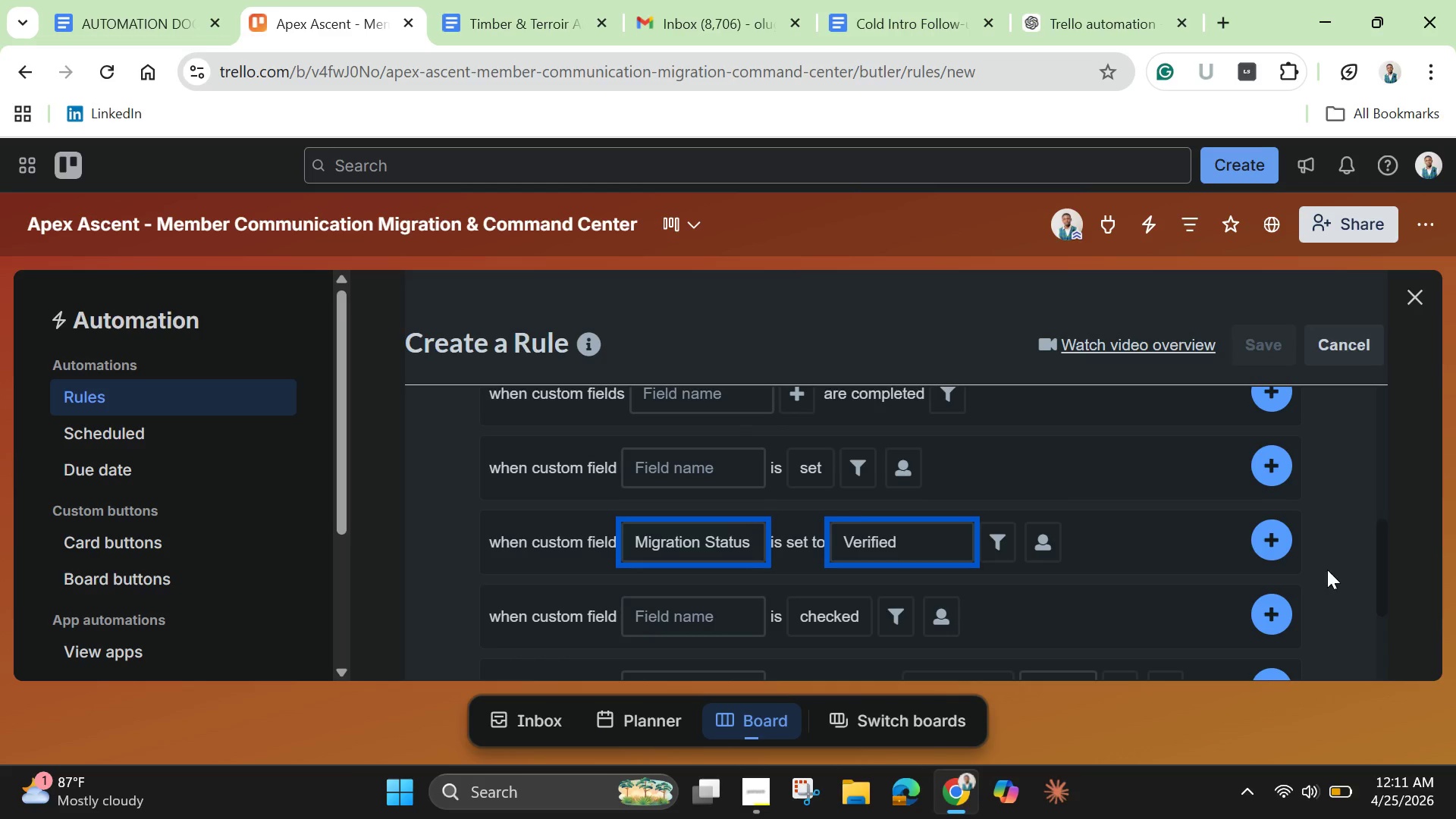 
left_click([1266, 545])
 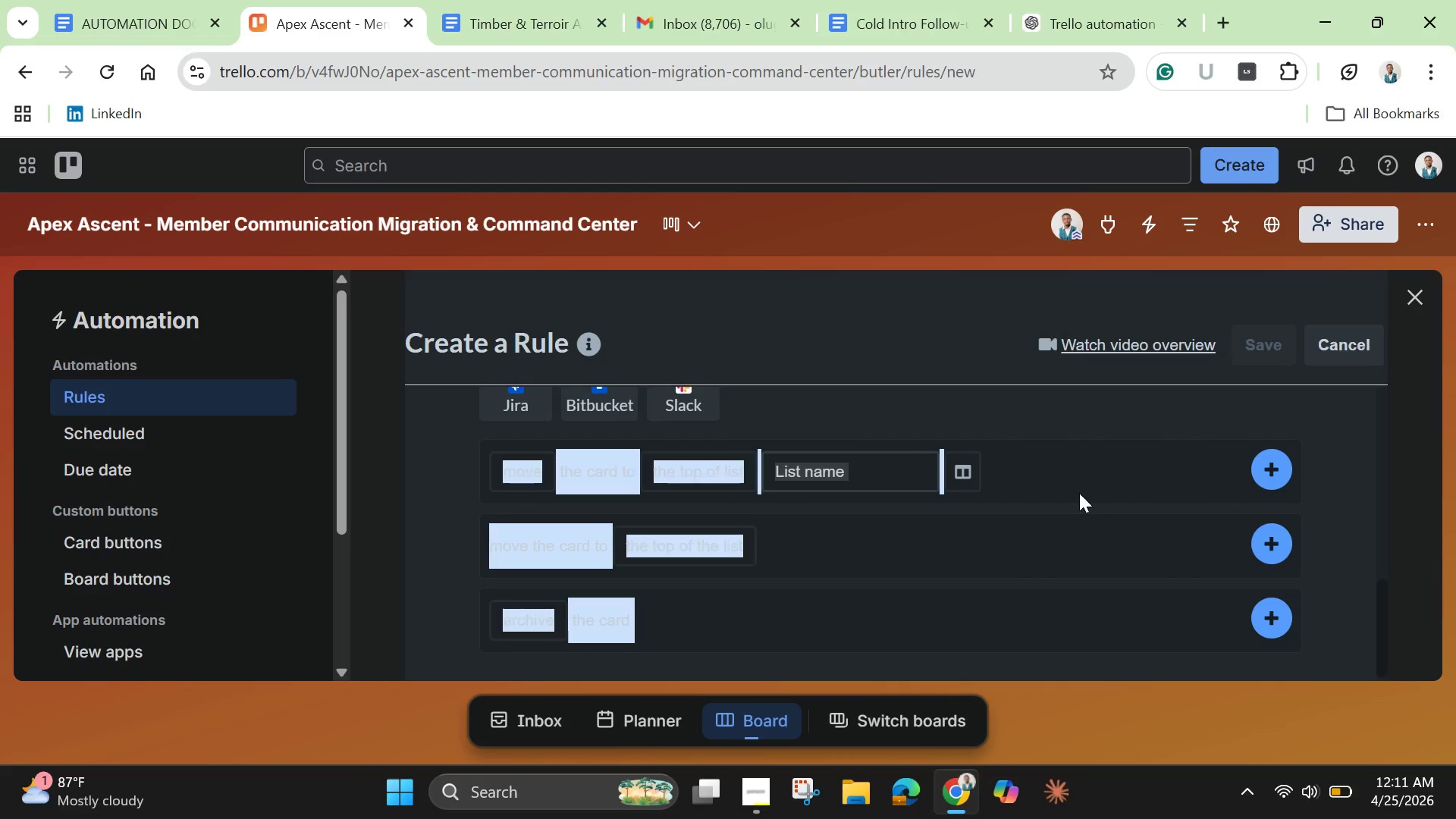 
left_click([1044, 413])
 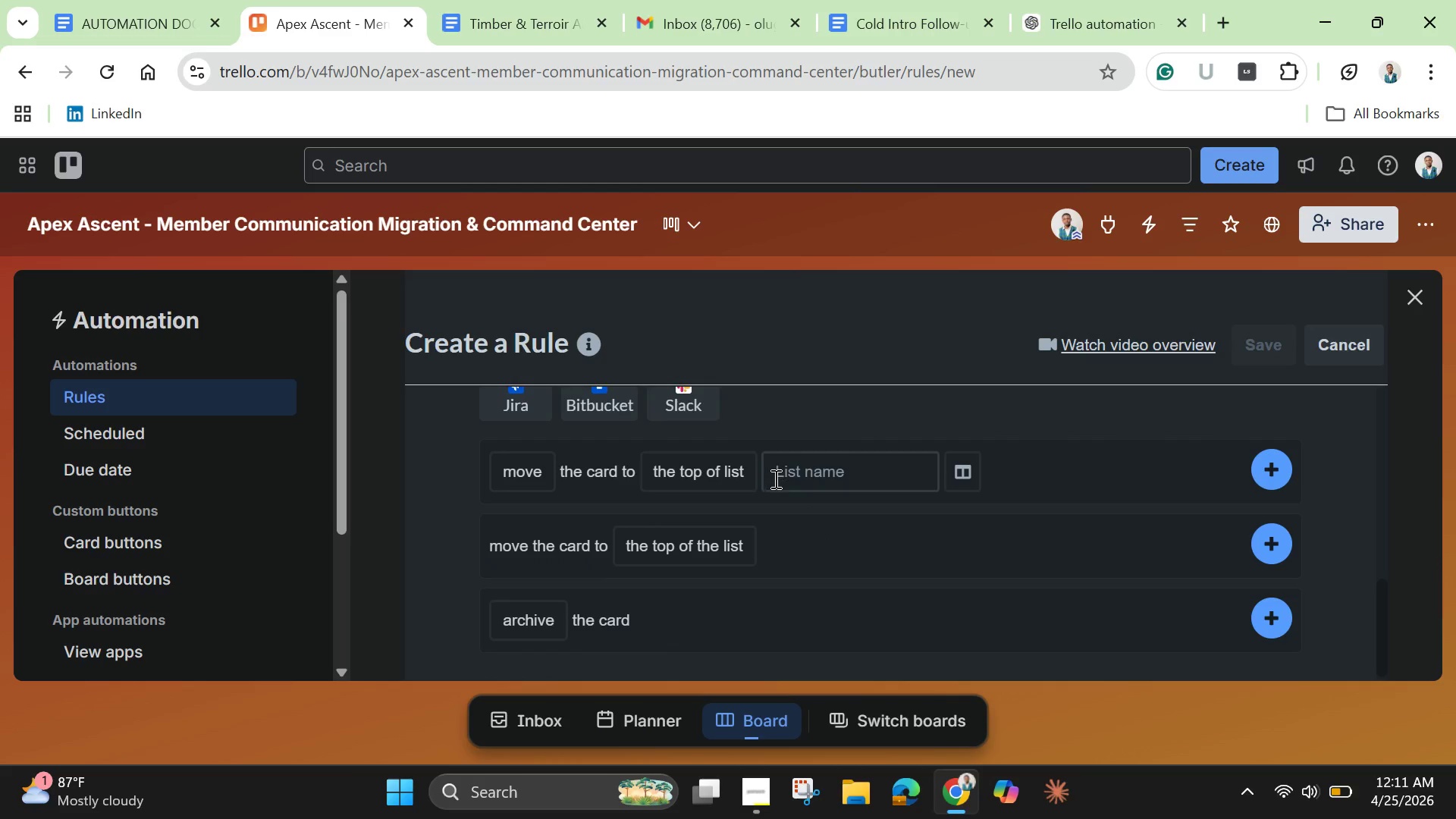 
left_click([779, 482])
 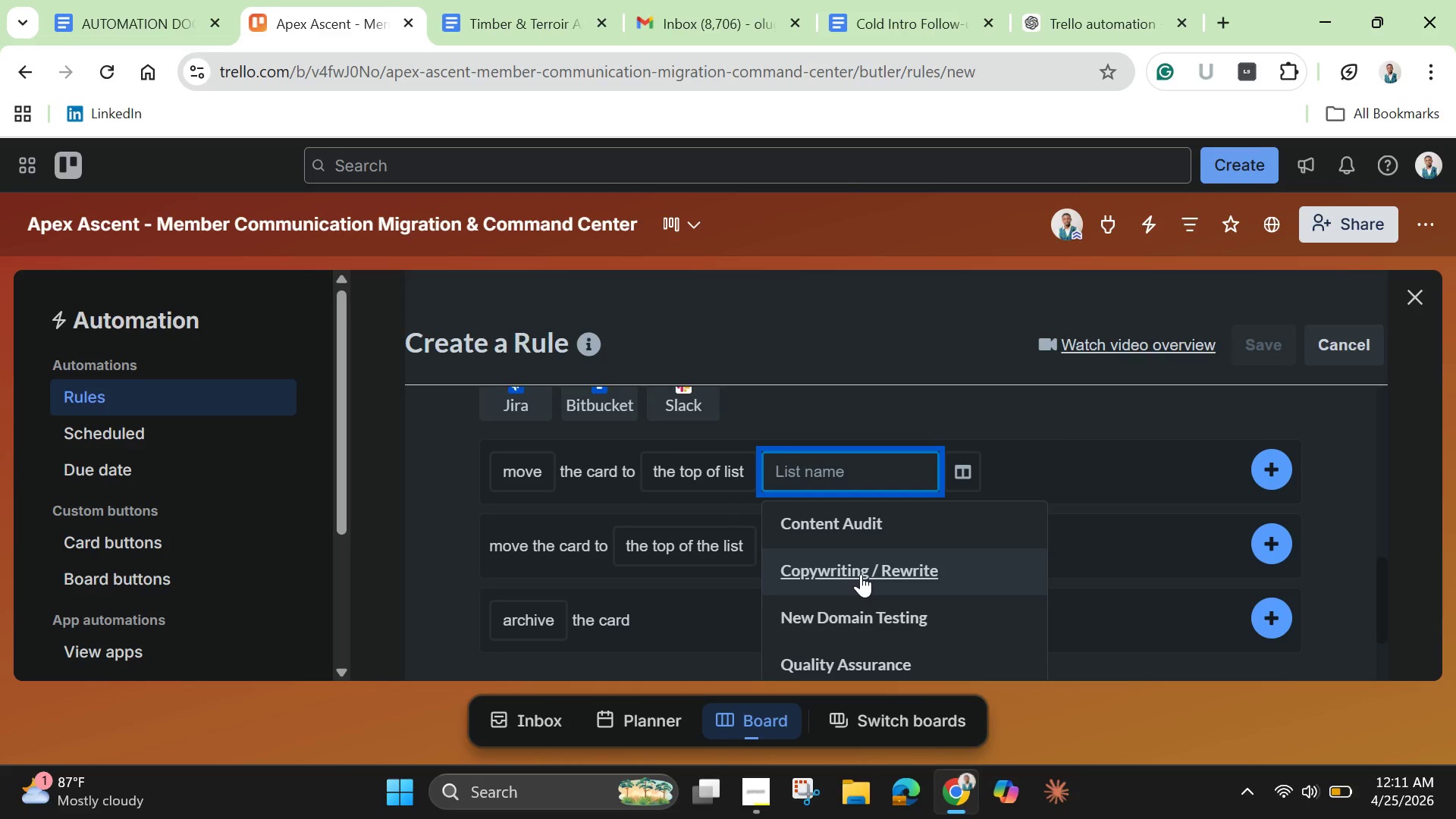 
wait(5.16)
 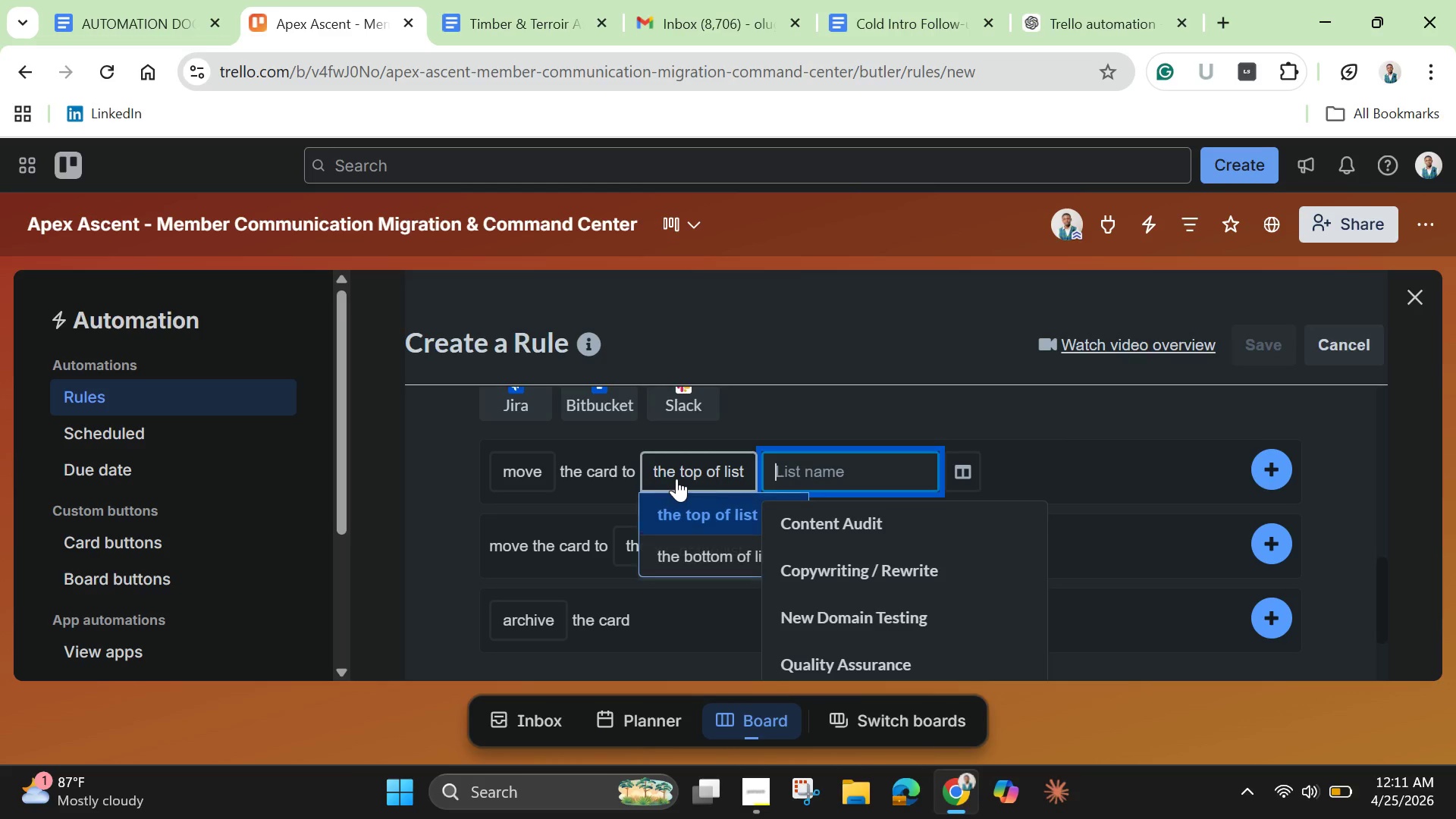 
scroll: coordinate [861, 574], scroll_direction: down, amount: 2.0
 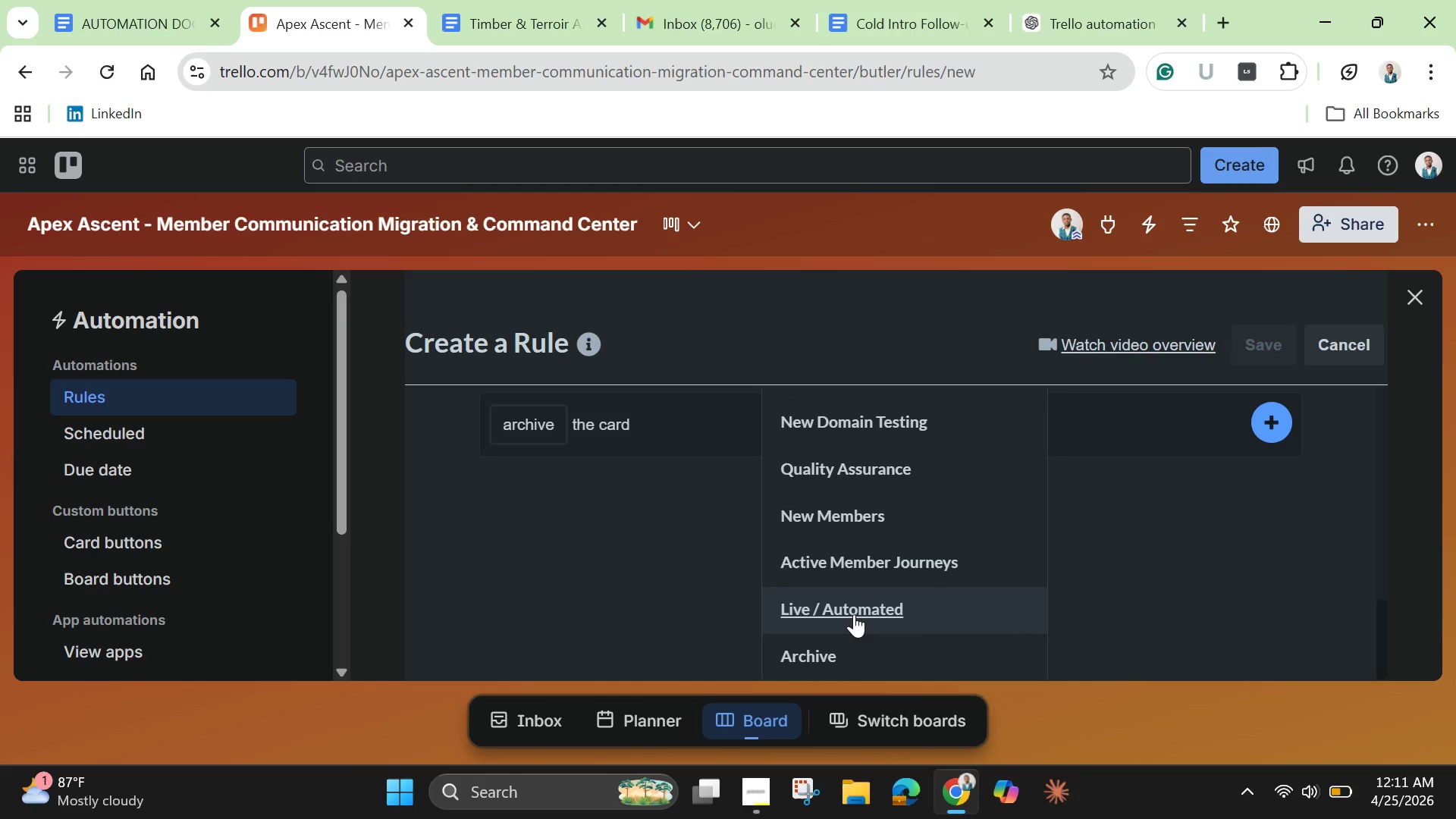 
left_click([854, 614])
 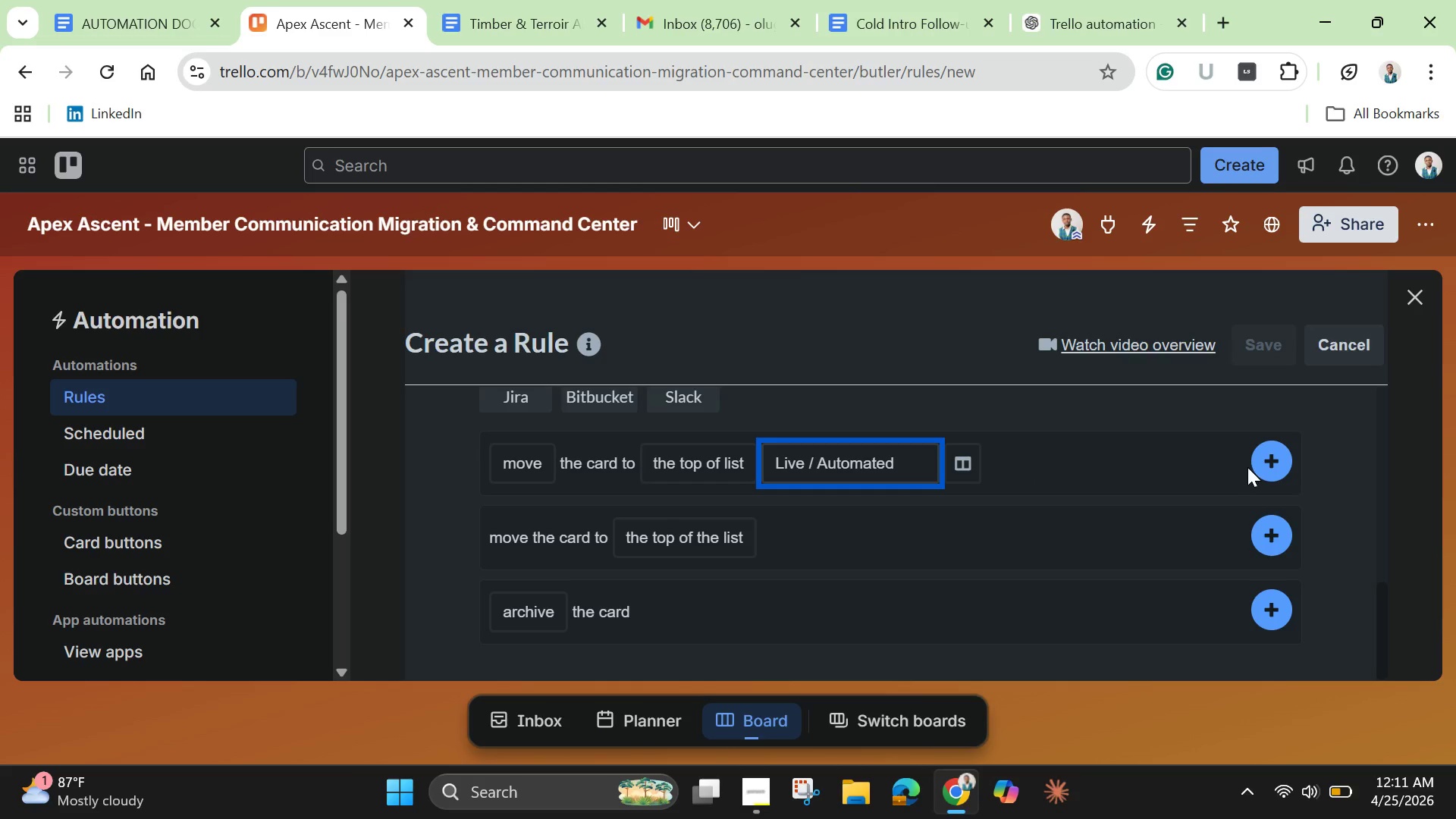 
left_click([1266, 463])
 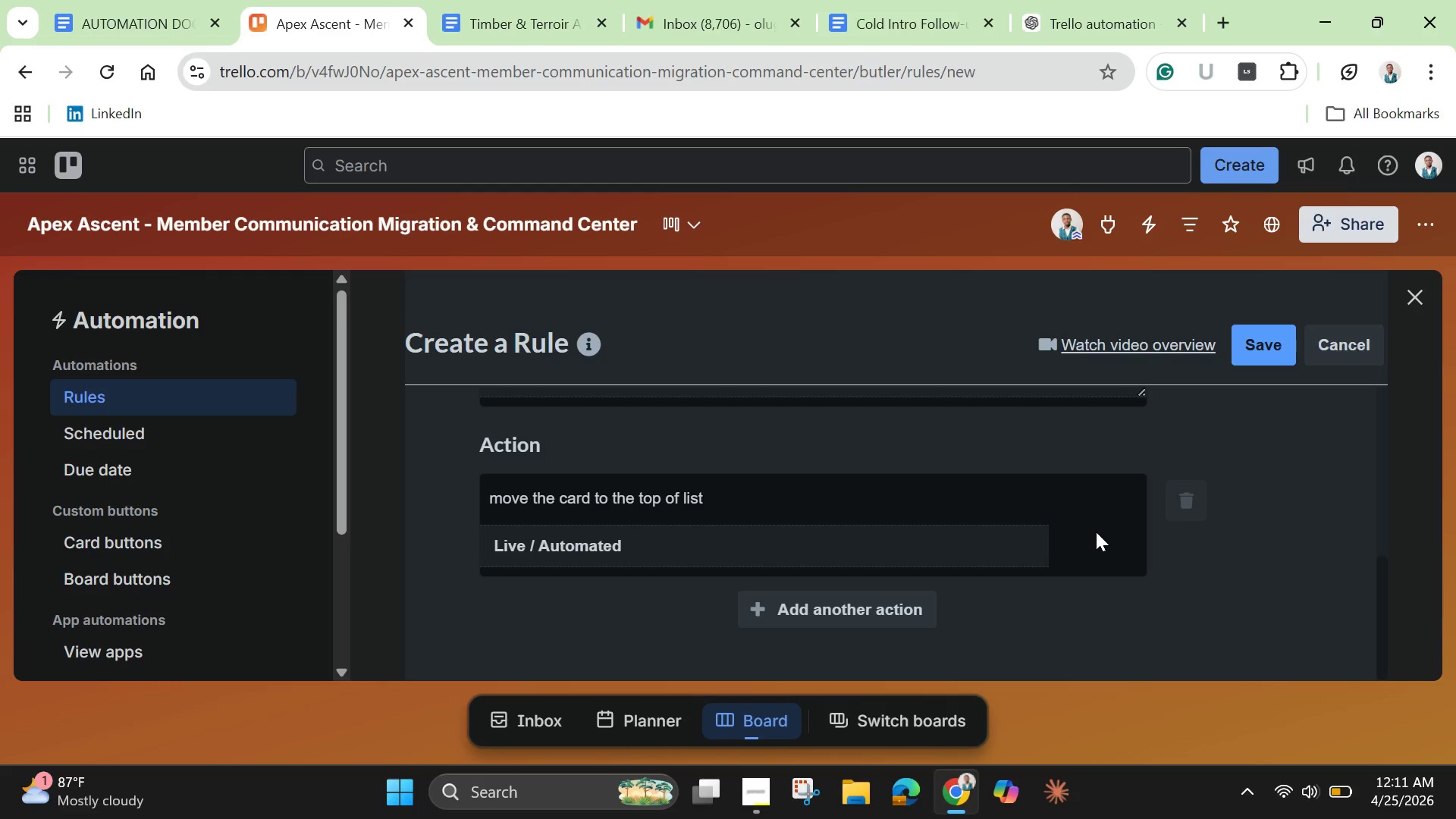 
left_click([1278, 358])
 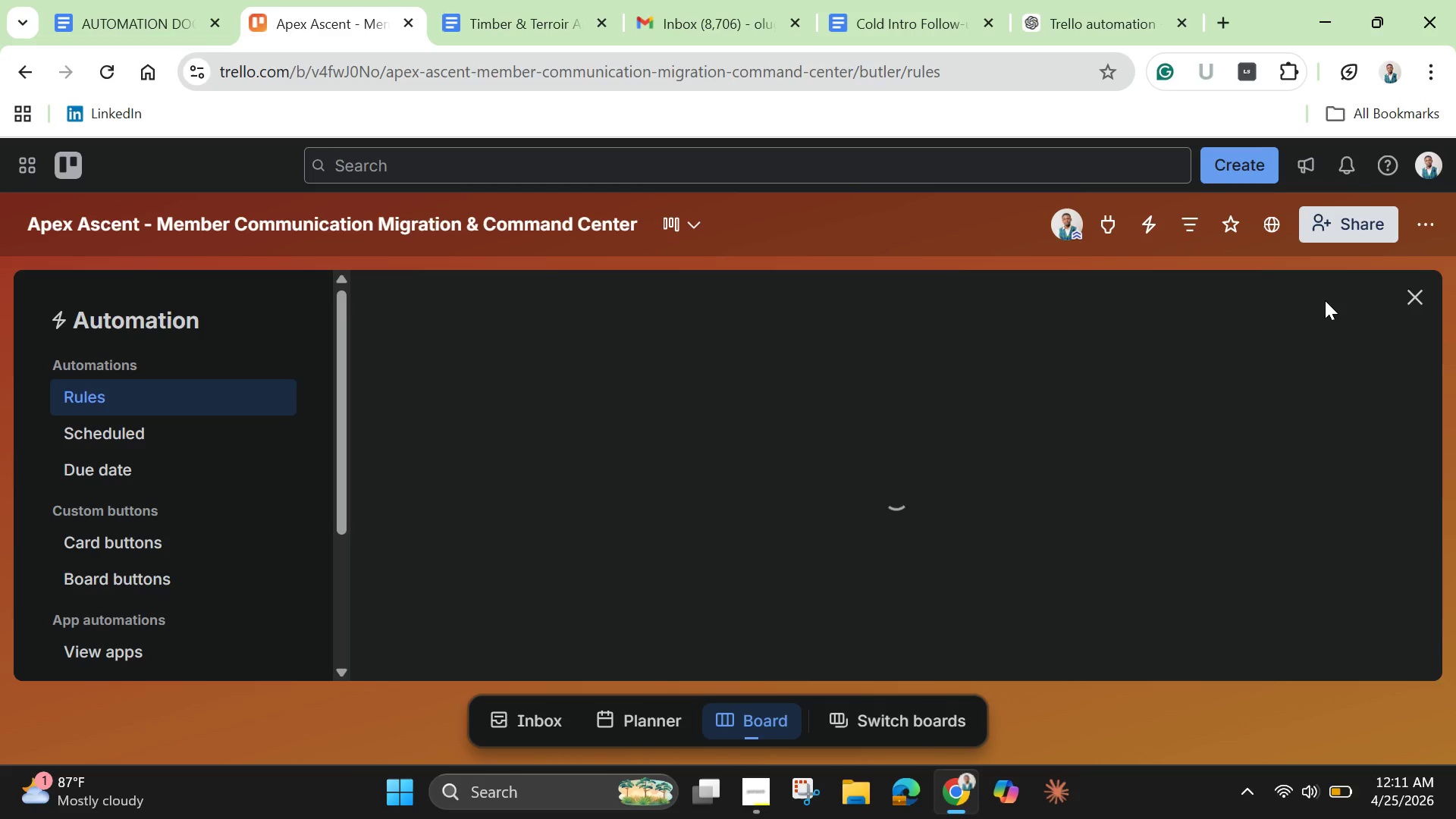 
wait(11.34)
 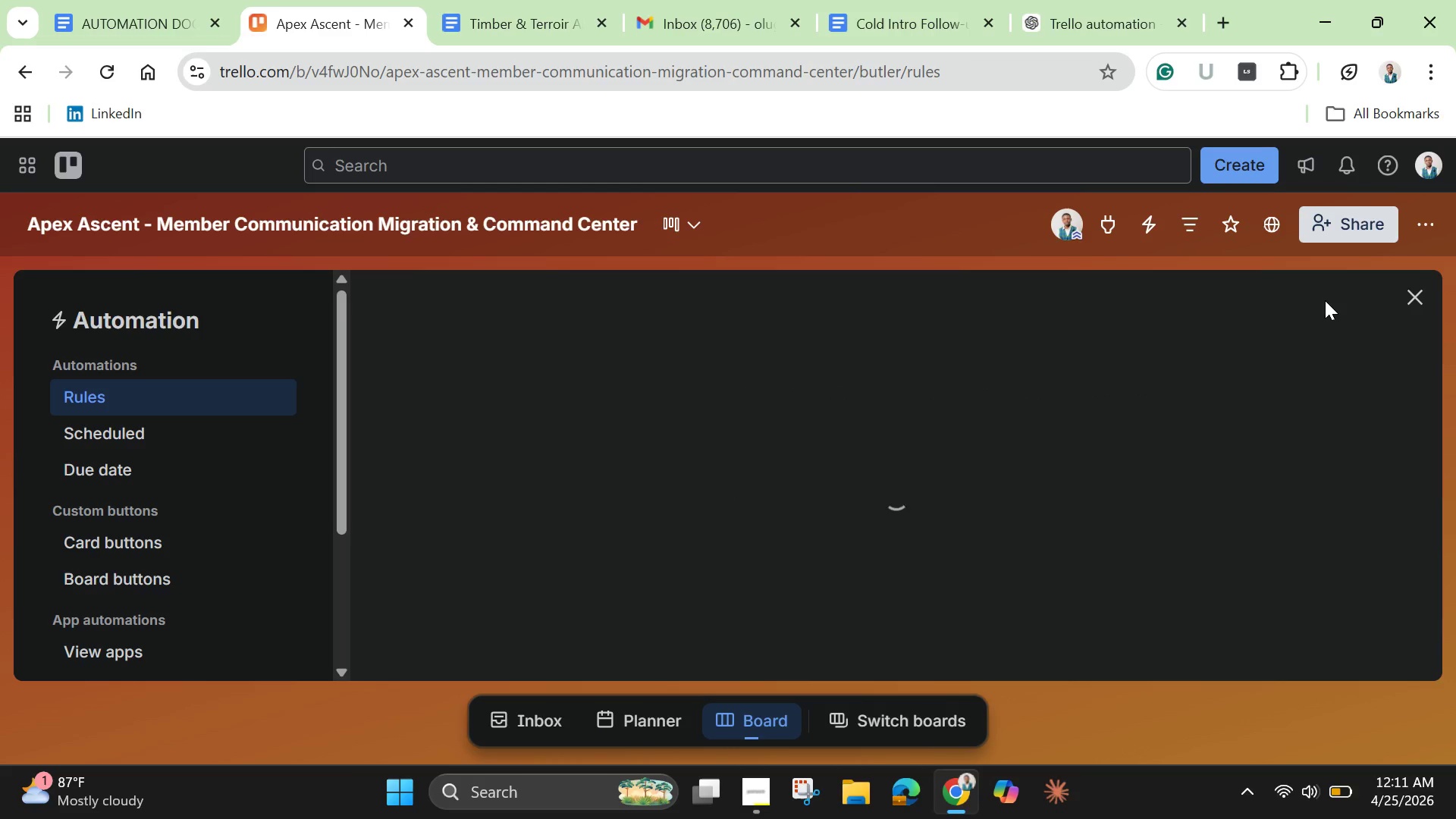 
left_click([1416, 303])
 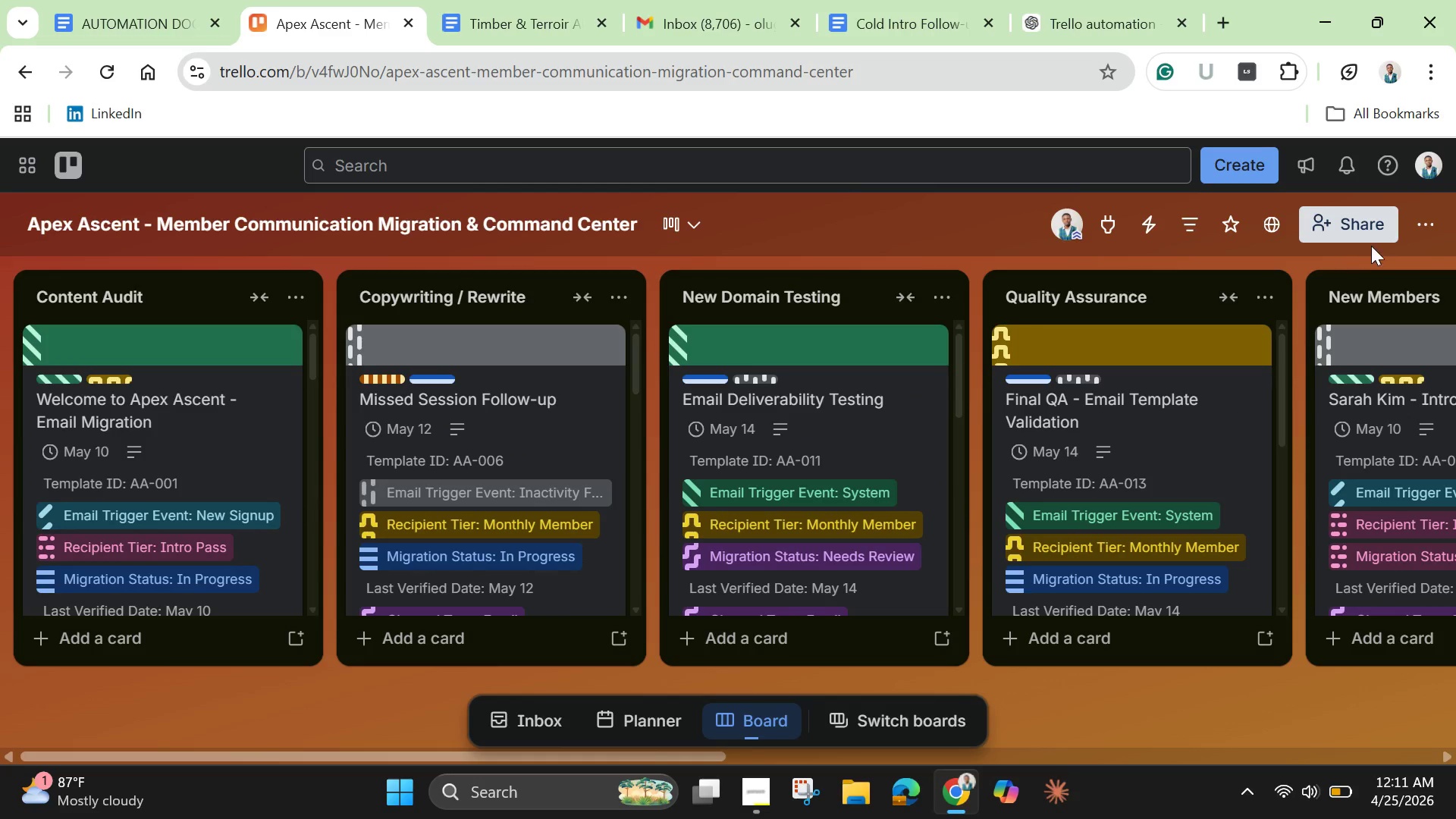 
left_click([1412, 224])
 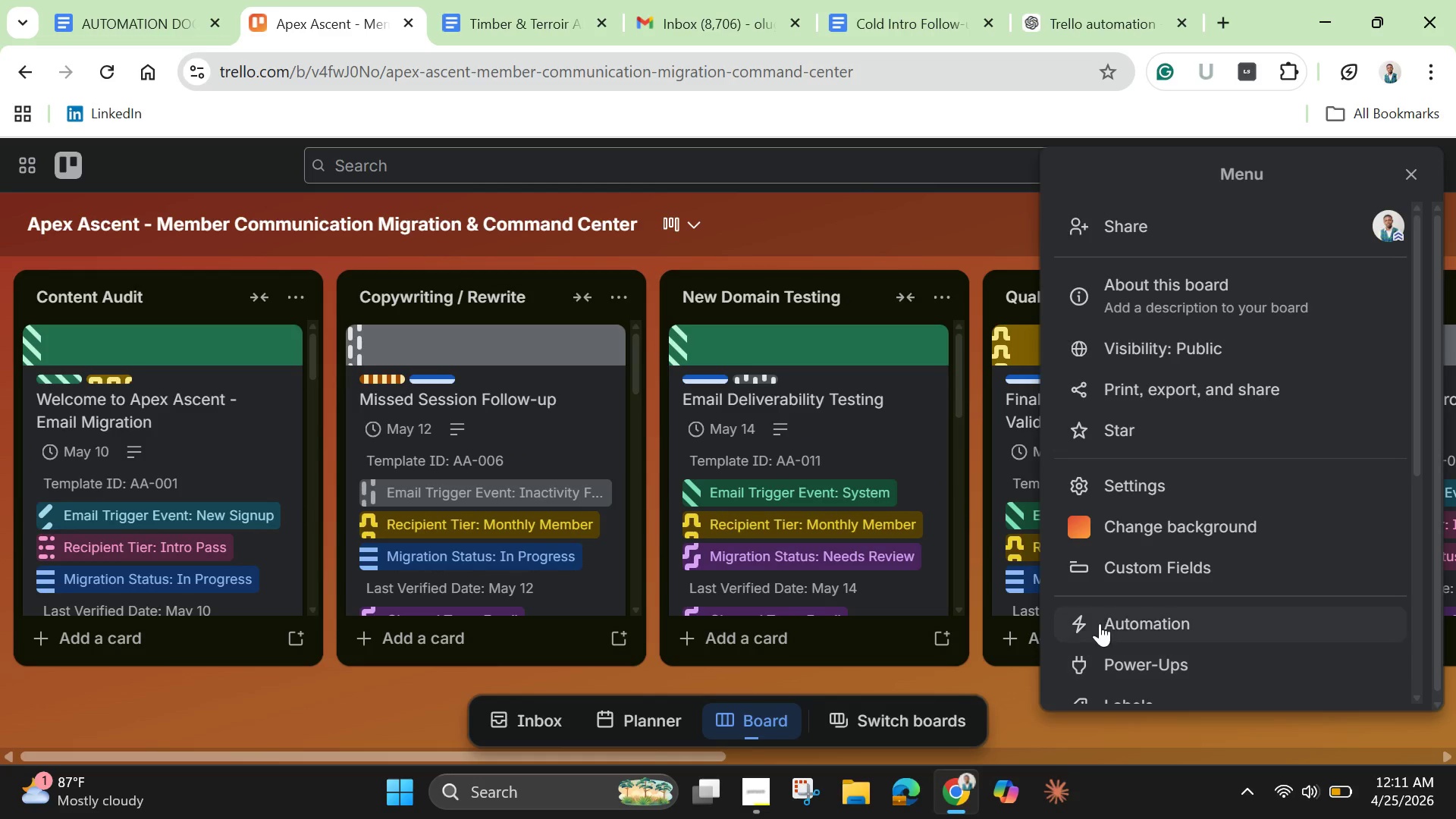 
left_click([1106, 619])
 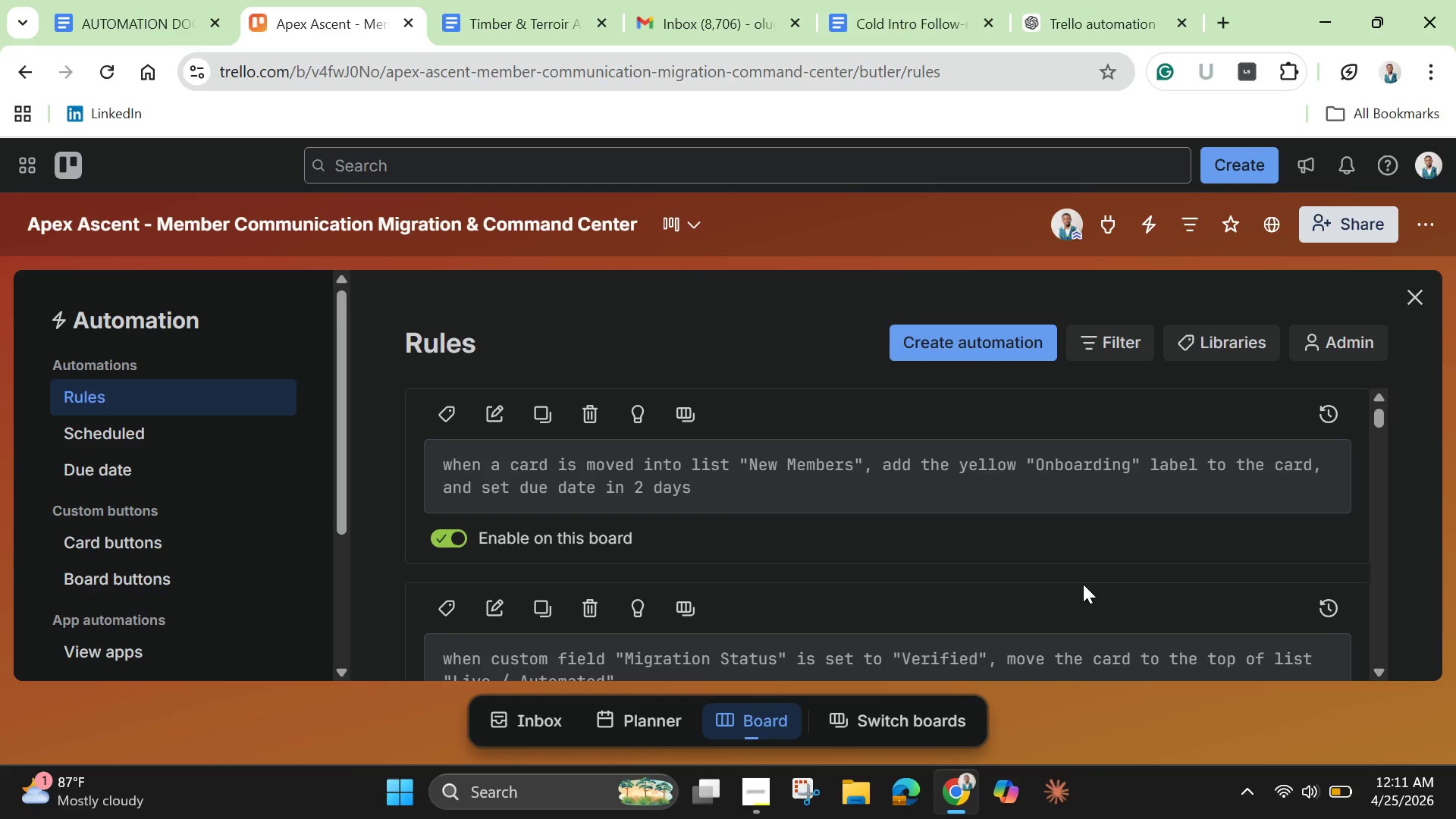 
wait(16.59)
 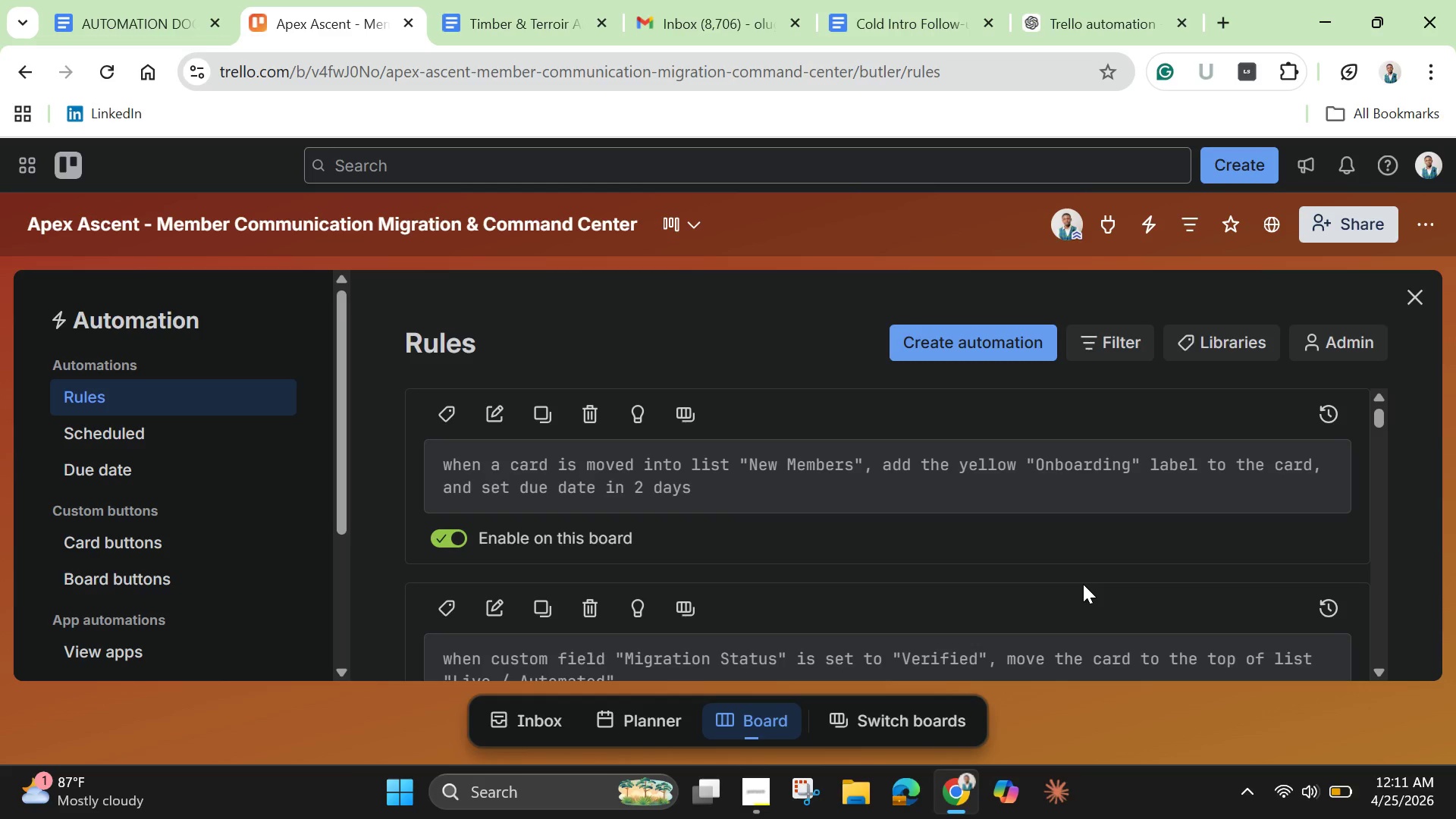 
left_click([99, 544])
 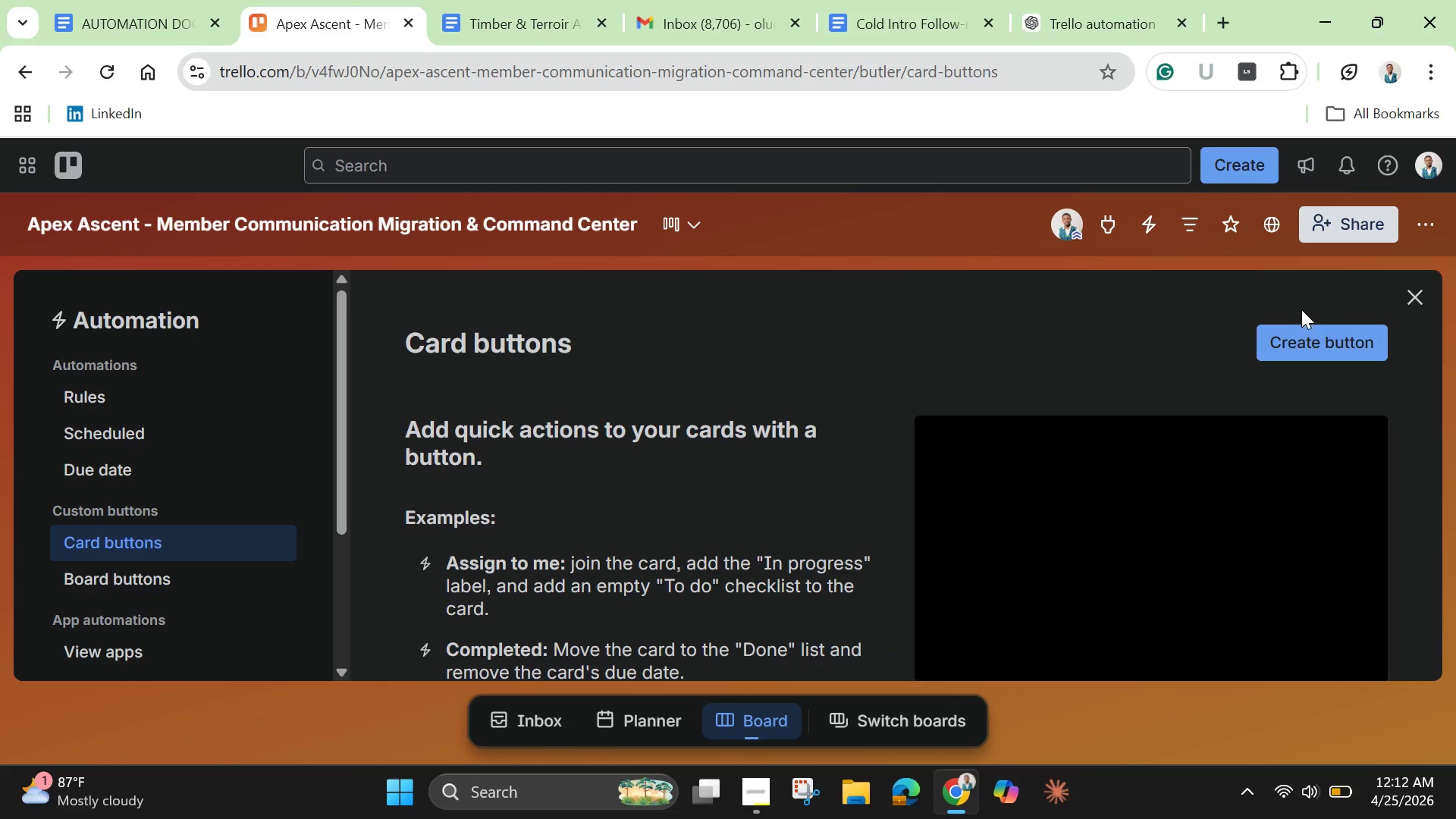 
left_click([1310, 345])
 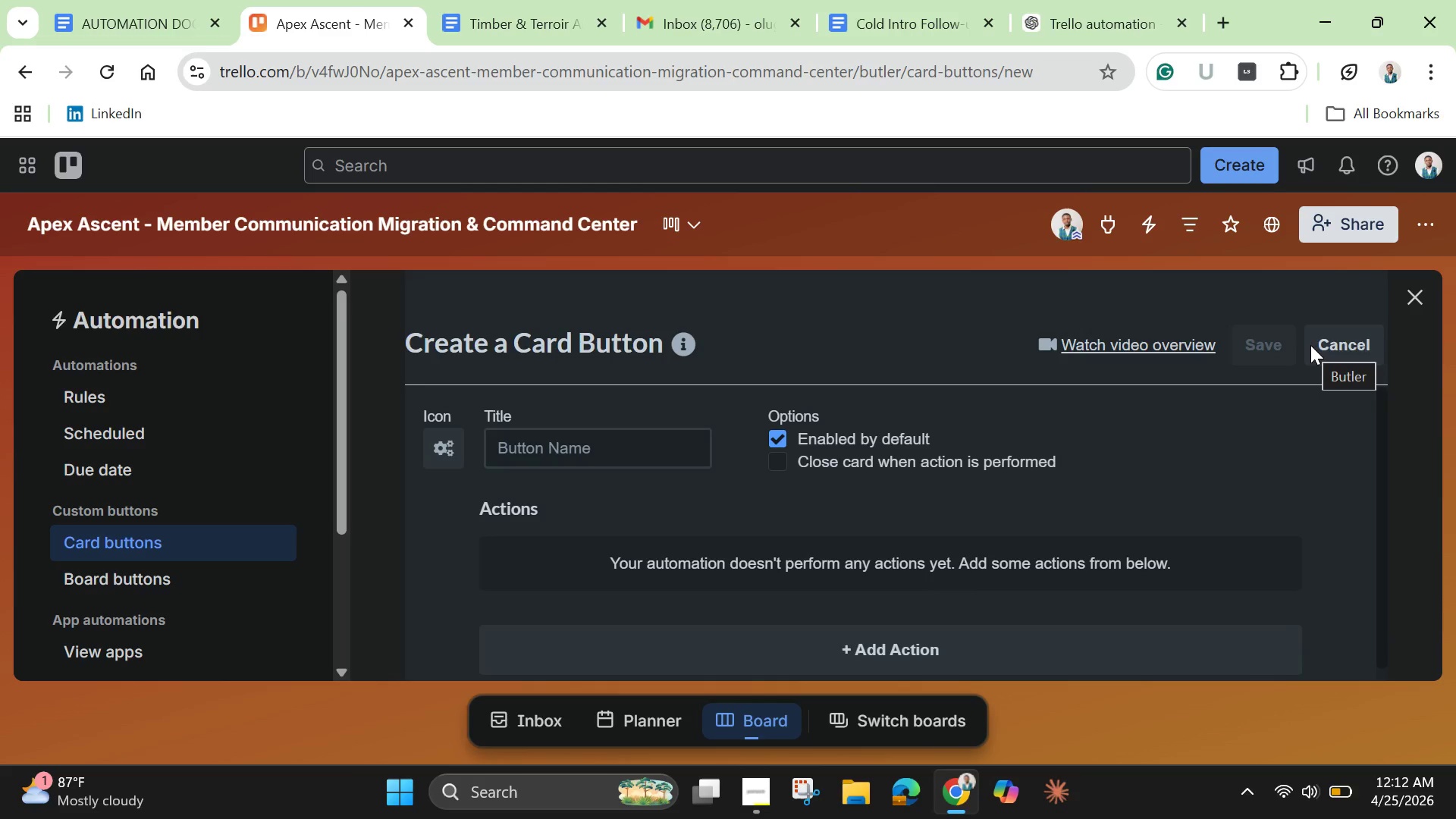 
wait(15.61)
 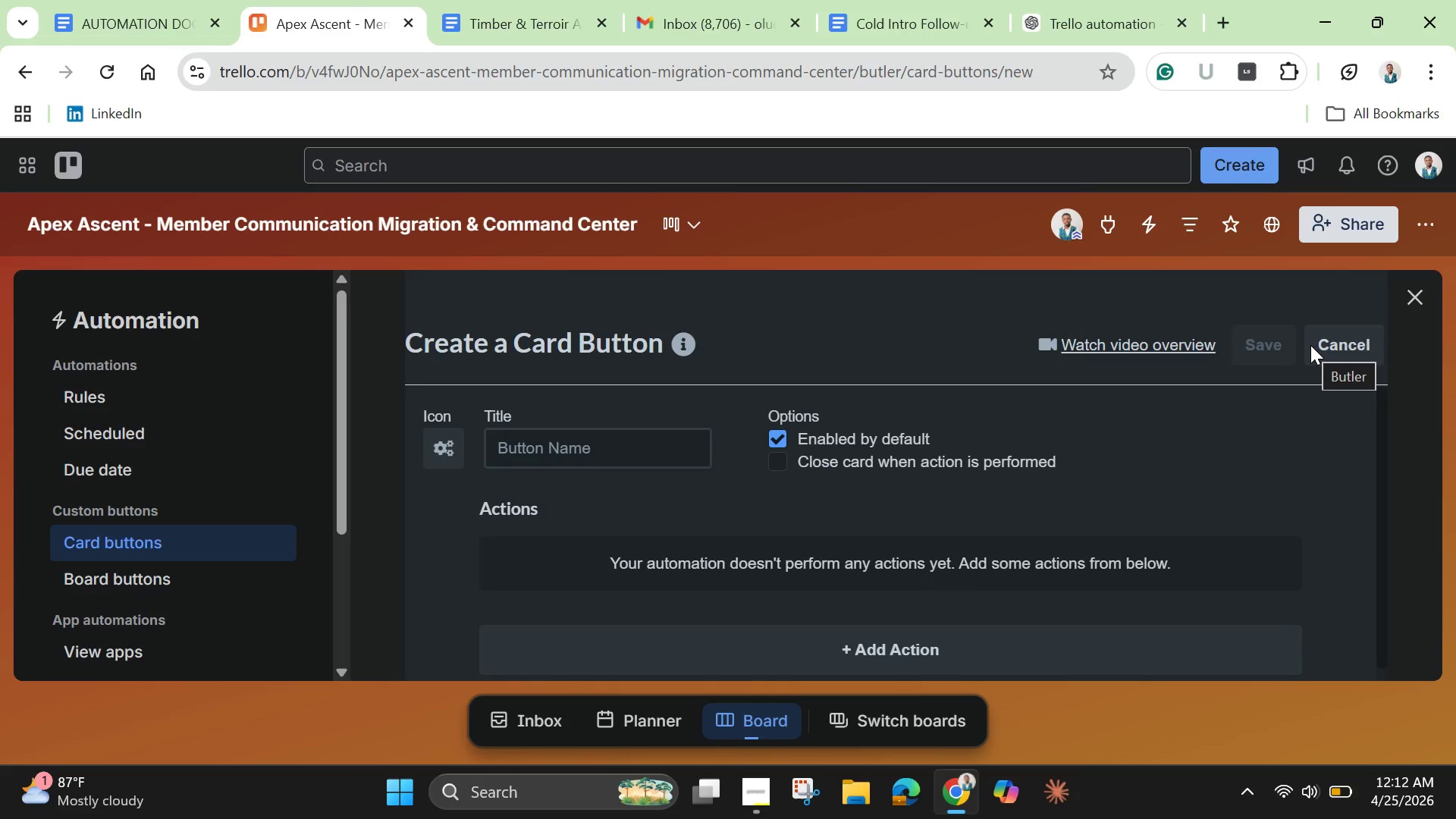 
left_click([596, 444])
 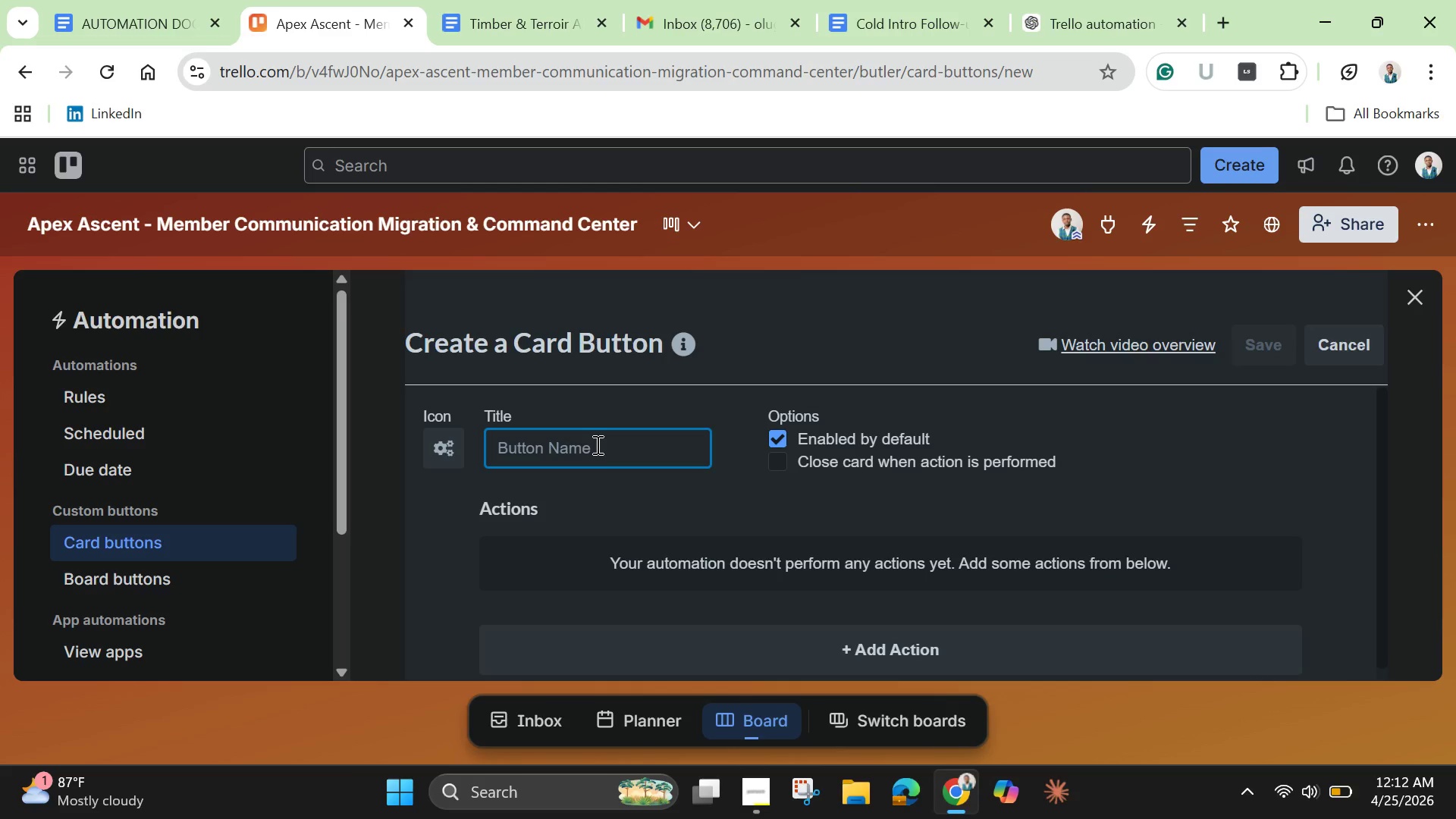 
type(General Final QA Steps)
 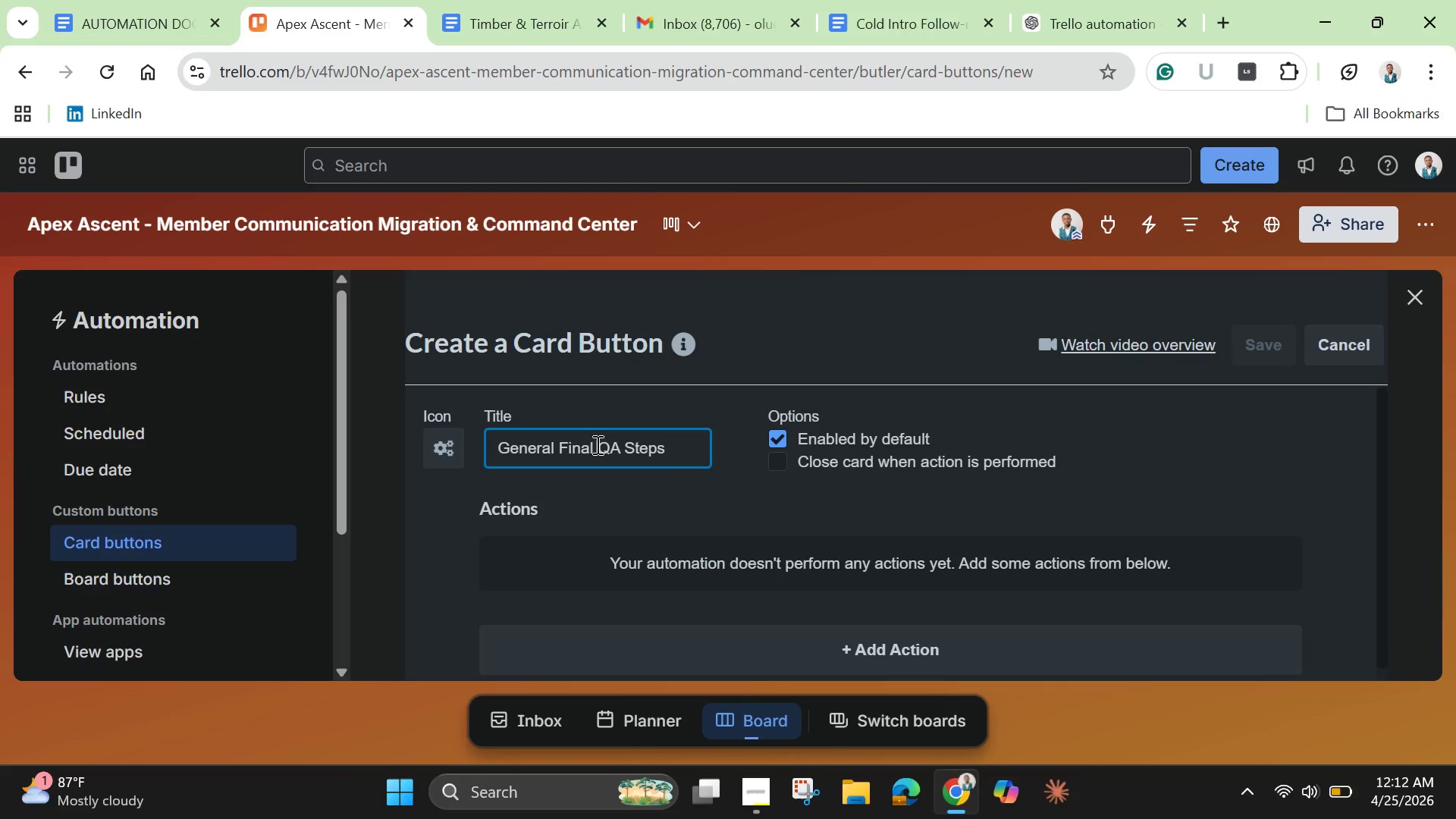 
key(Enter)
 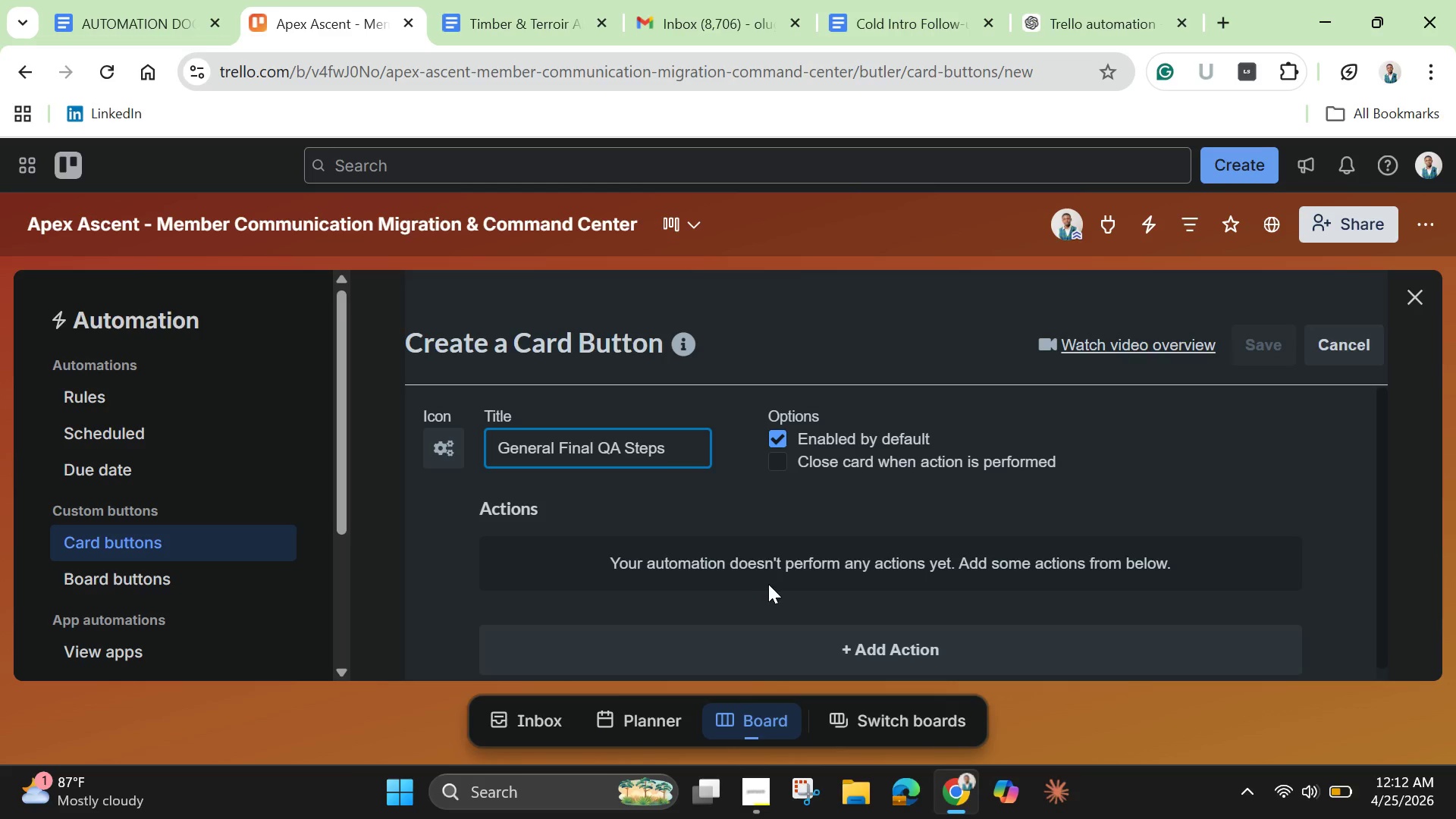 
left_click([940, 647])
 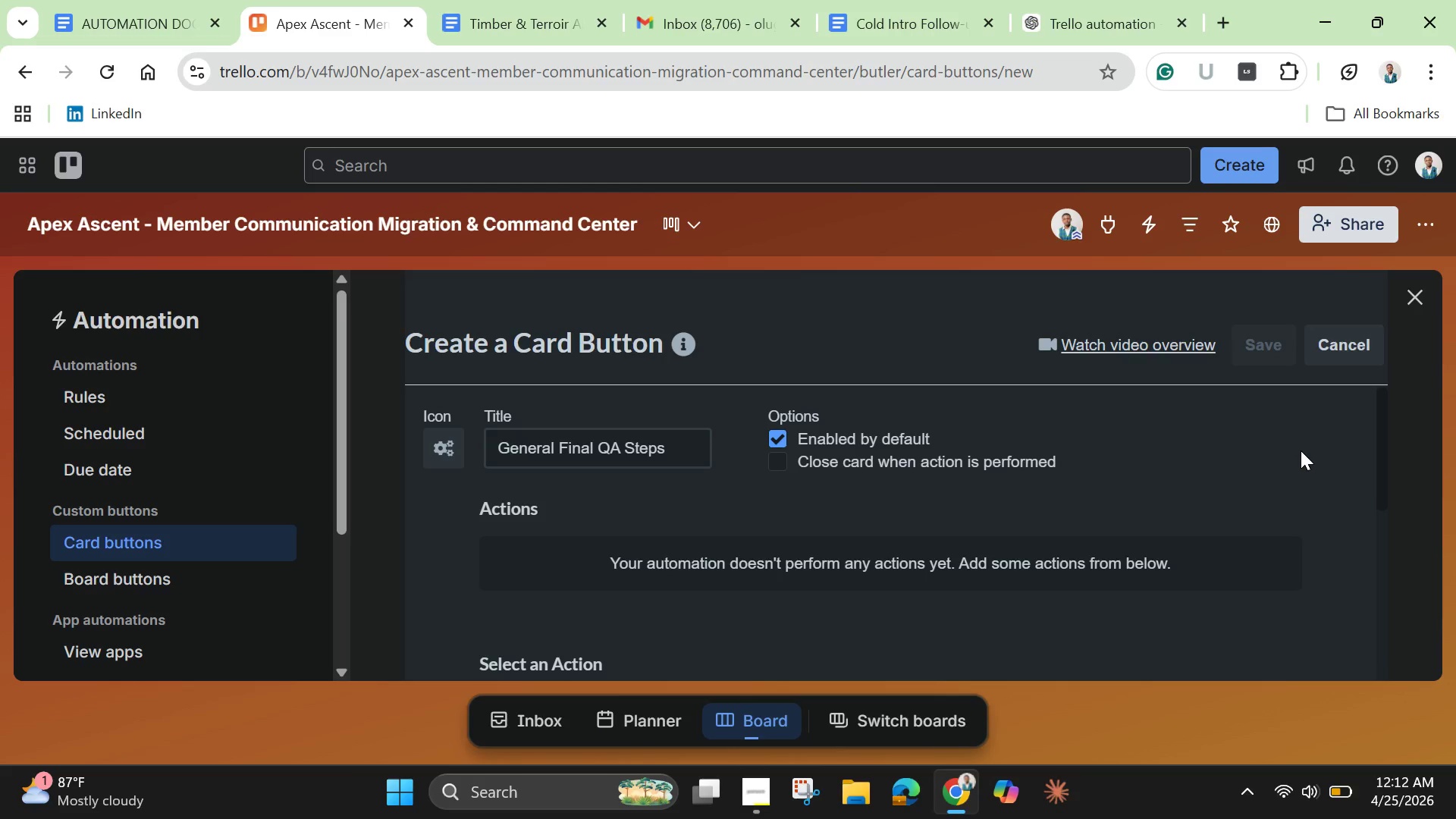 
scroll: coordinate [1301, 449], scroll_direction: down, amount: 2.0
 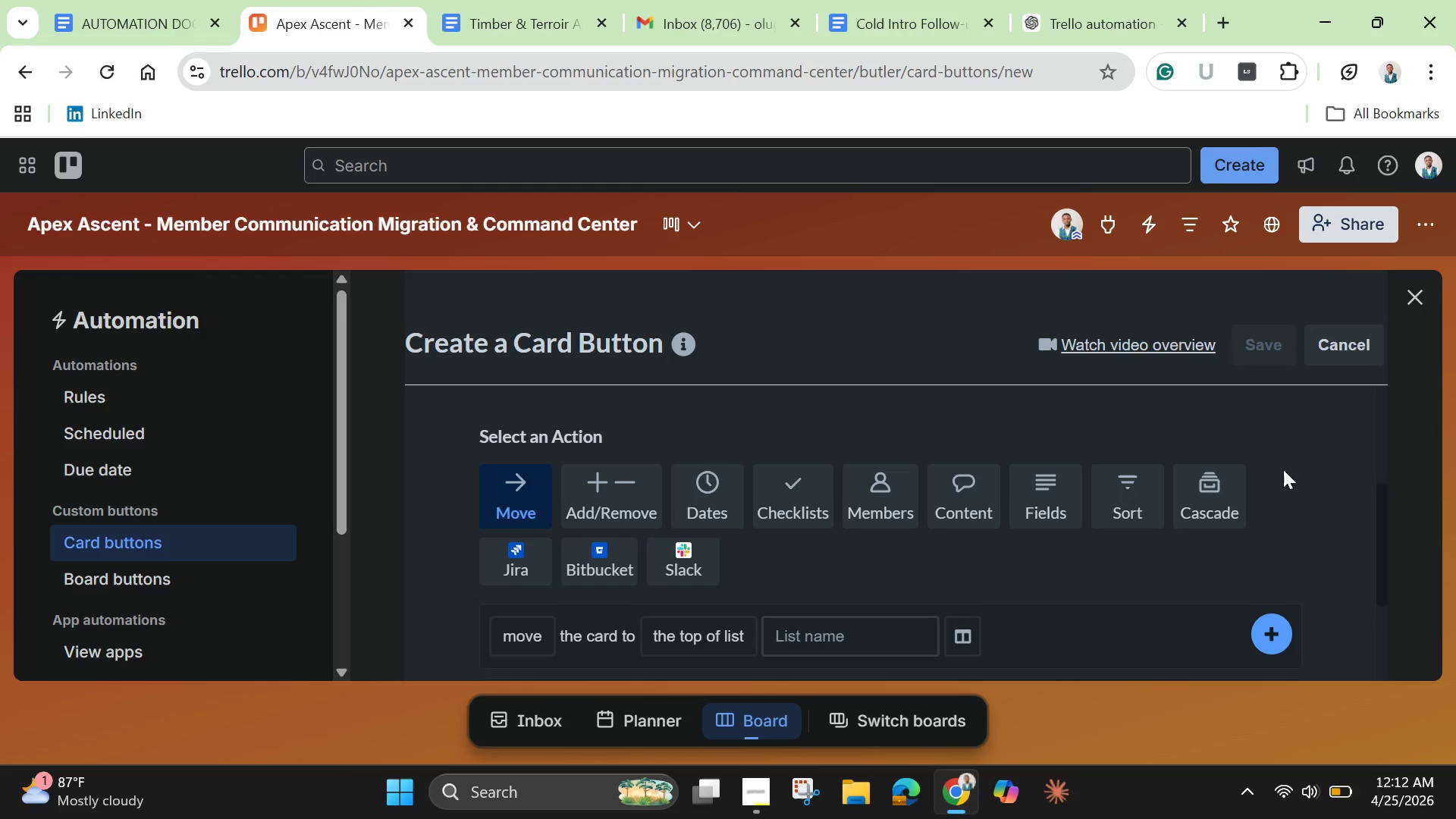 
left_click([808, 502])
 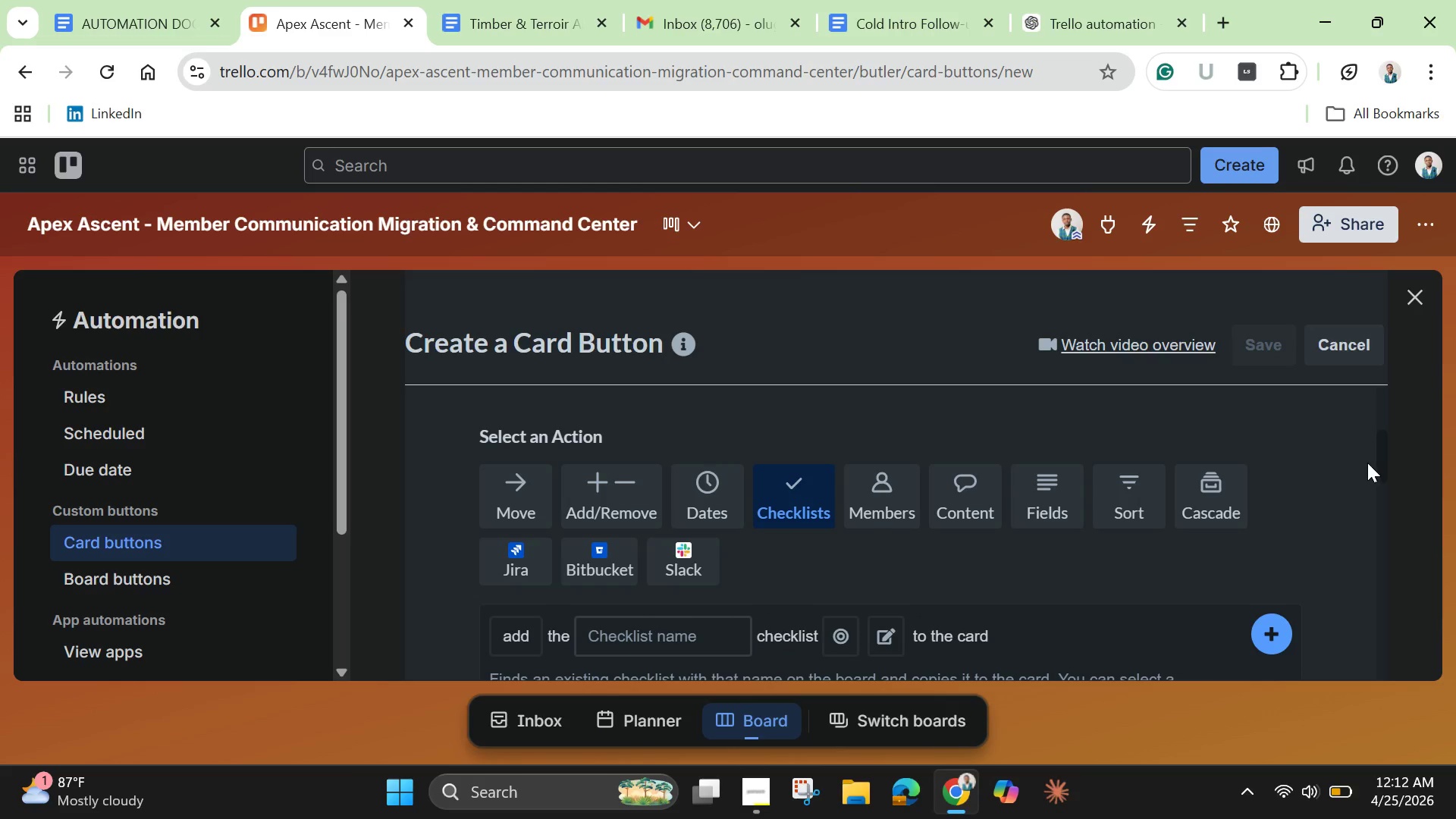 
left_click_drag(start_coordinate=[1373, 458], to_coordinate=[1392, 493])
 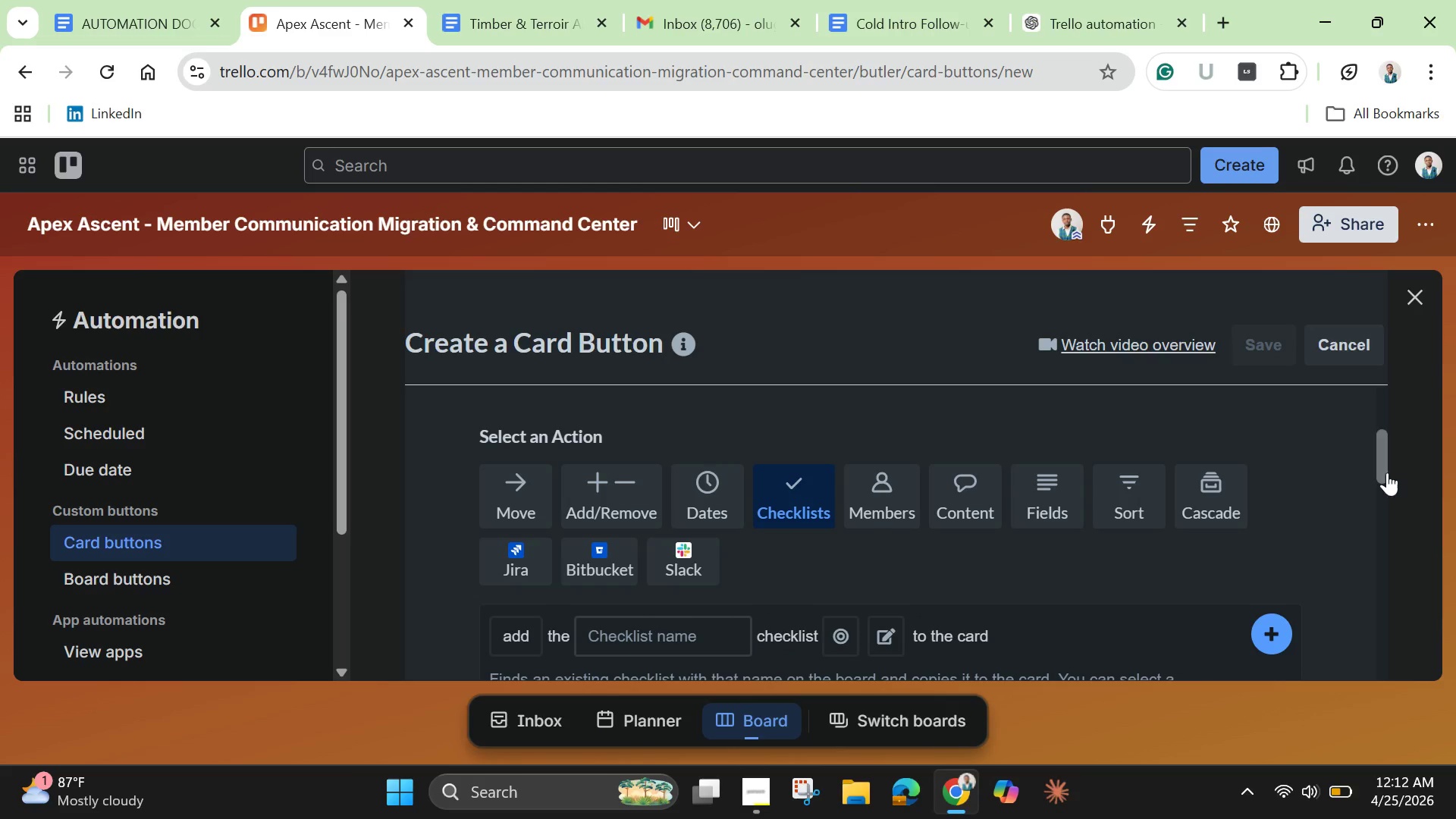 
left_click_drag(start_coordinate=[1387, 472], to_coordinate=[1387, 510])
 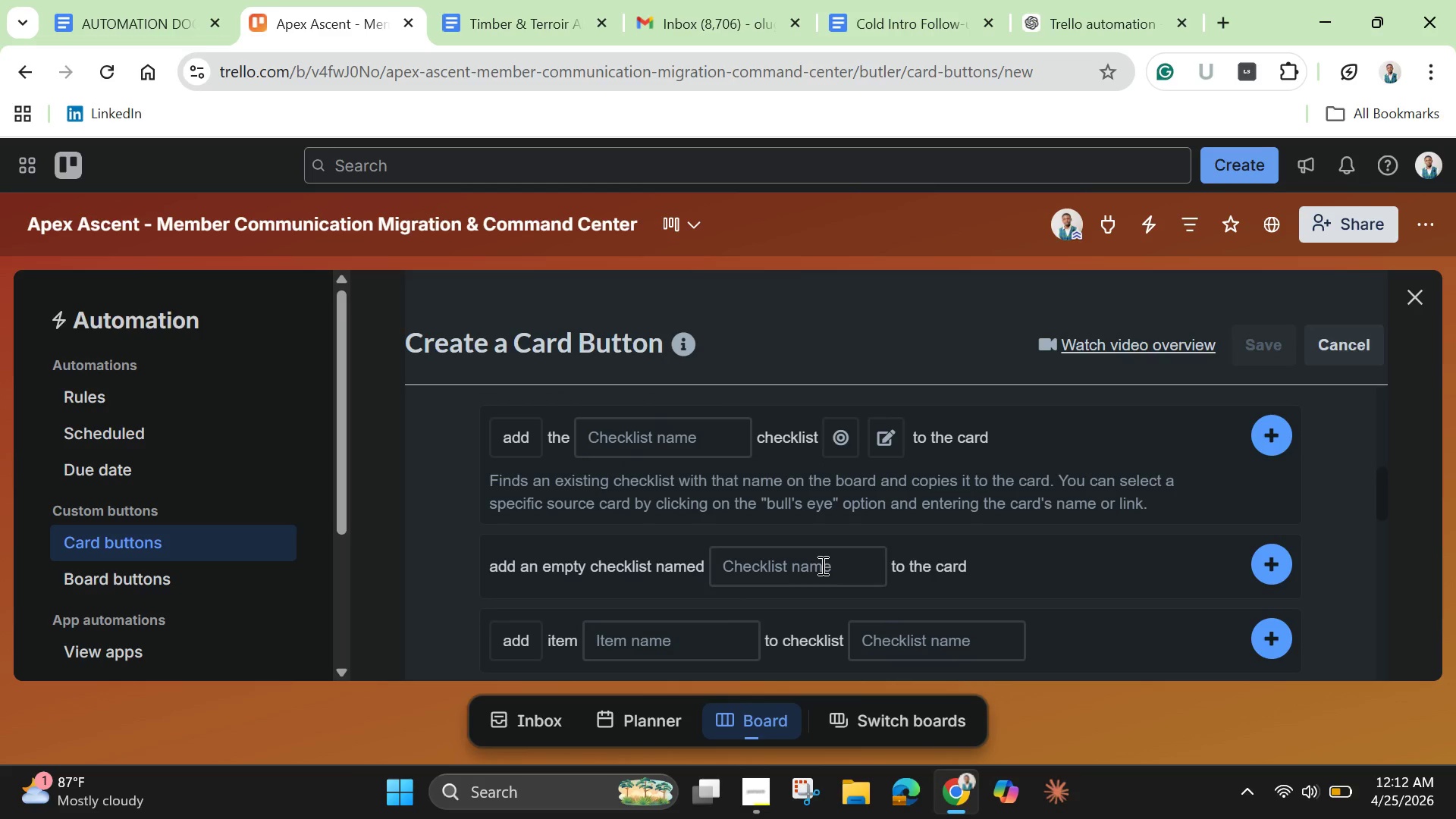 
left_click([821, 565])
 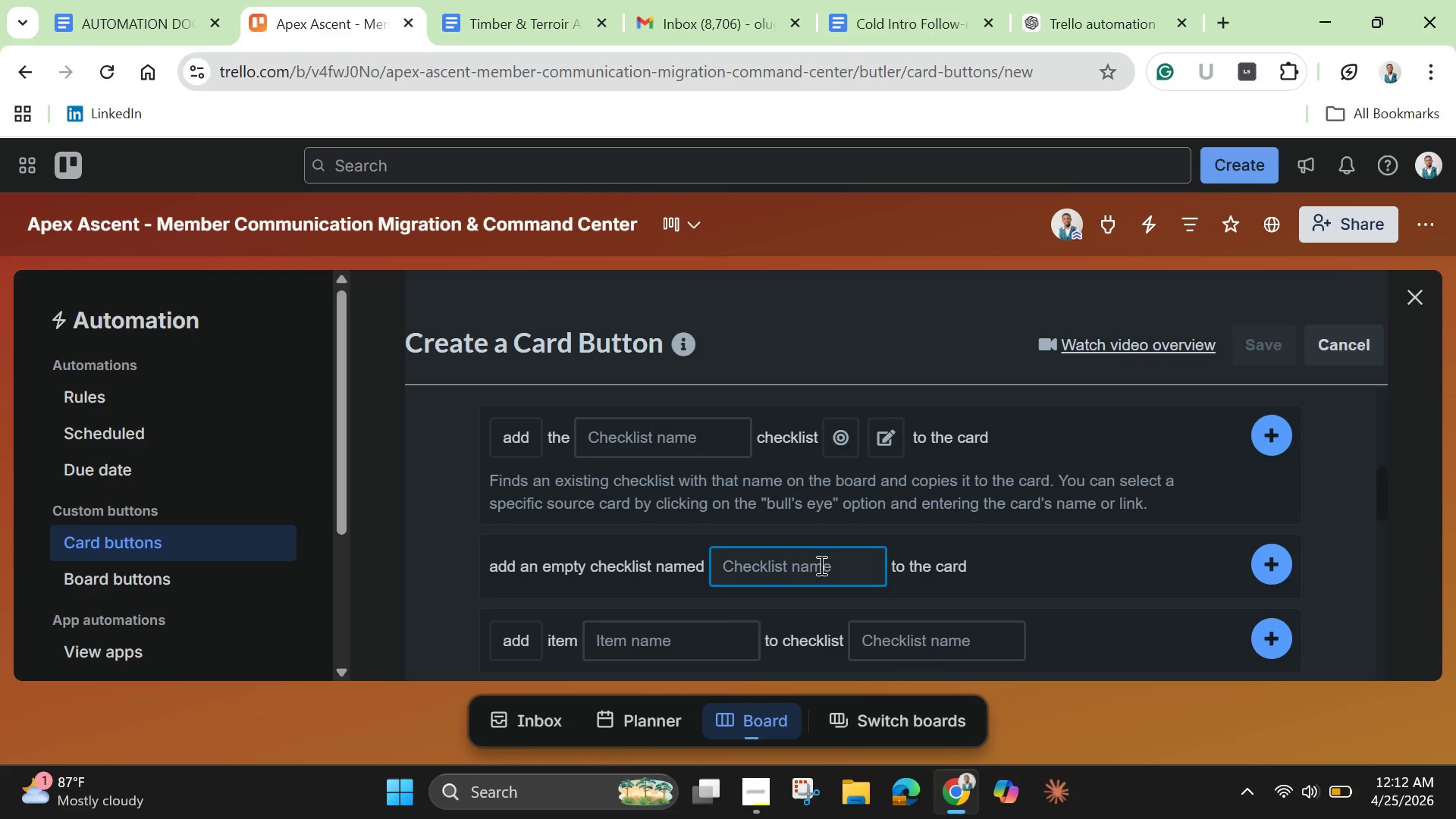 
type(FI)
key(Backspace)
type(inal QA Steps)
 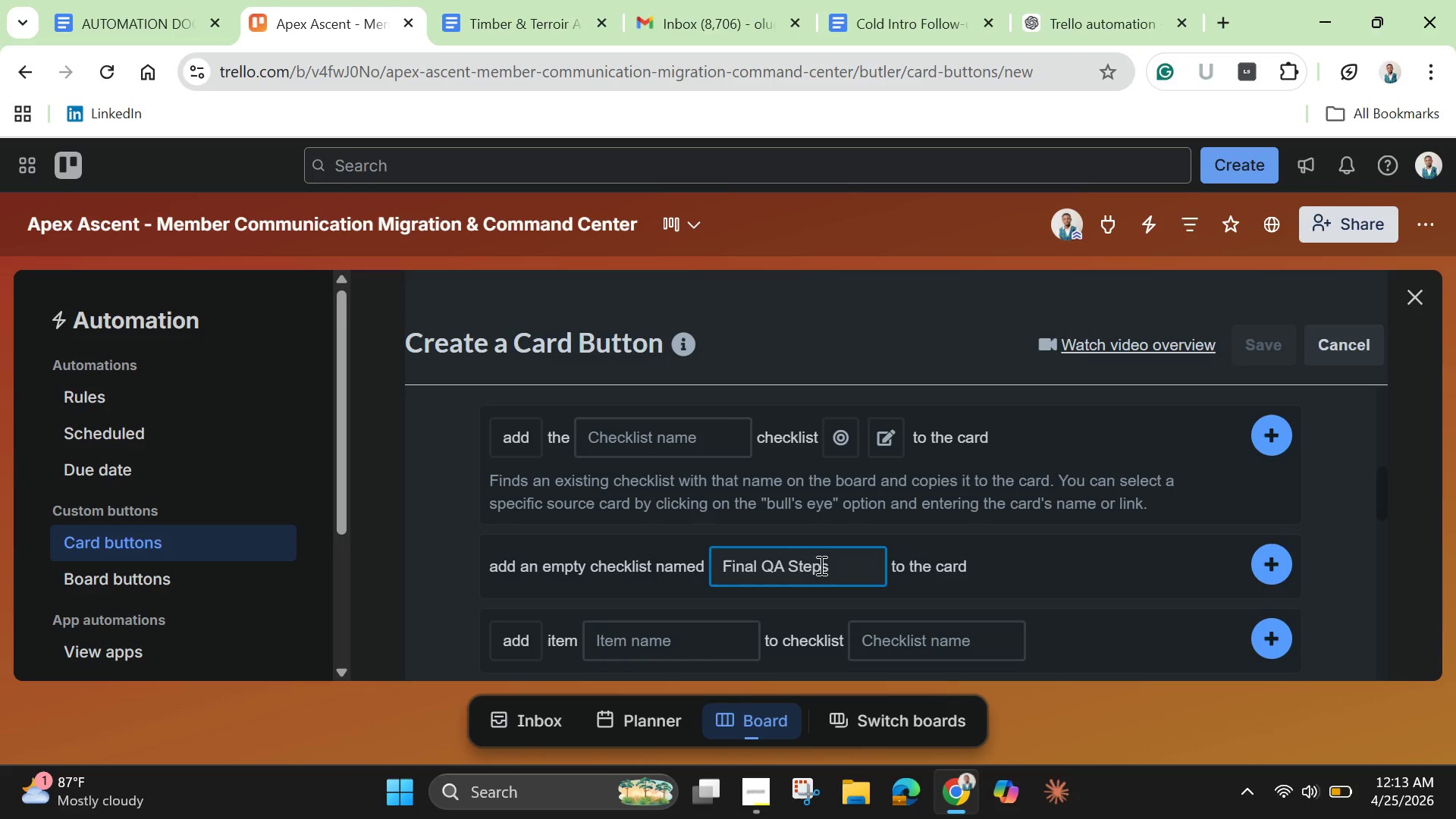 
key(Enter)
 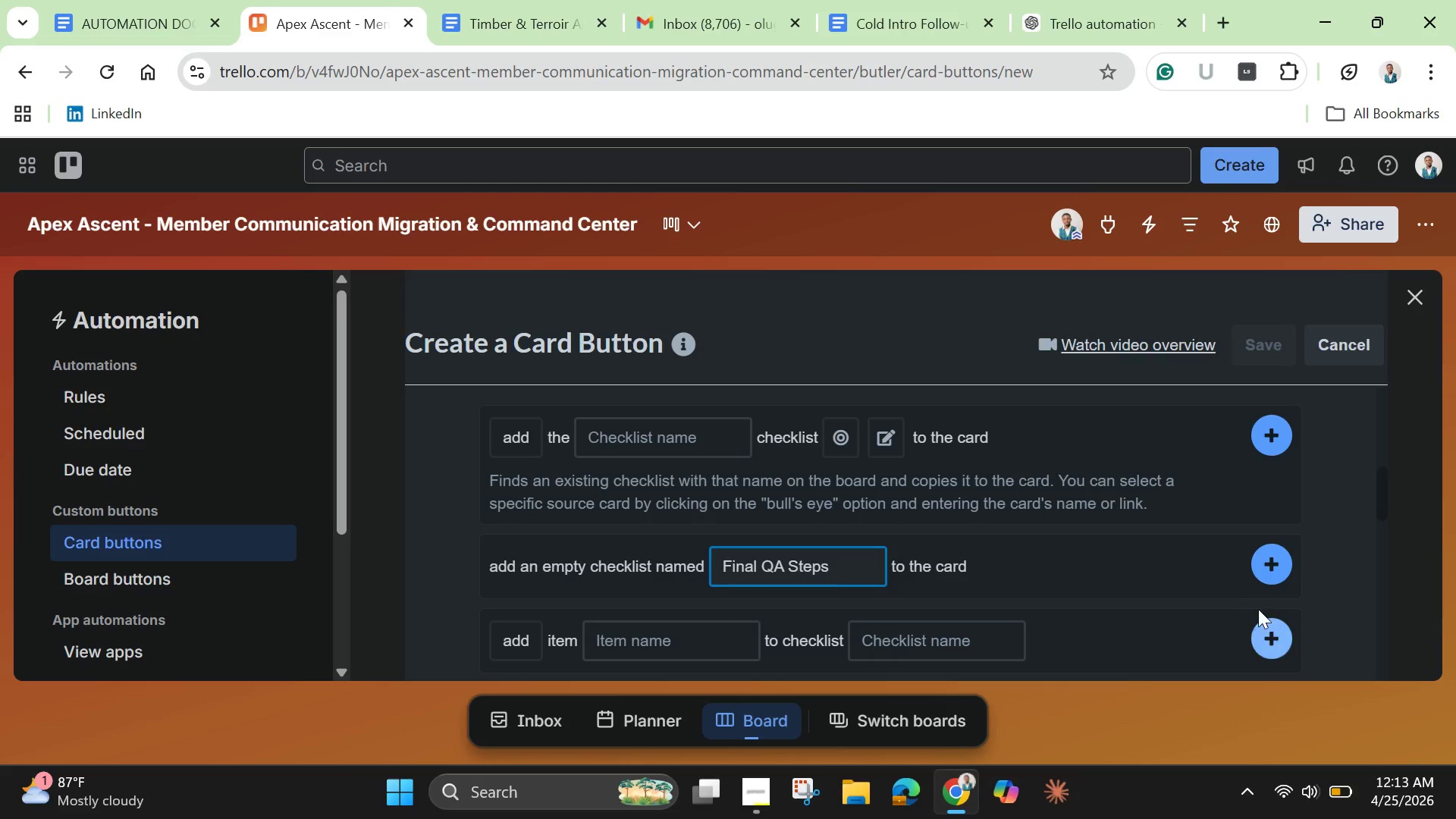 
left_click([1268, 559])
 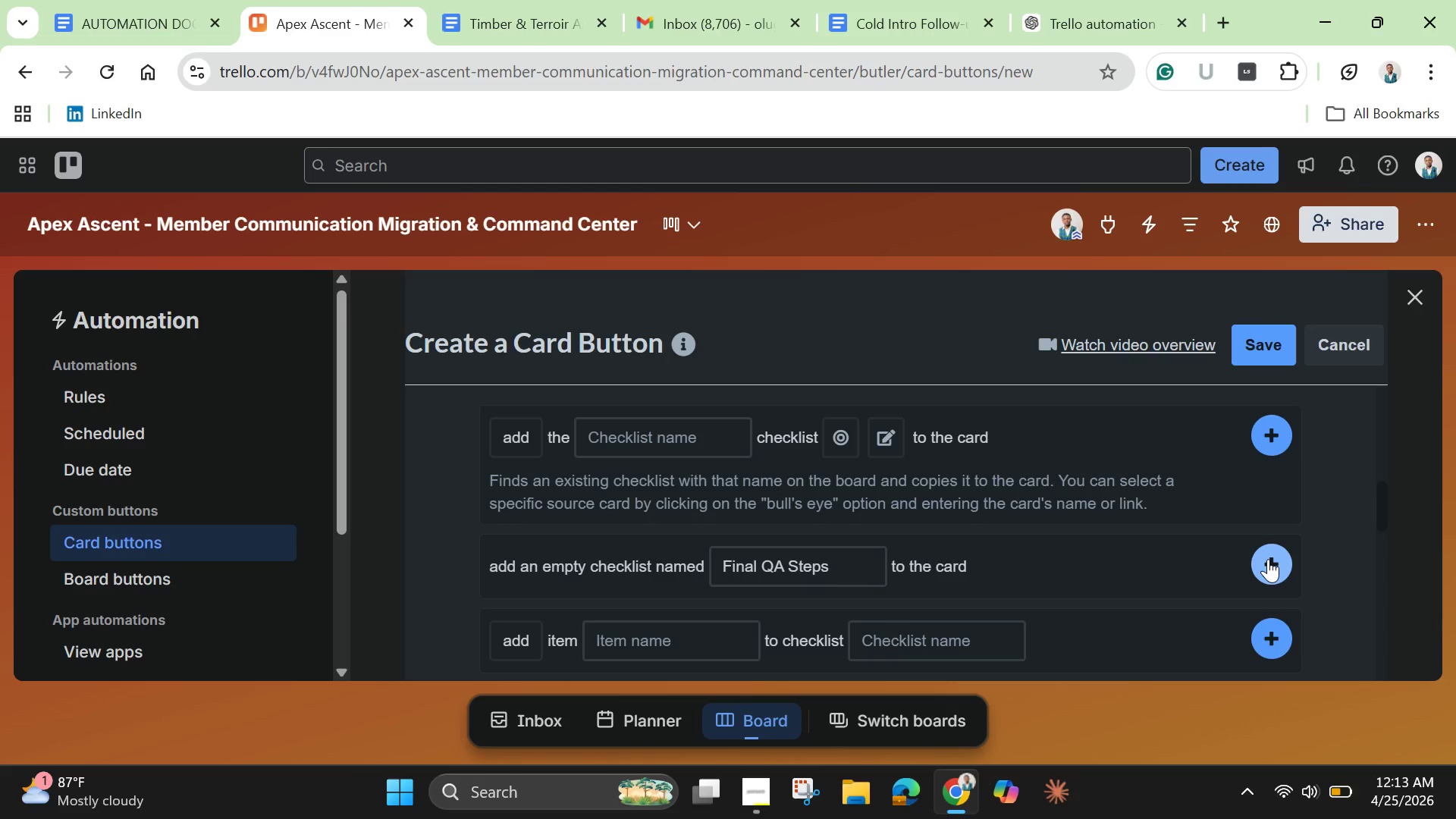 
wait(10.7)
 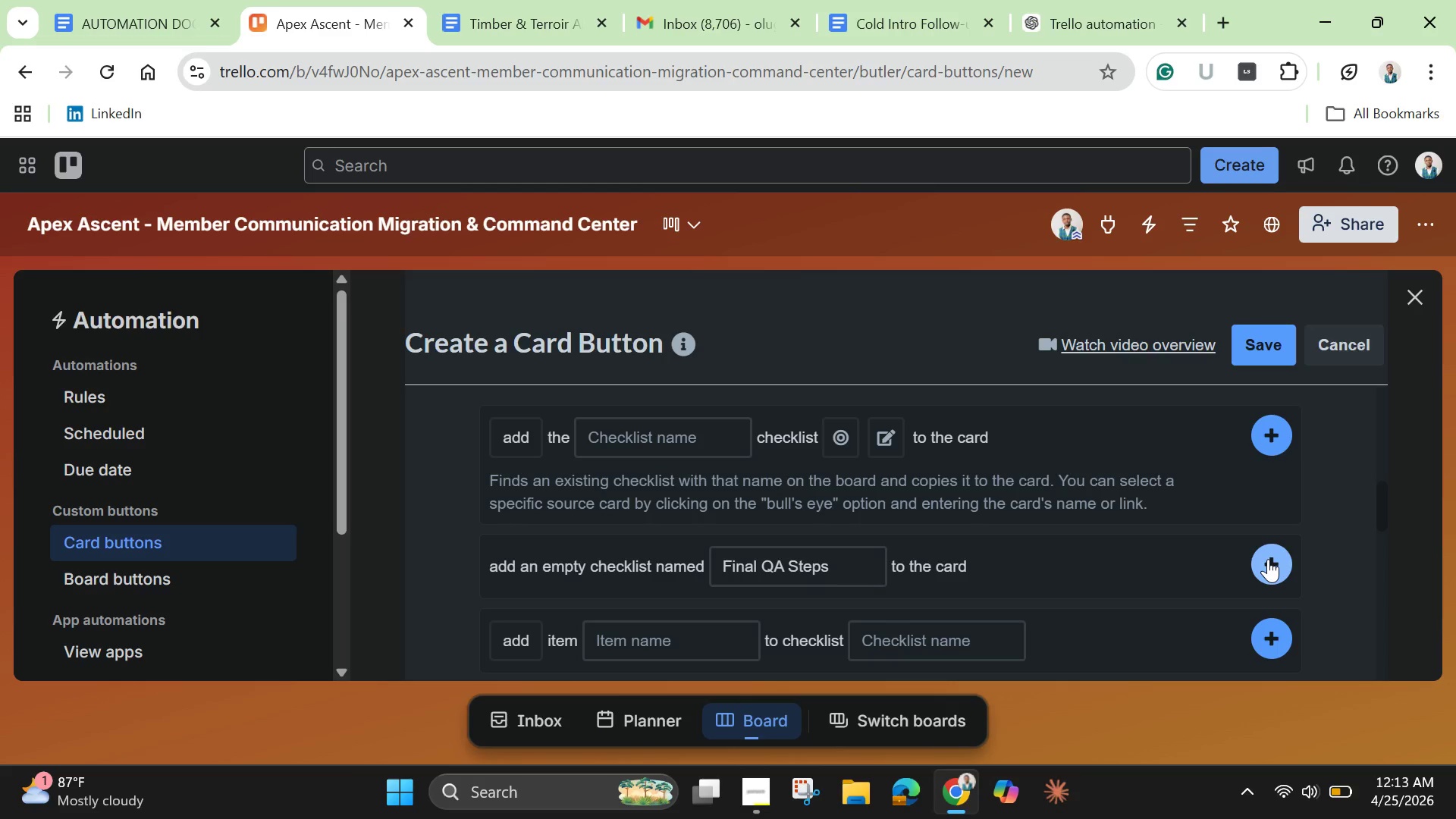 
left_click([1263, 560])
 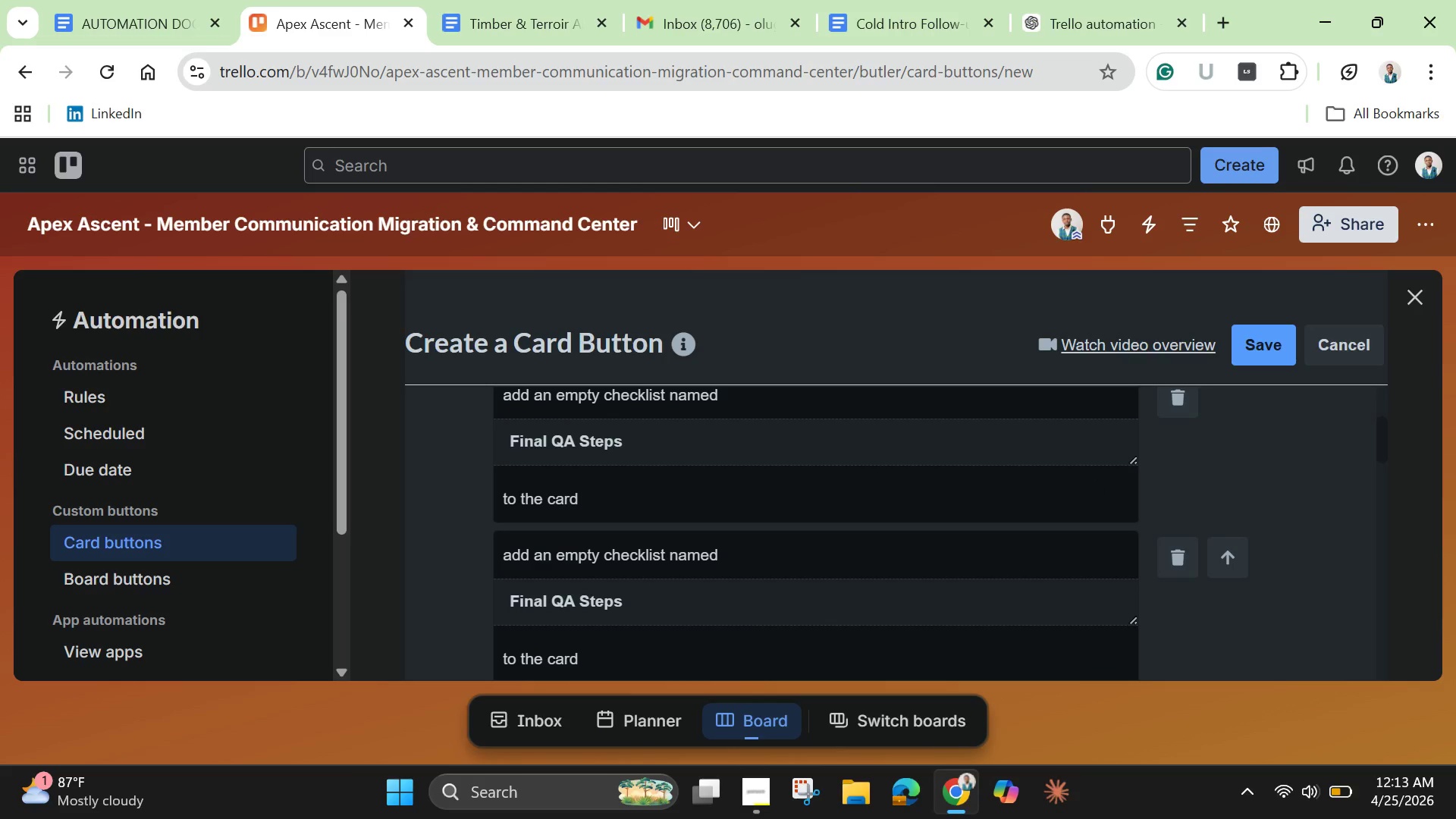 
wait(17.84)
 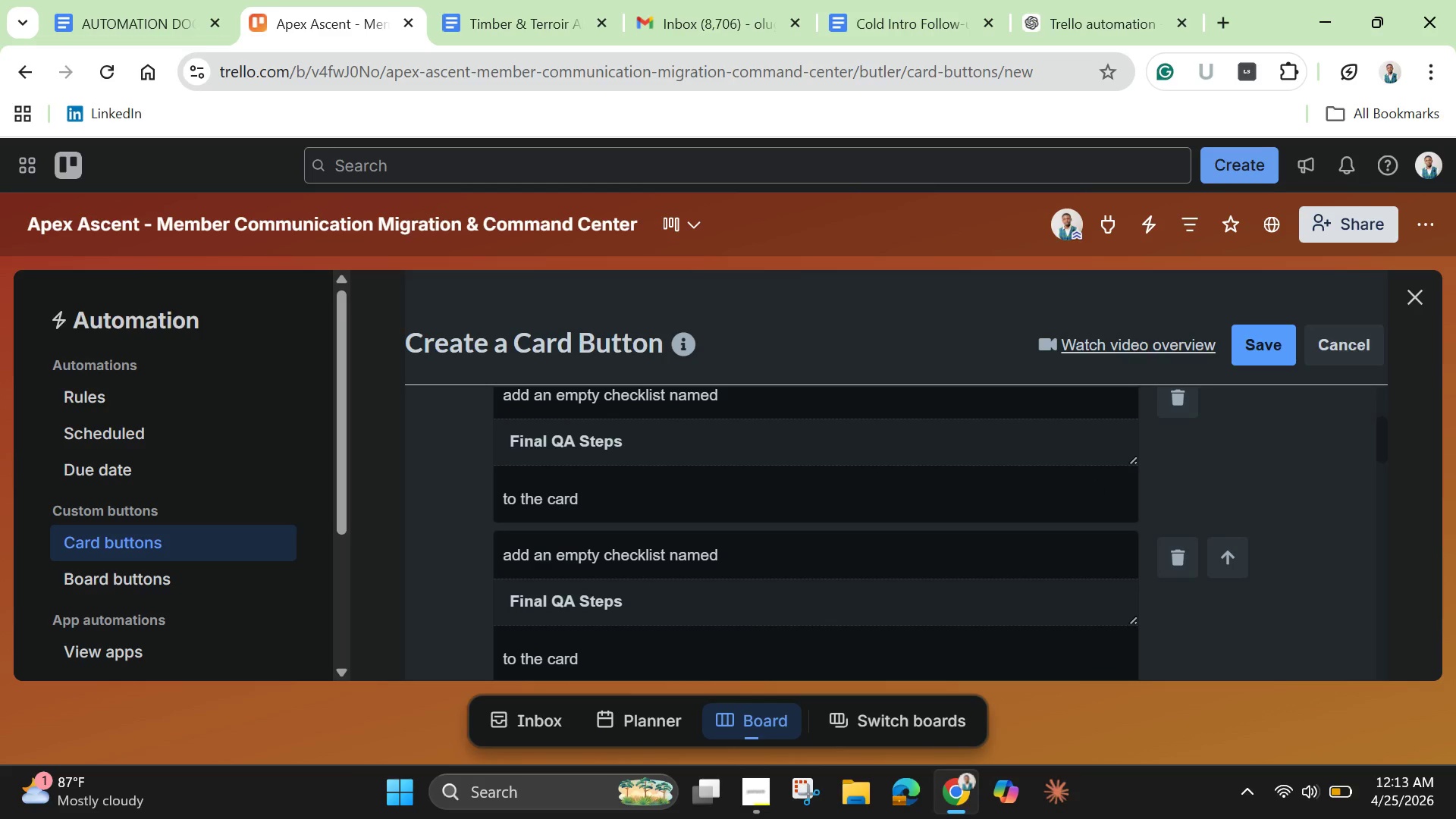 
scroll: coordinate [912, 571], scroll_direction: down, amount: 3.0
 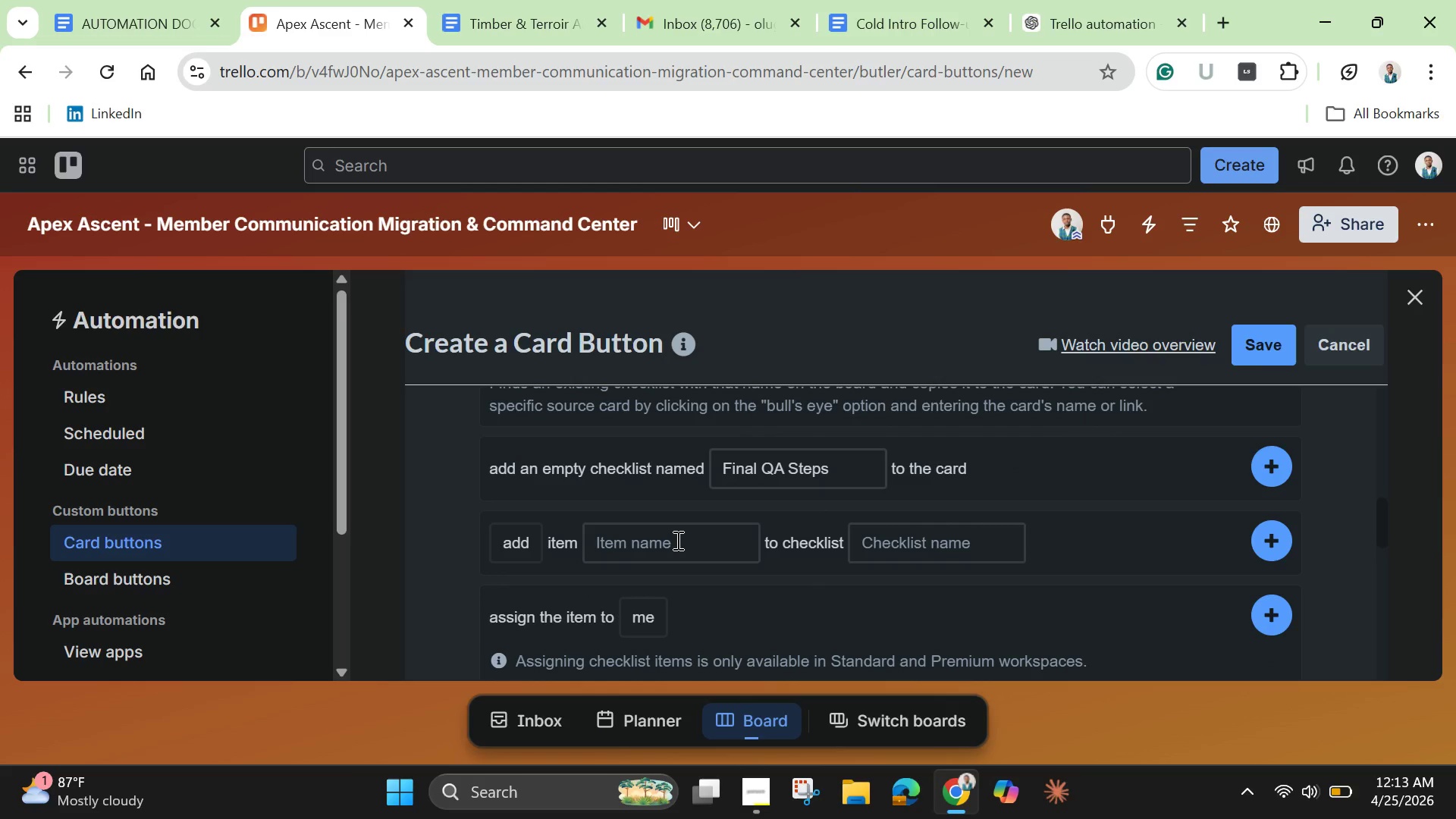 
left_click([676, 540])
 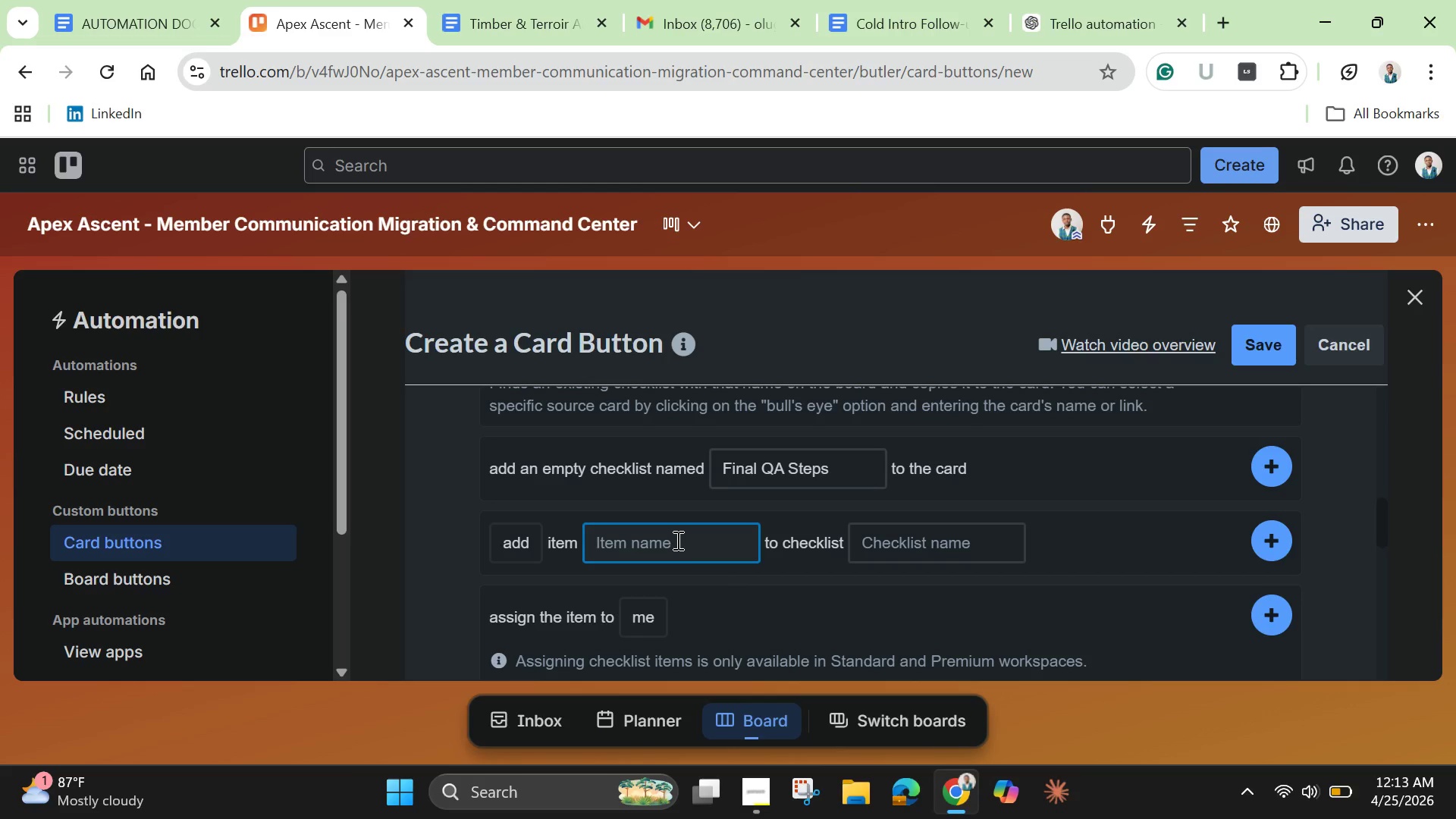 
wait(20.59)
 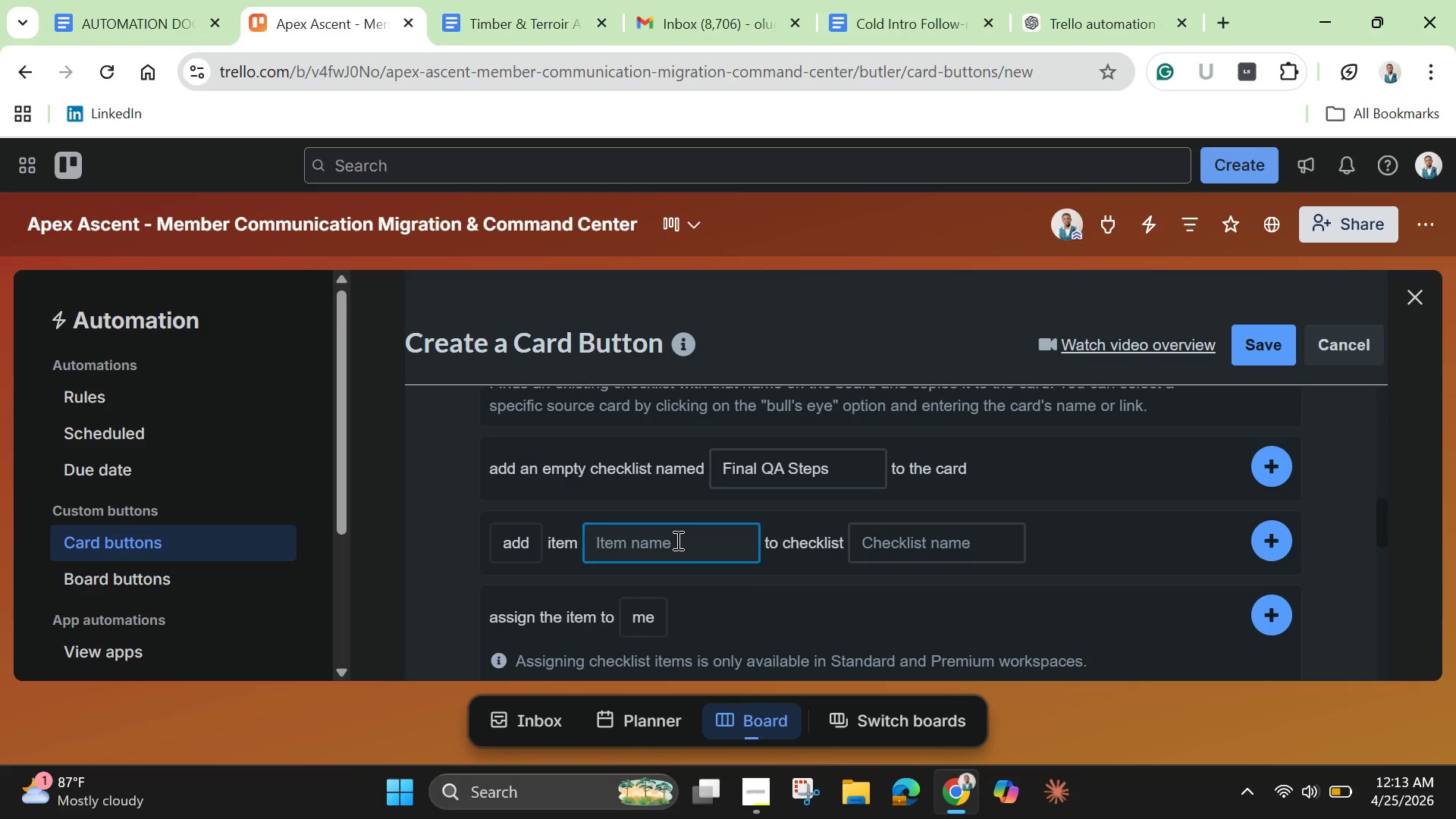 
type(Sunject )
 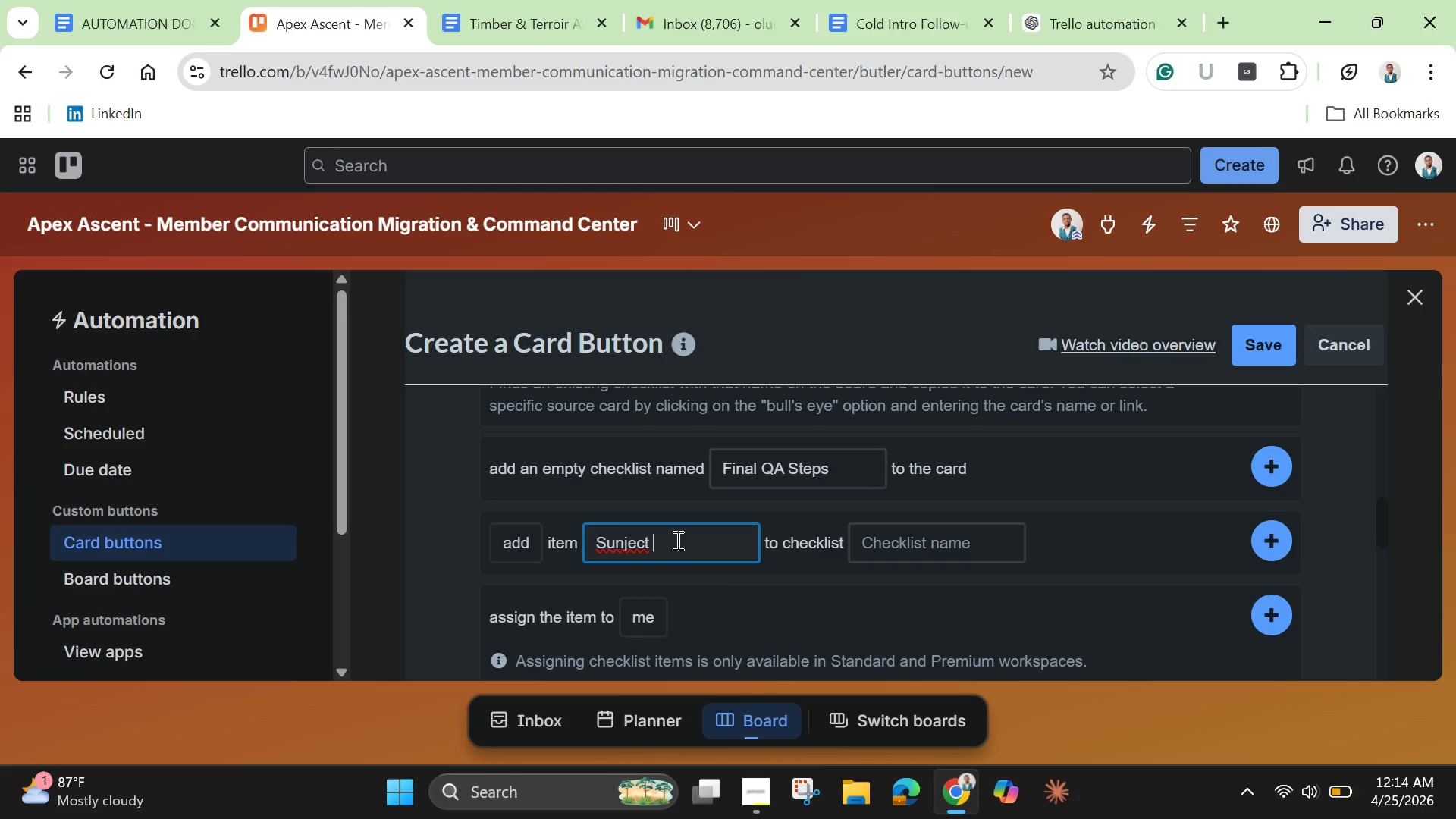 
type(line tested)
 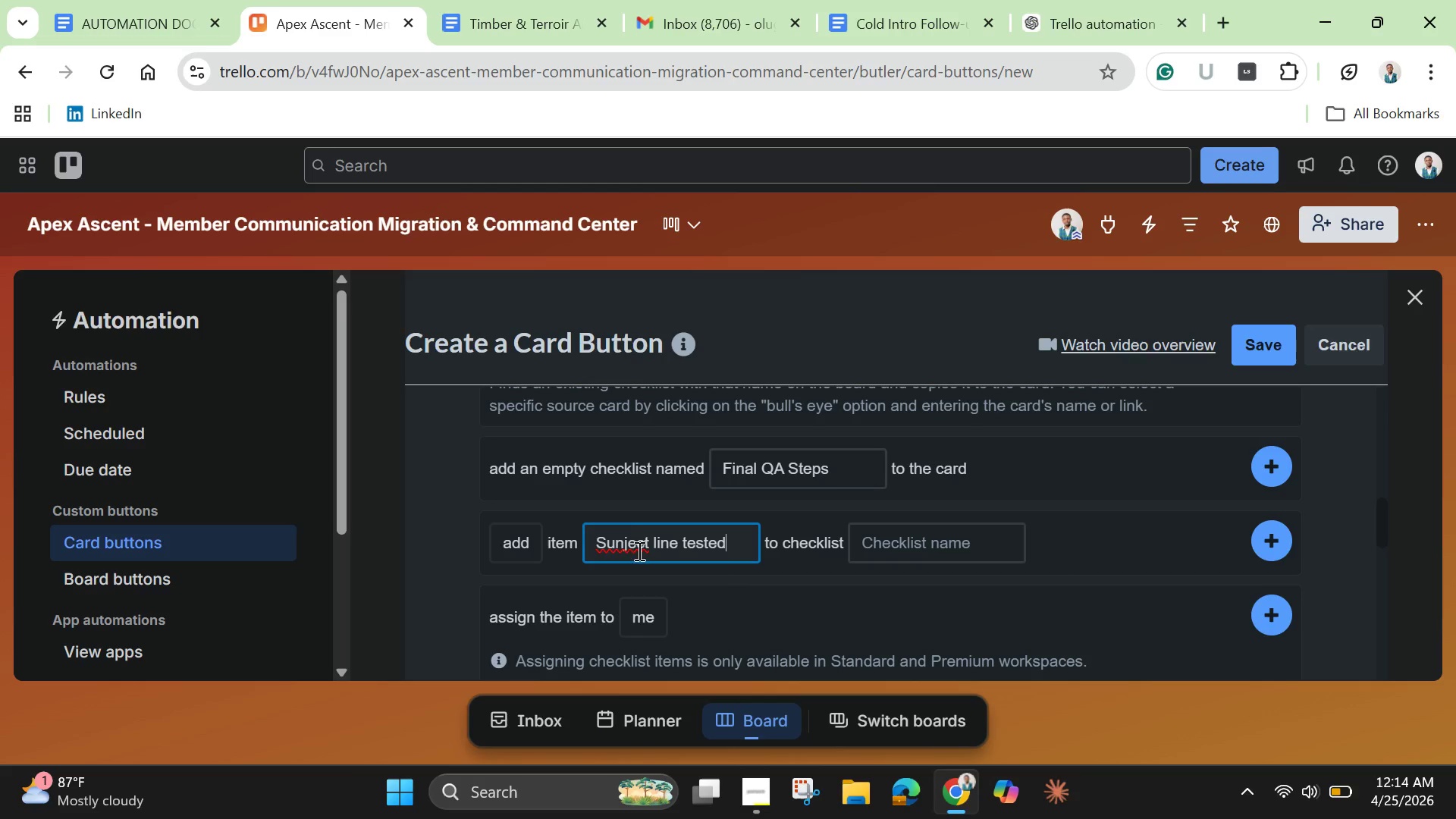 
left_click([614, 534])
 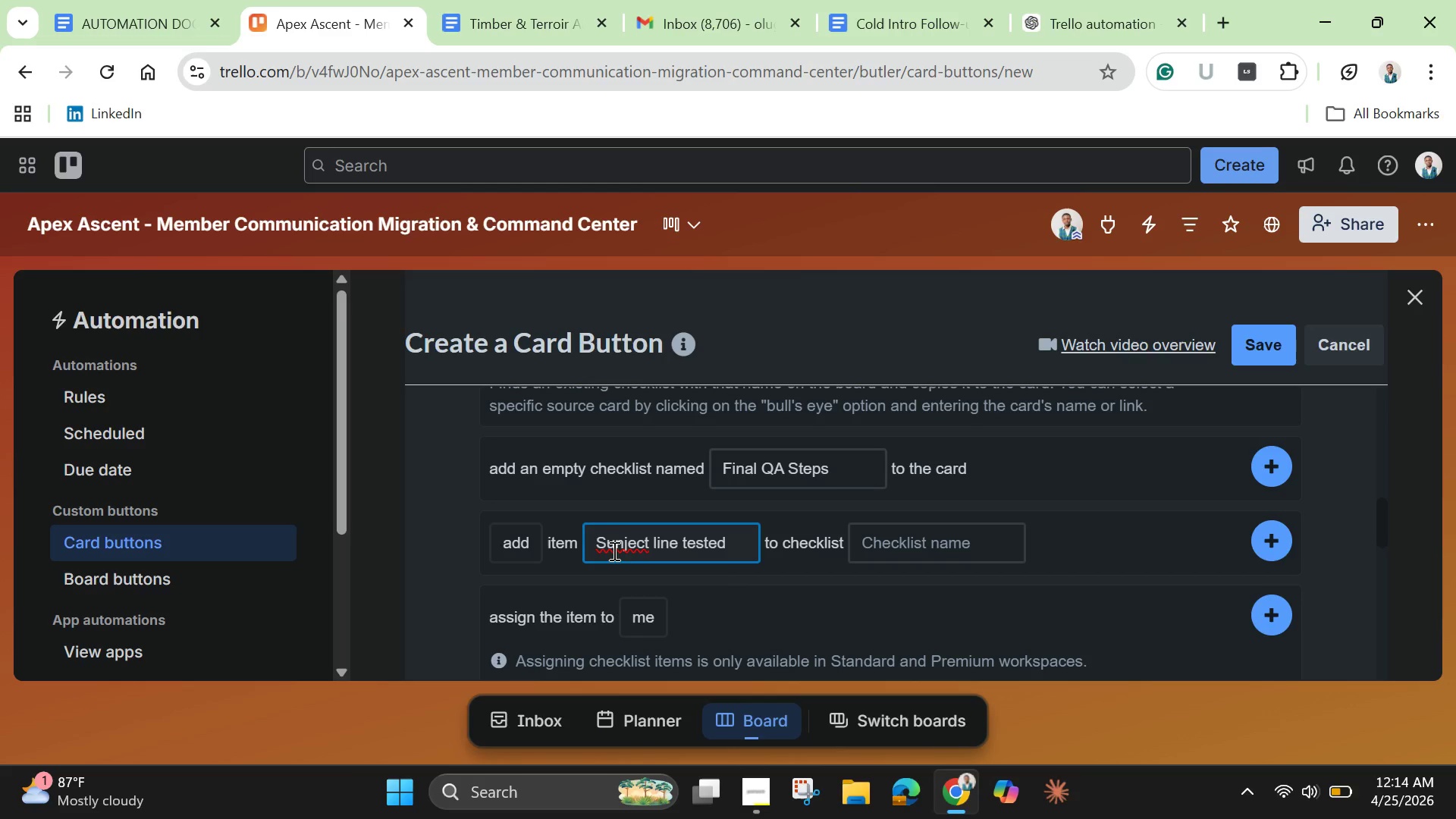 
right_click([613, 551])
 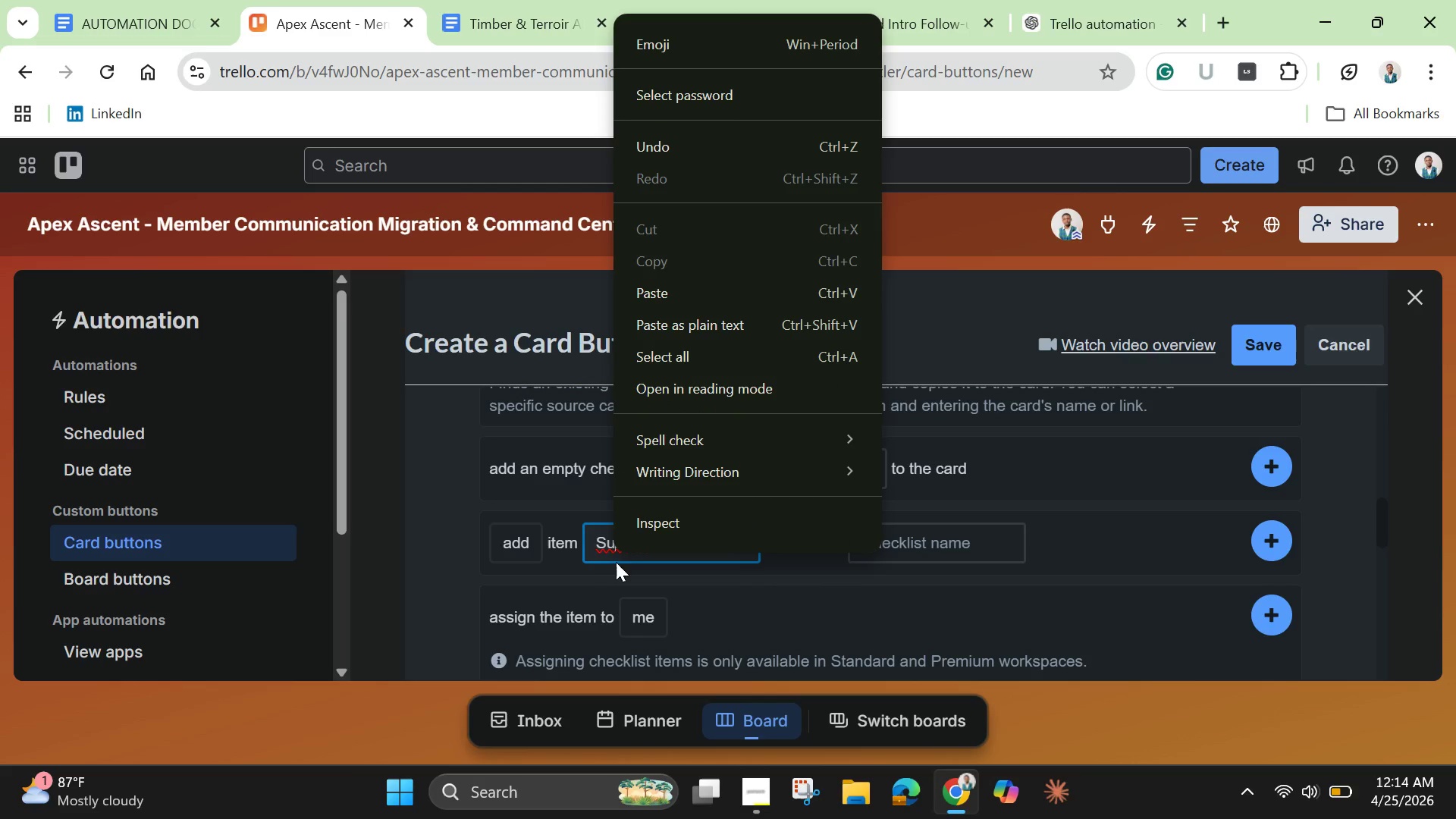 
right_click([599, 550])
 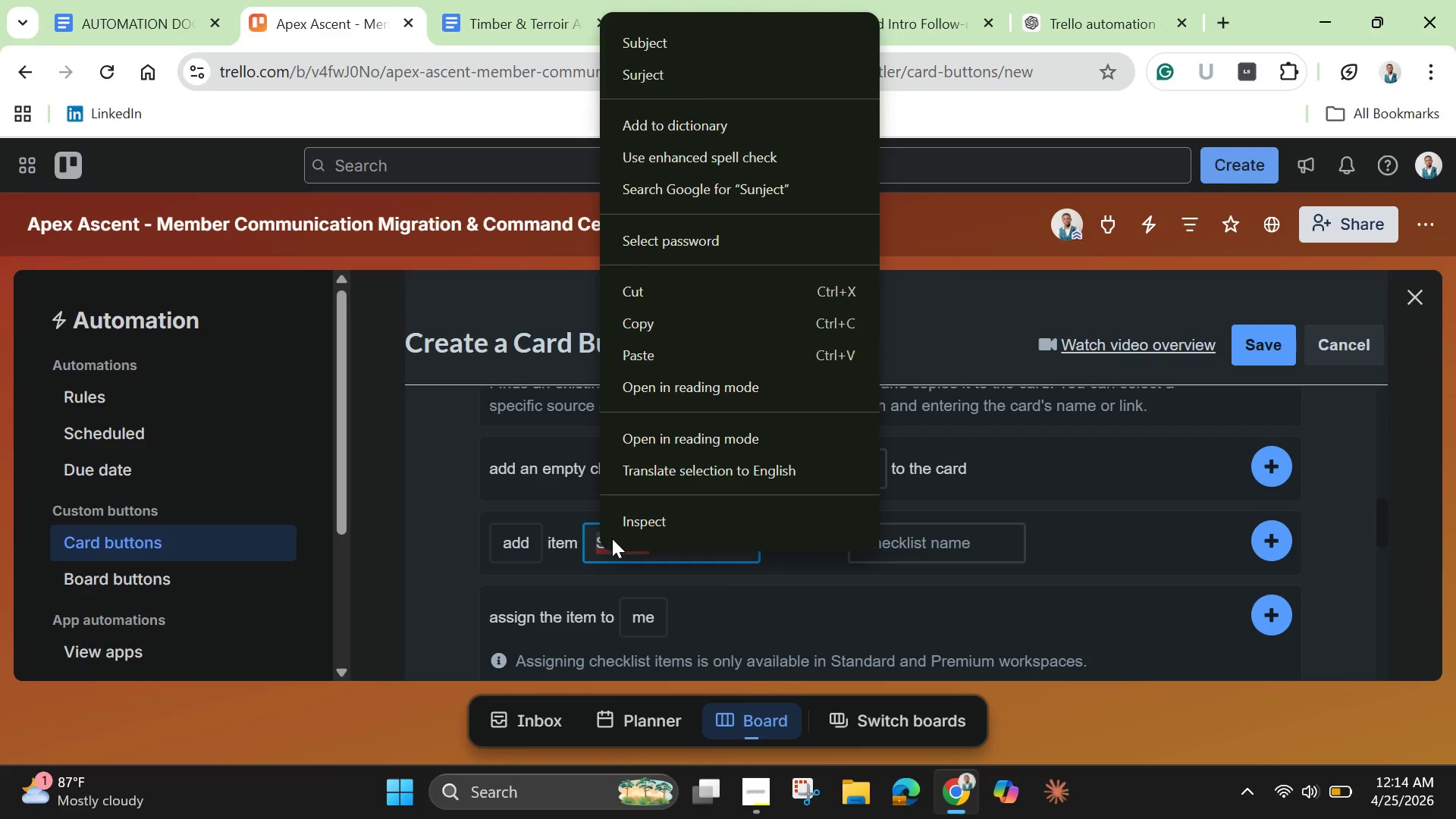 
left_click([612, 538])
 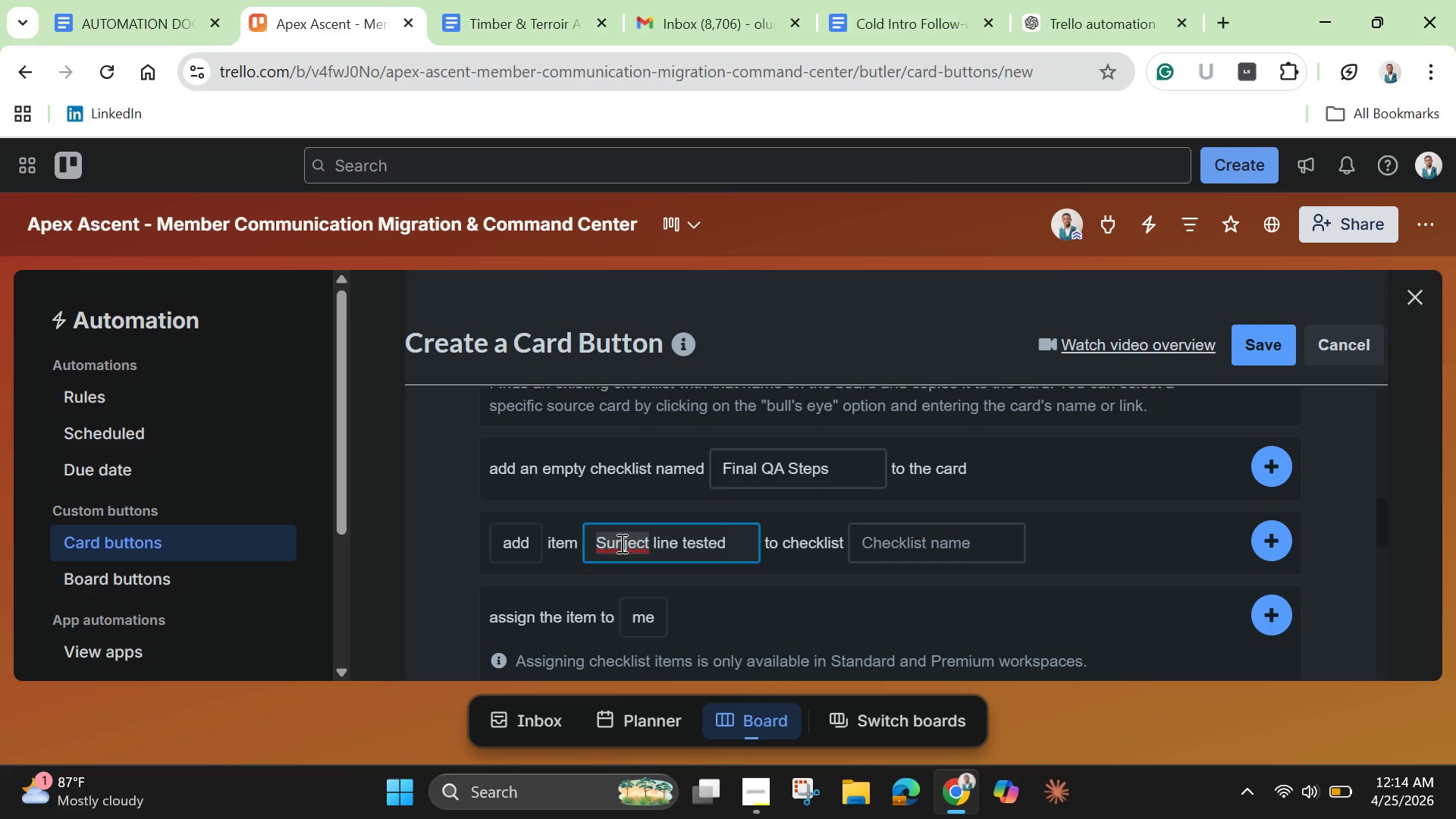 
left_click([620, 543])
 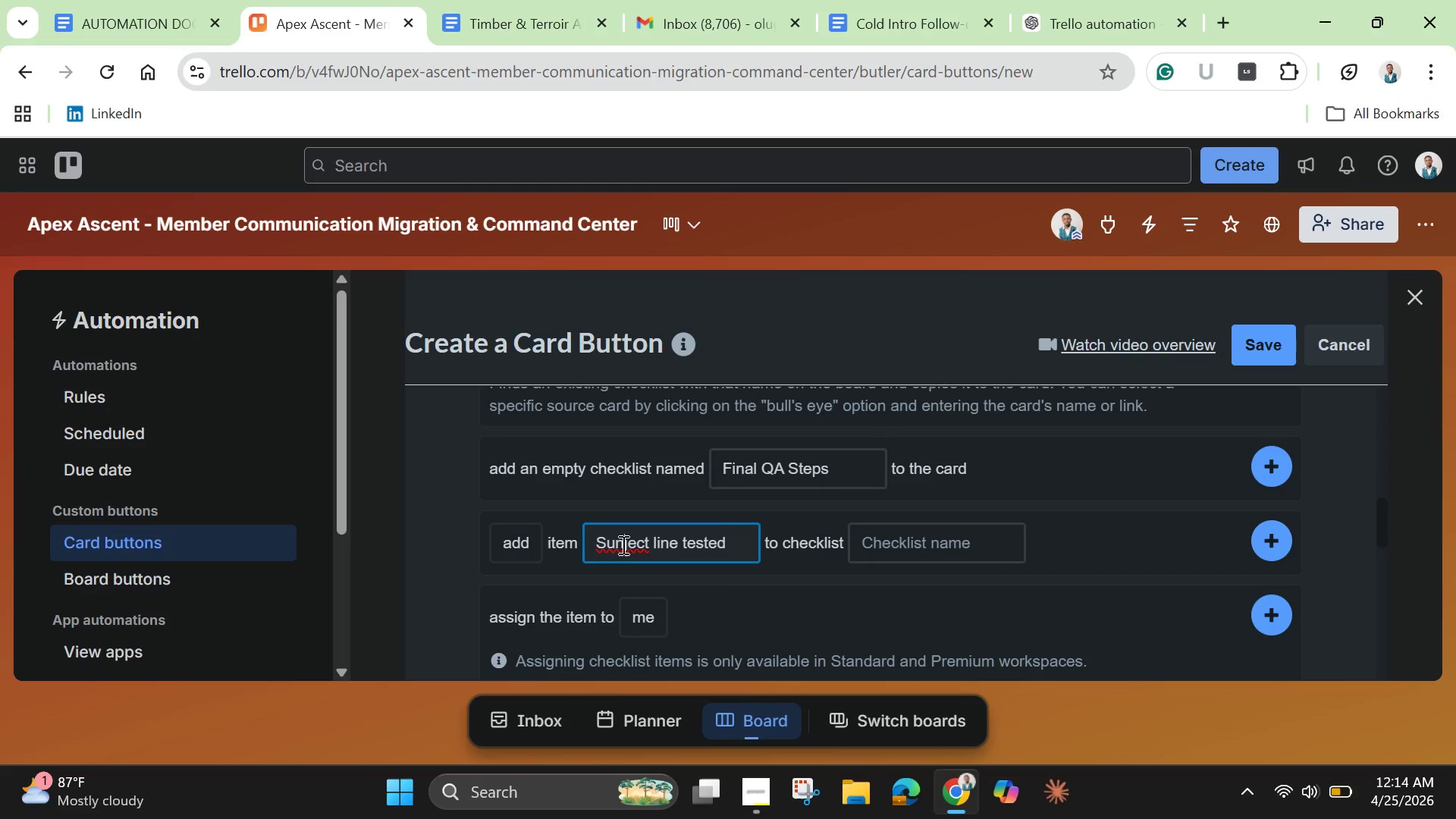 
right_click([622, 544])
 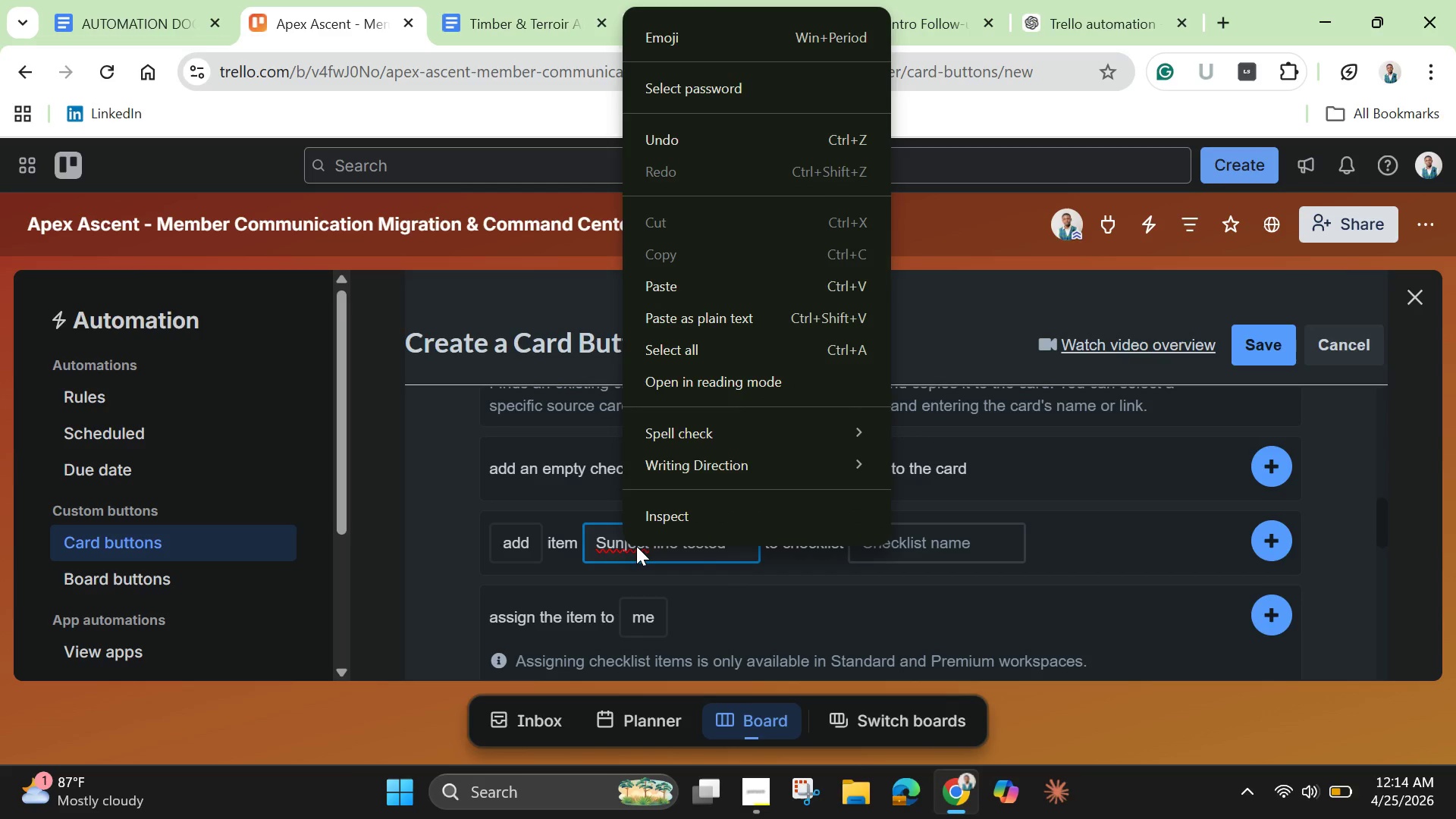 
key(ArrowLeft)
 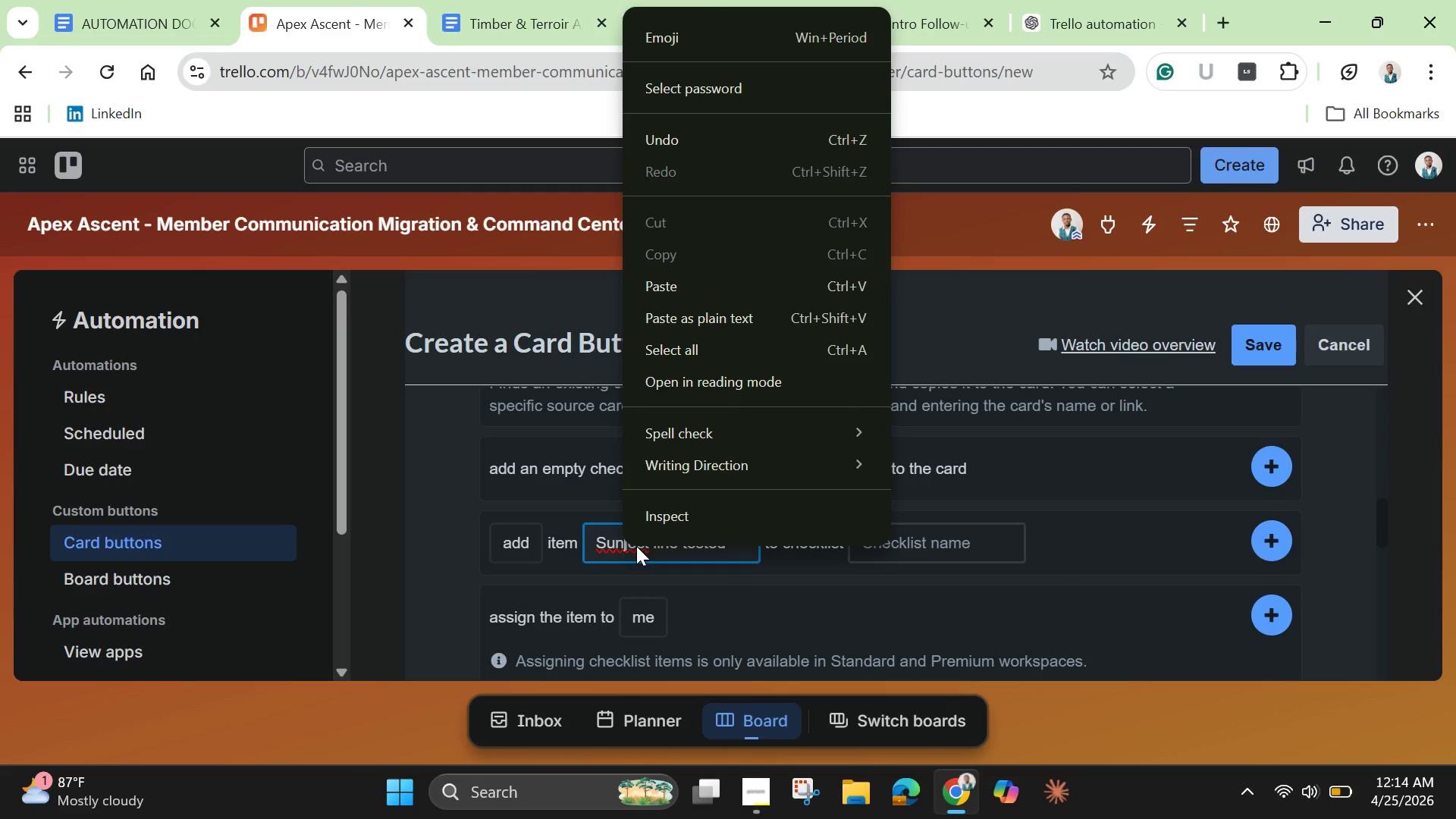 
key(Backspace)
 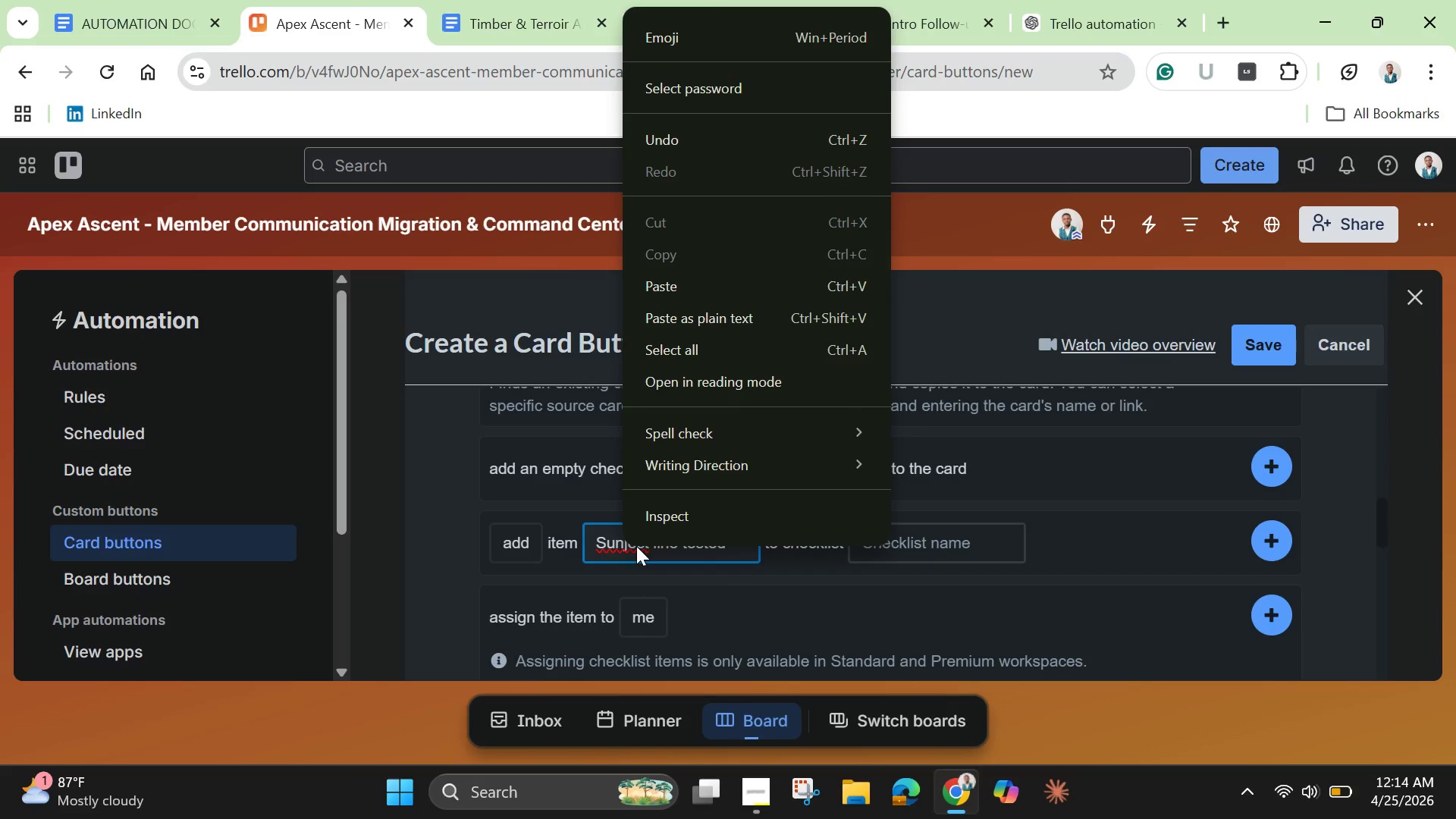 
key(Backspace)
 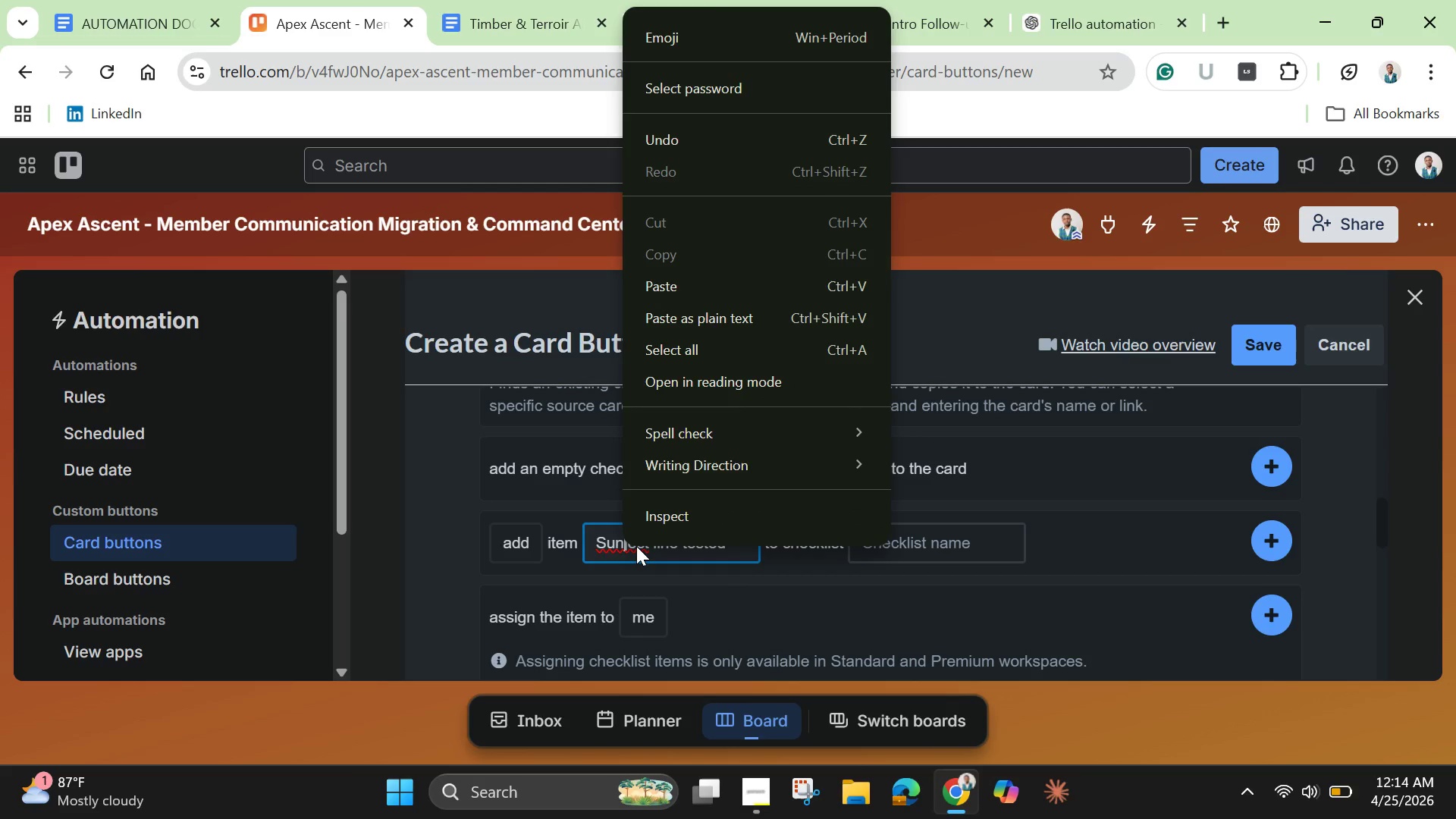 
key(Backspace)
 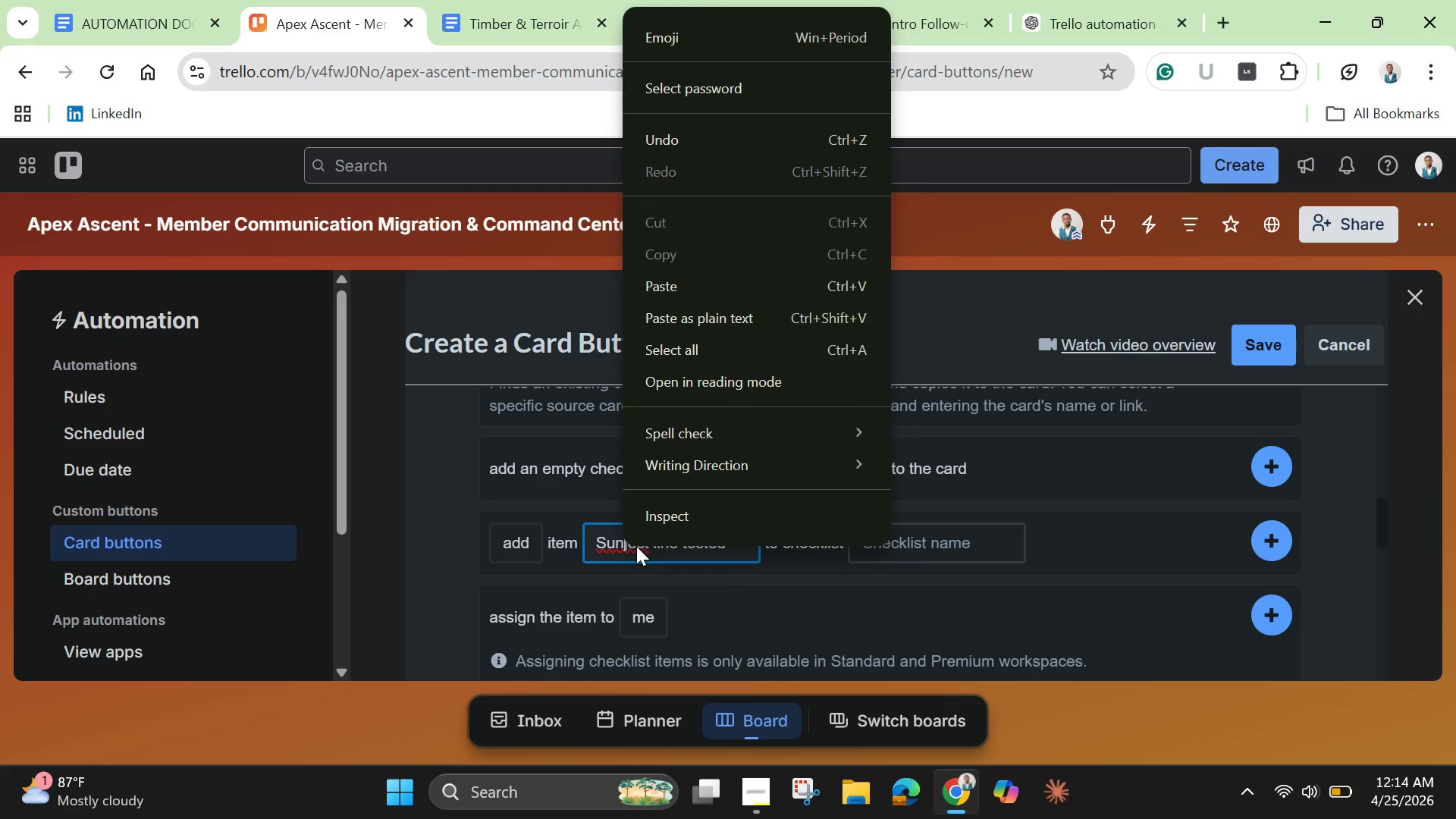 
left_click([636, 546])
 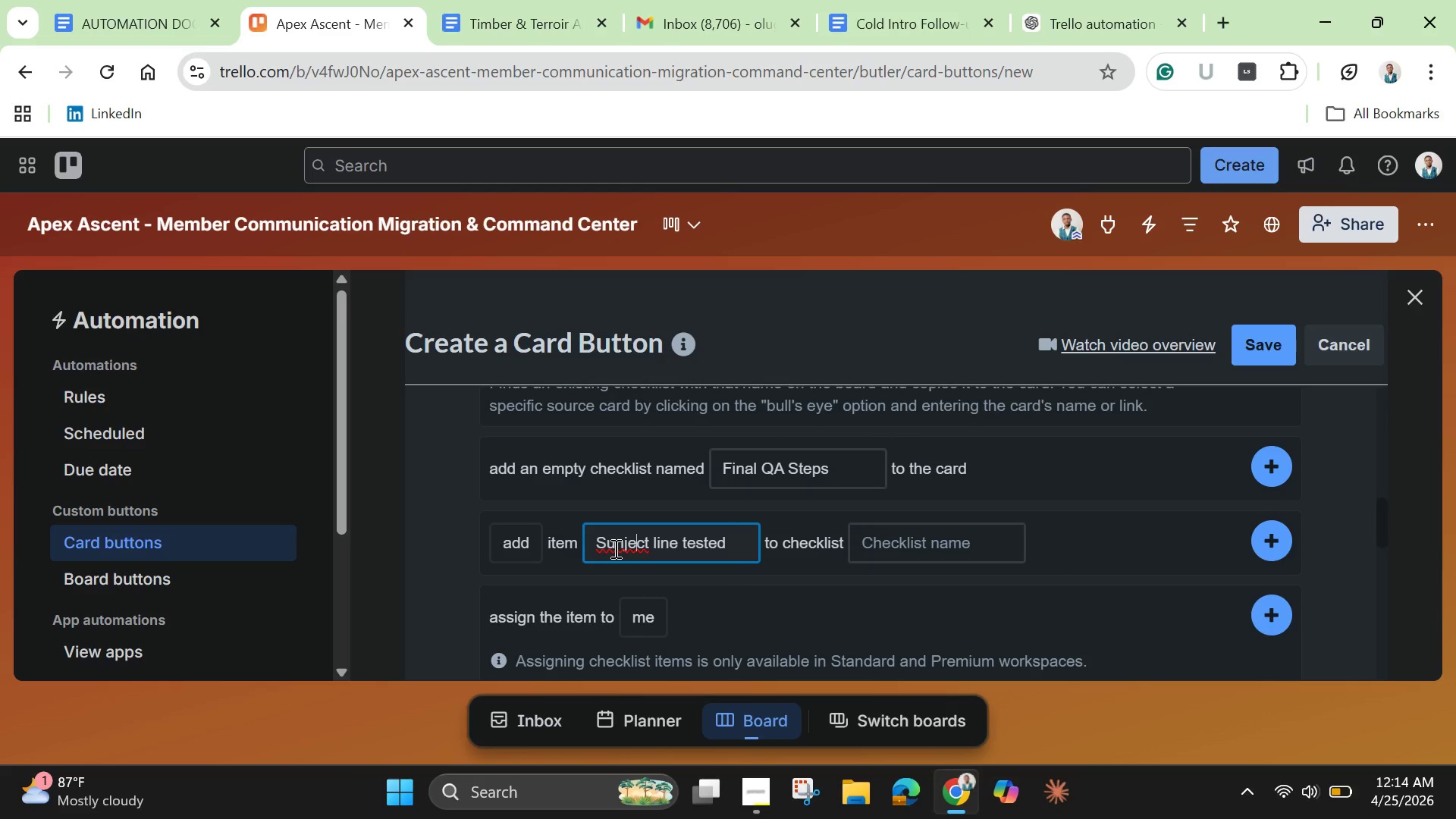 
left_click([615, 548])
 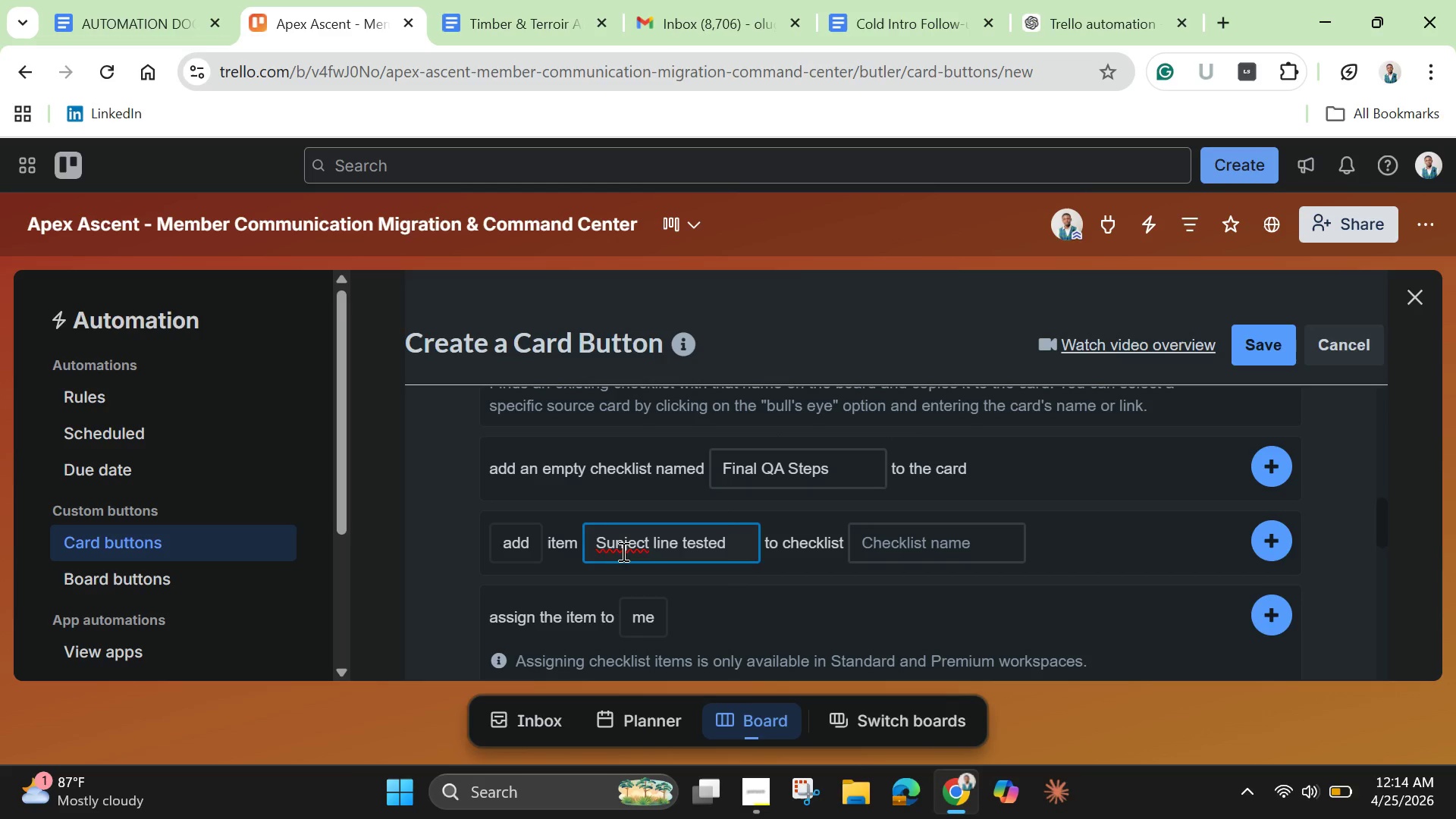 
left_click([622, 551])
 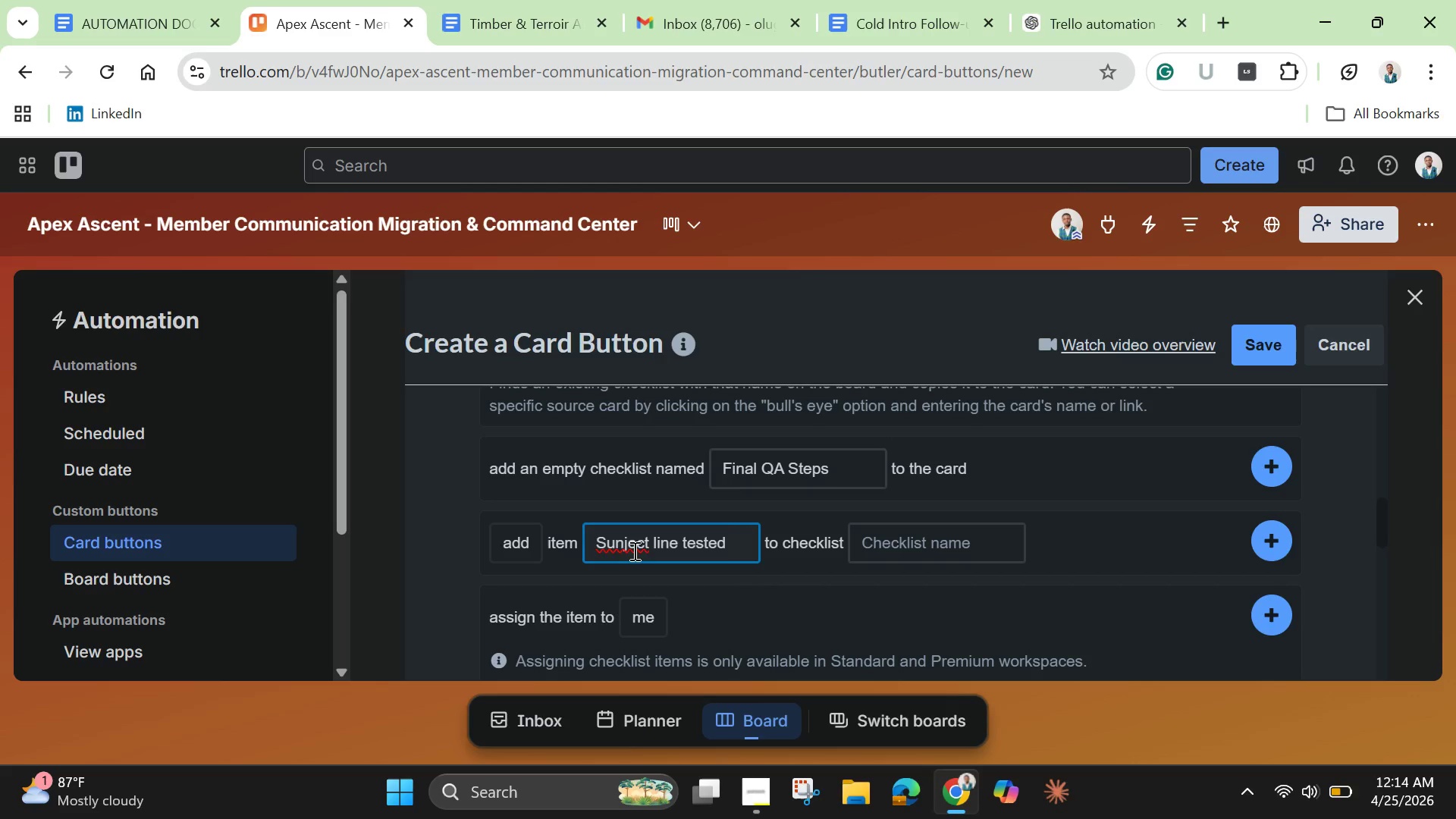 
key(Backspace)
 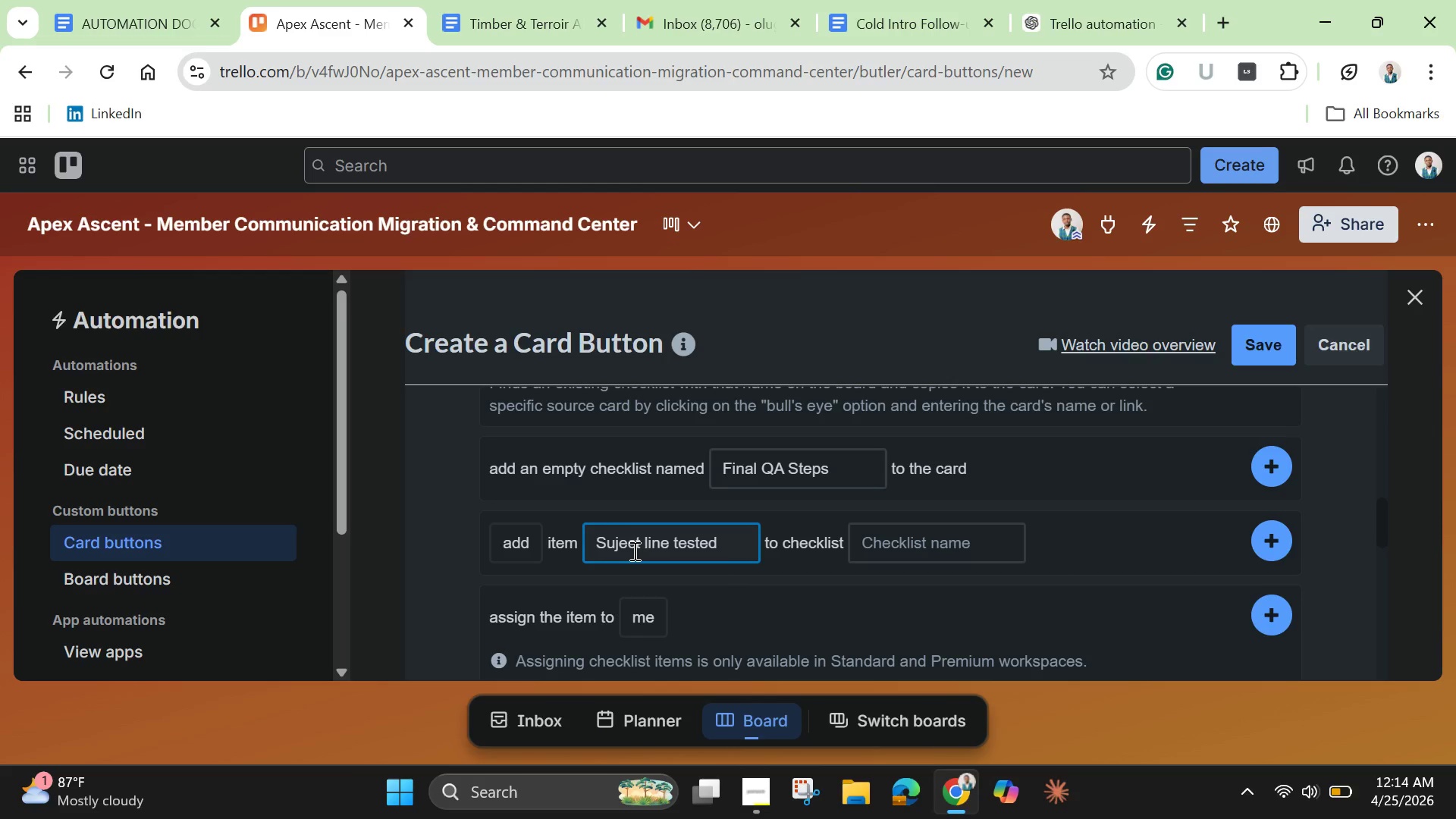 
key(B)
 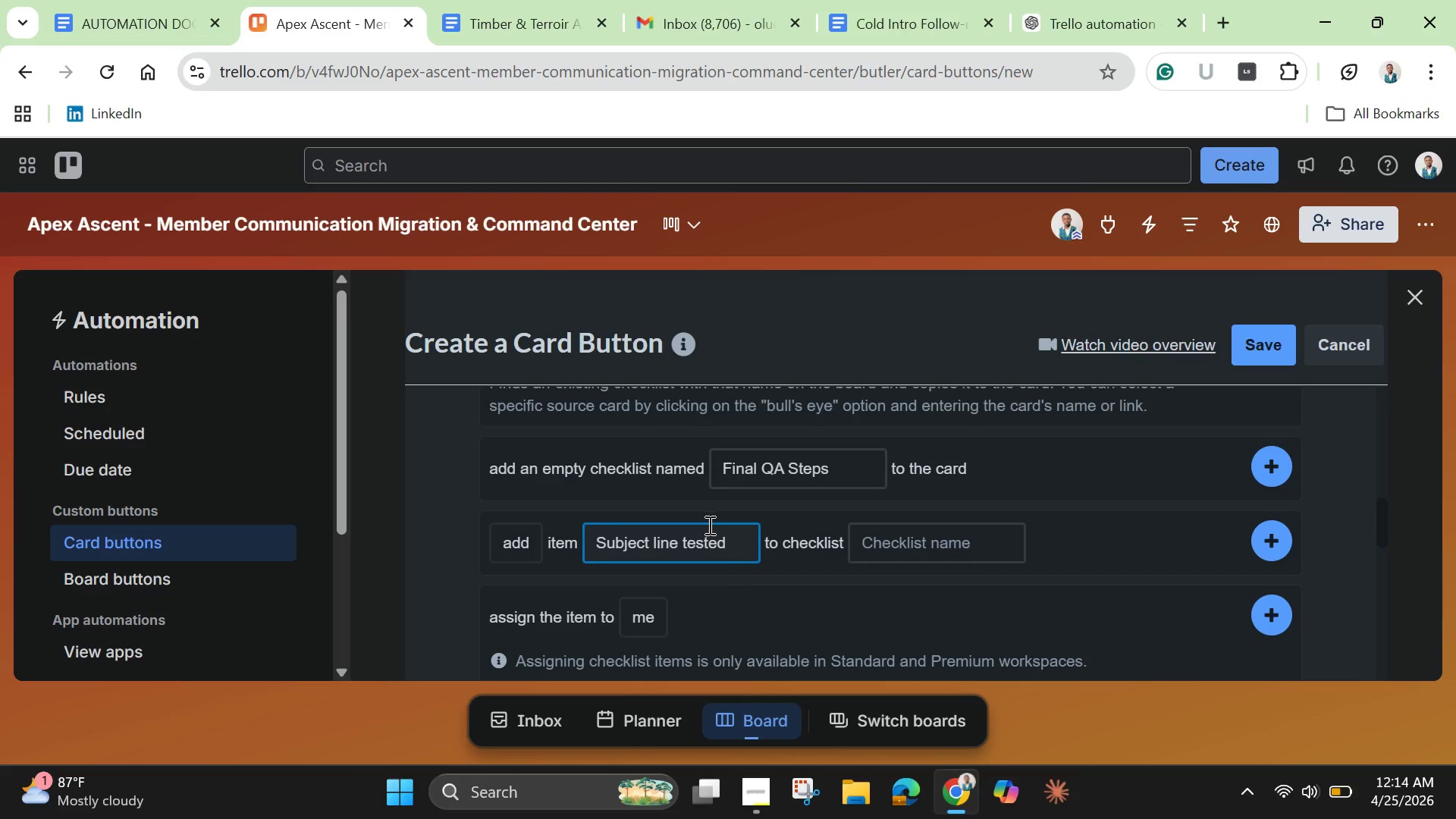 
left_click([718, 543])
 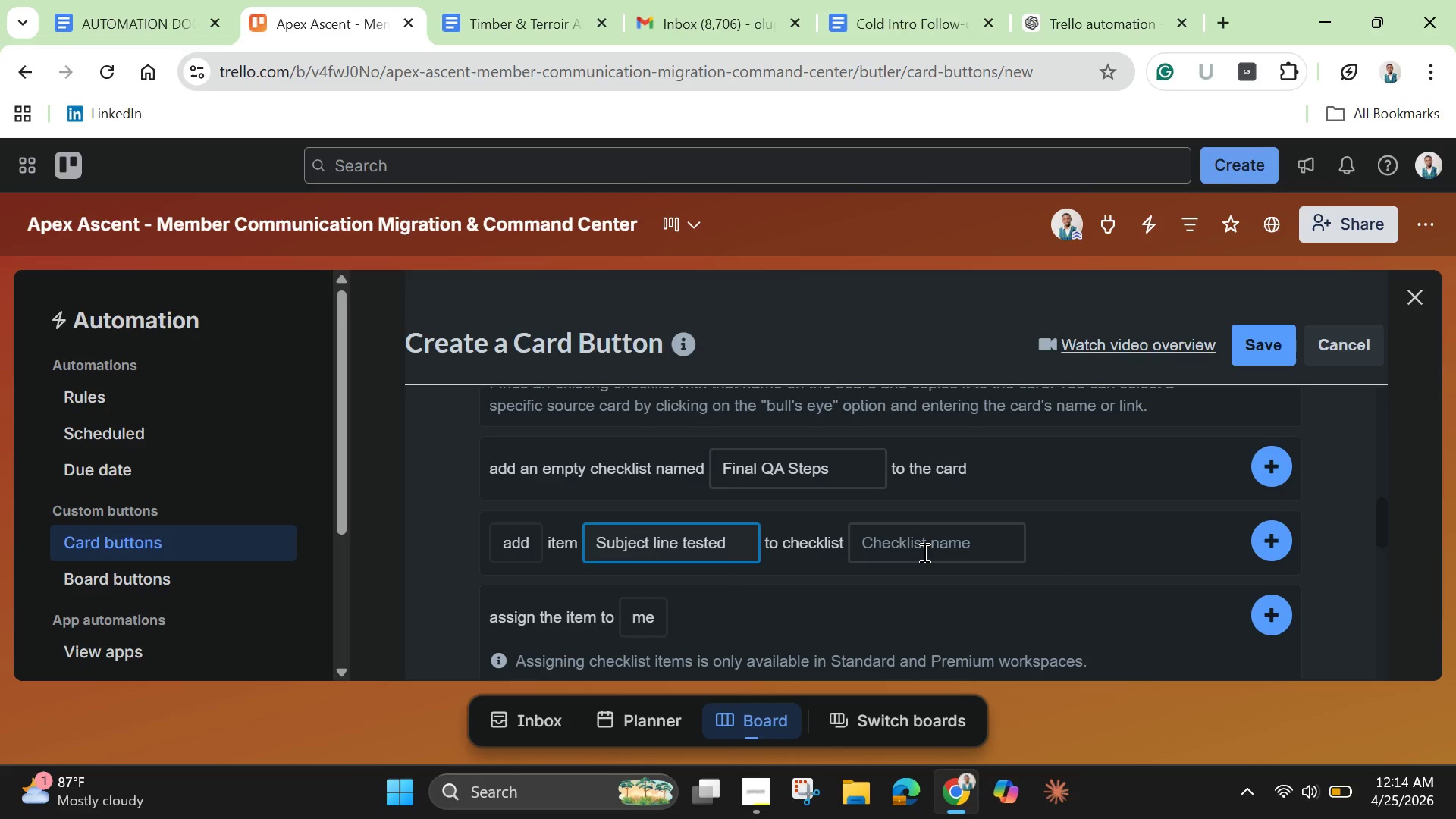 
left_click([923, 552])
 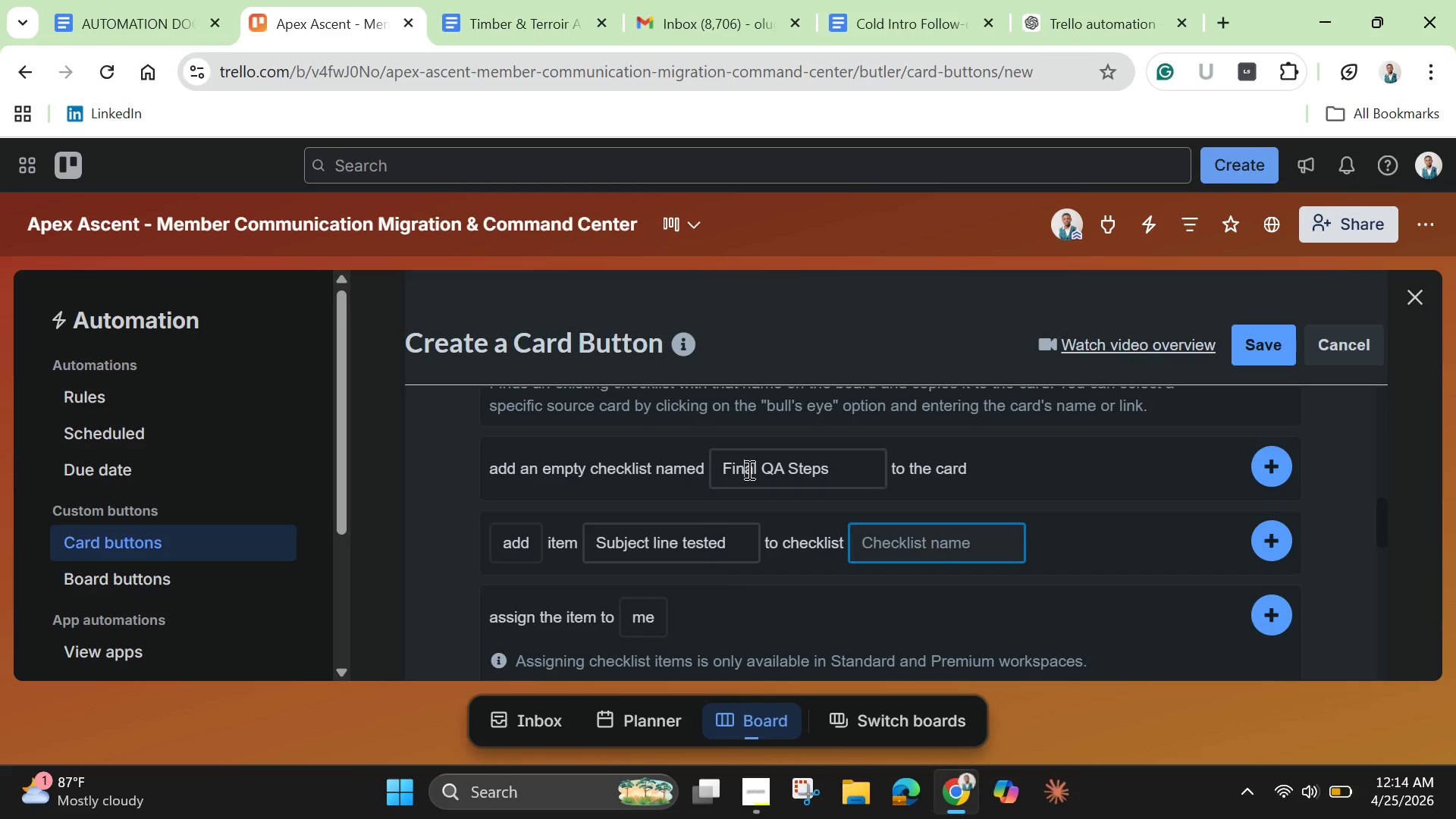 
double_click([748, 469])
 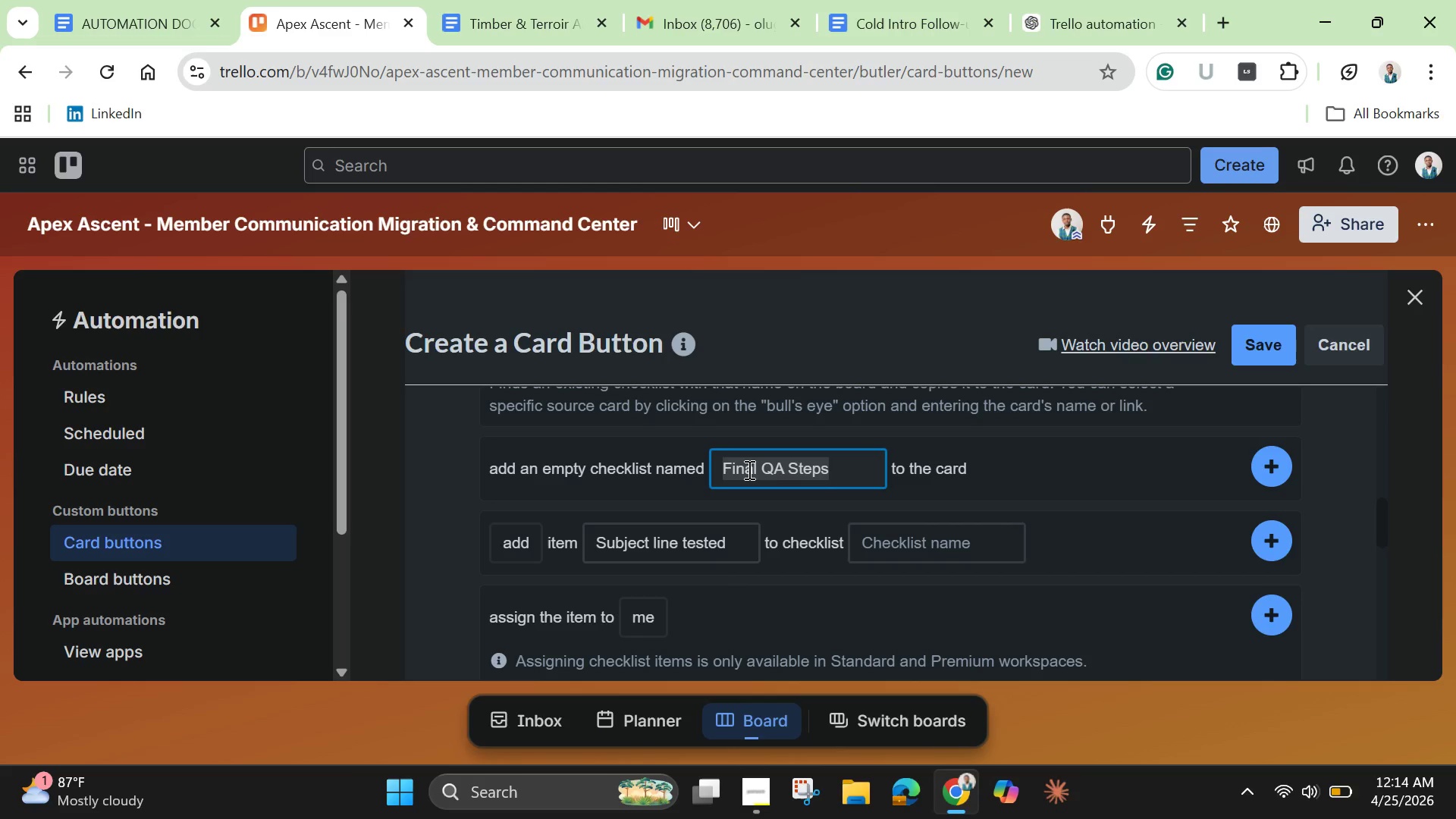 
triple_click([748, 469])
 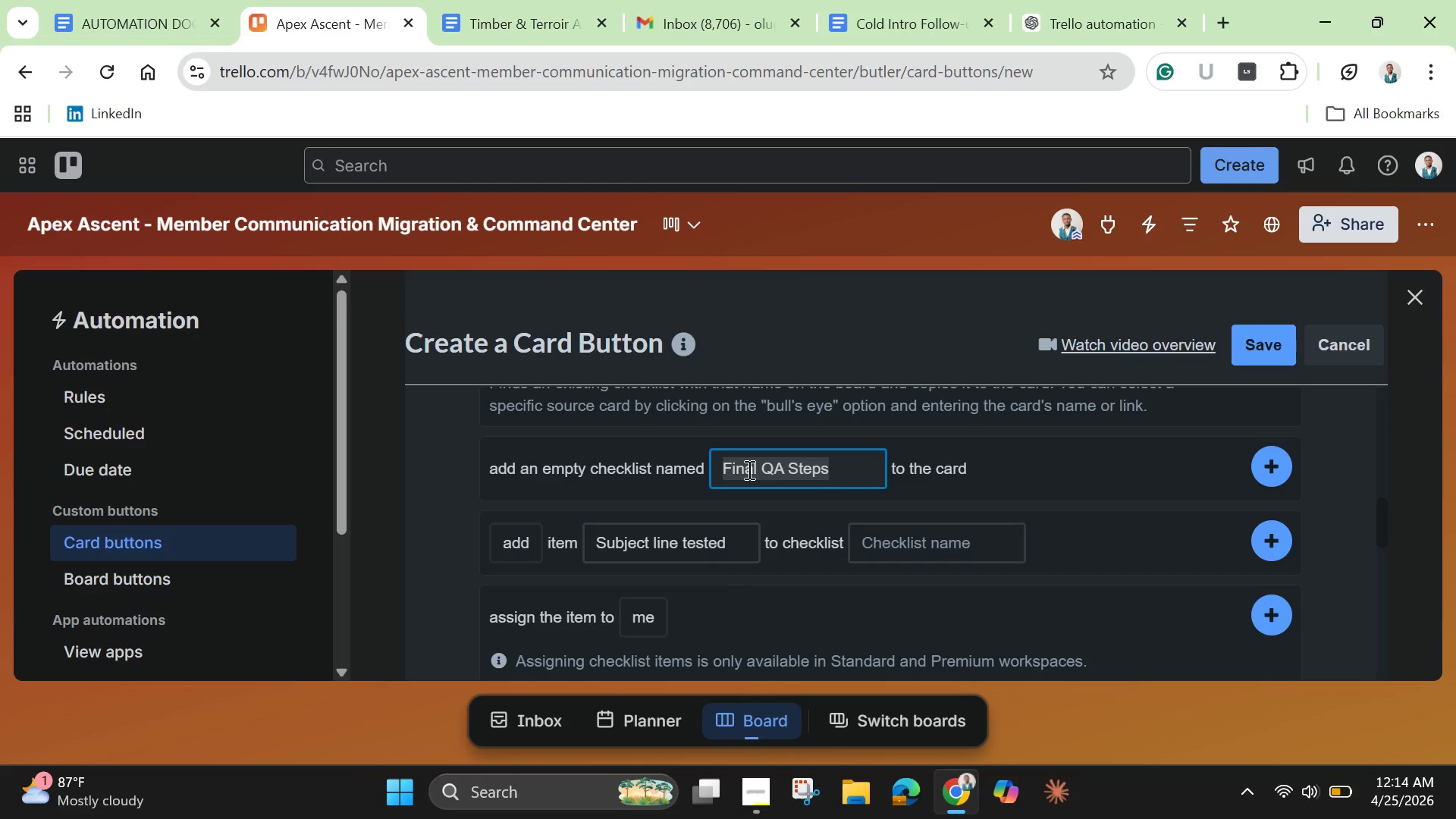 
triple_click([748, 469])
 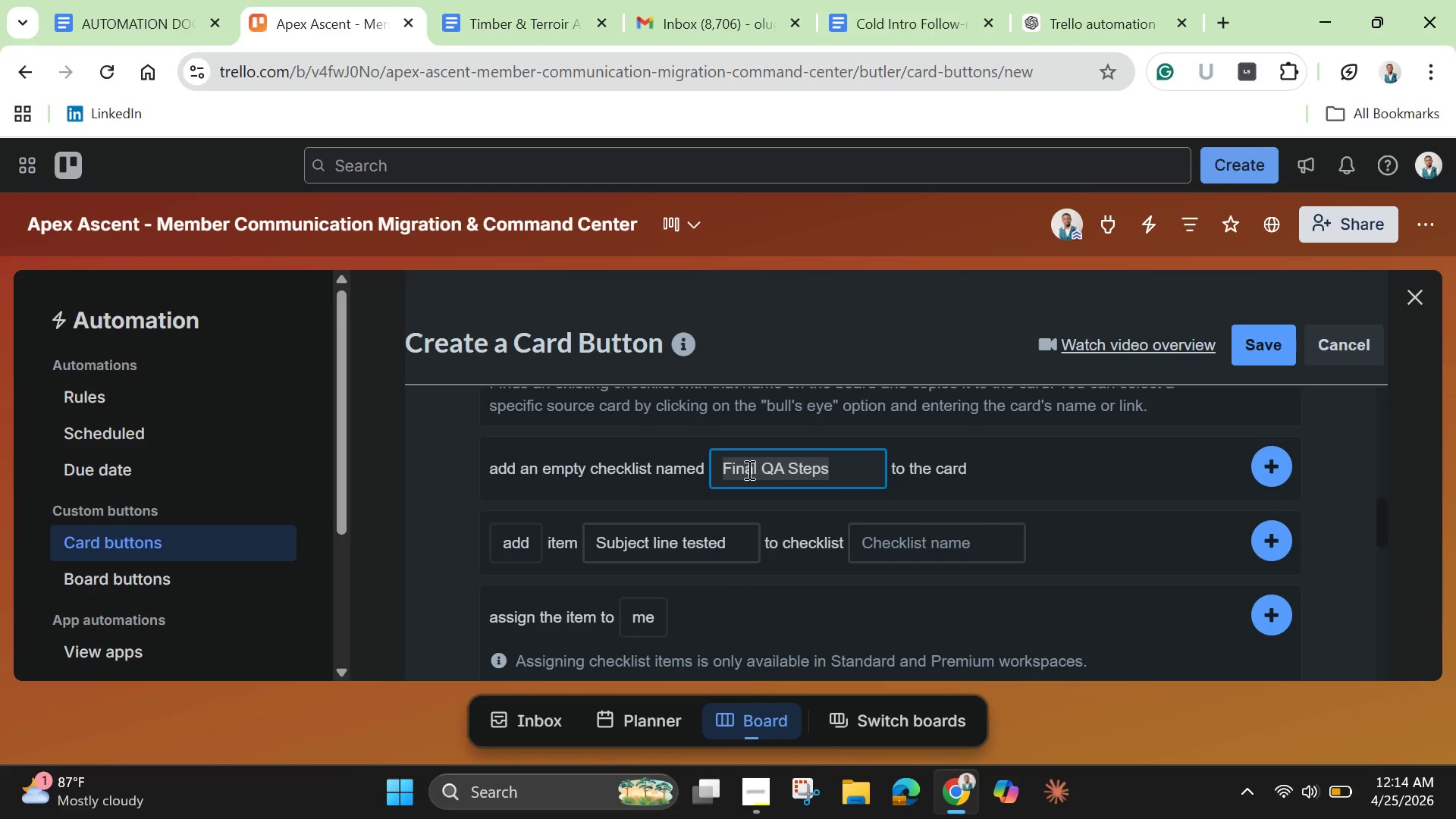 
right_click([748, 469])
 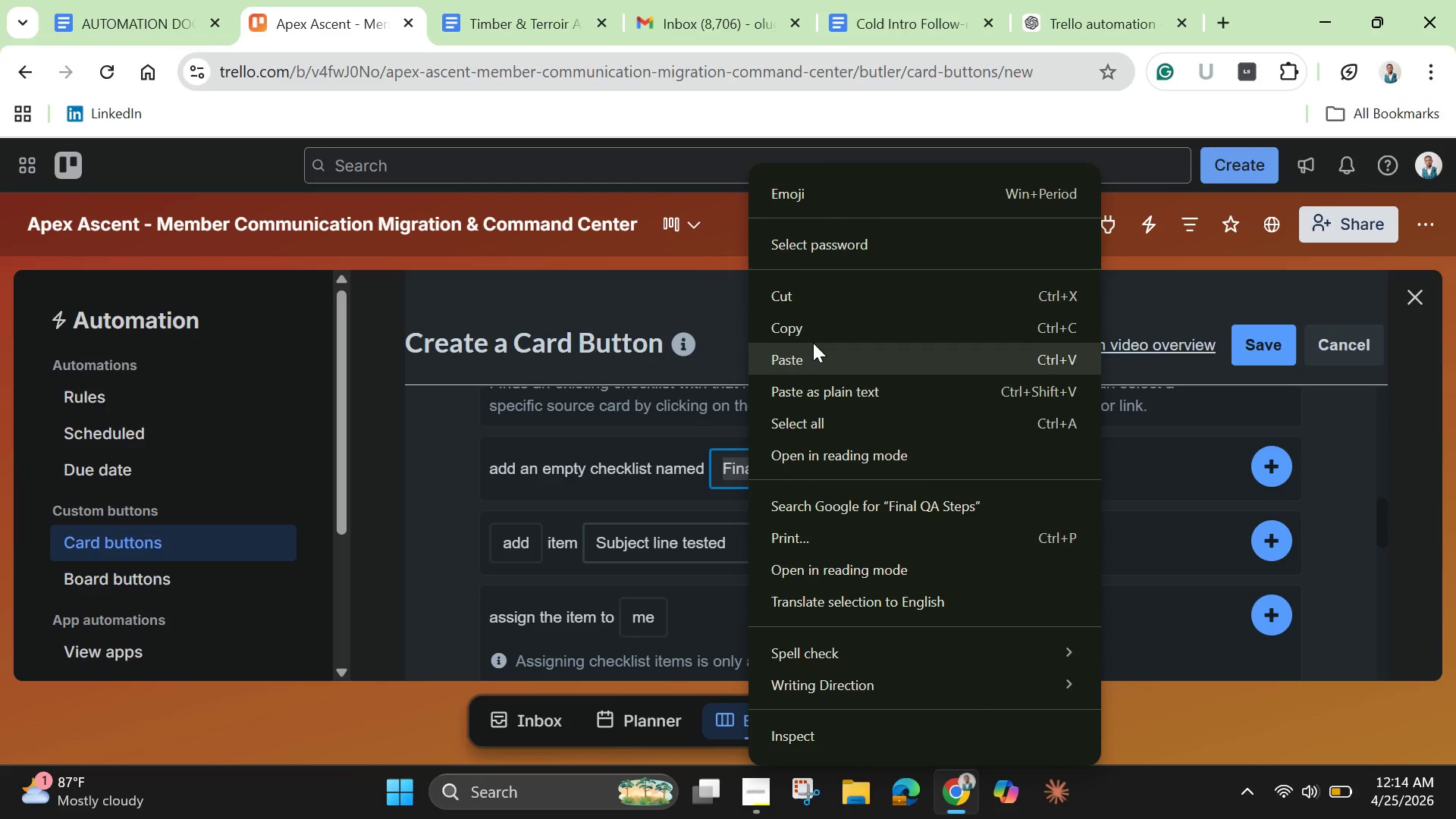 
left_click([813, 336])
 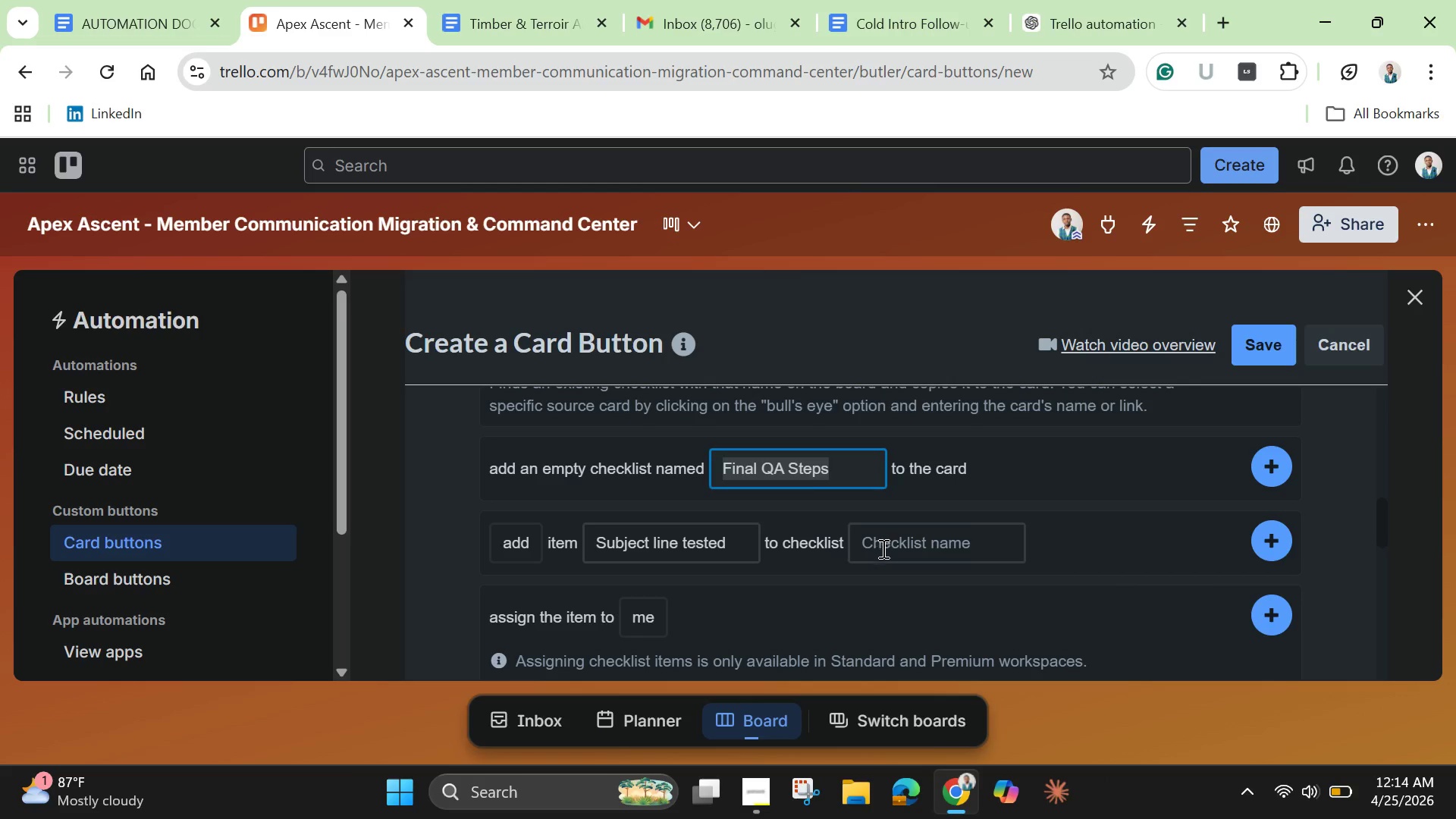 
left_click([882, 548])
 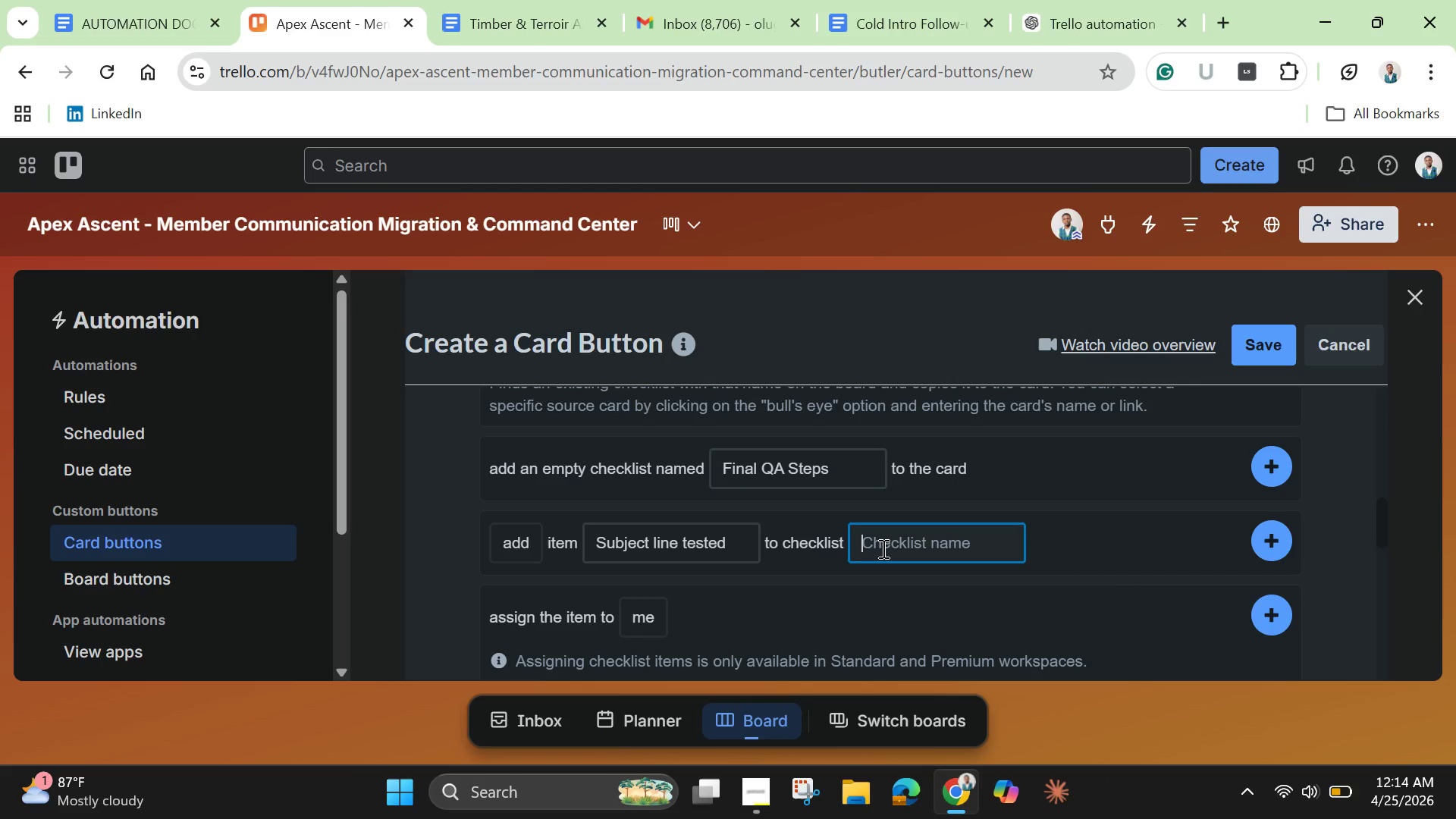 
key(Control+V)
 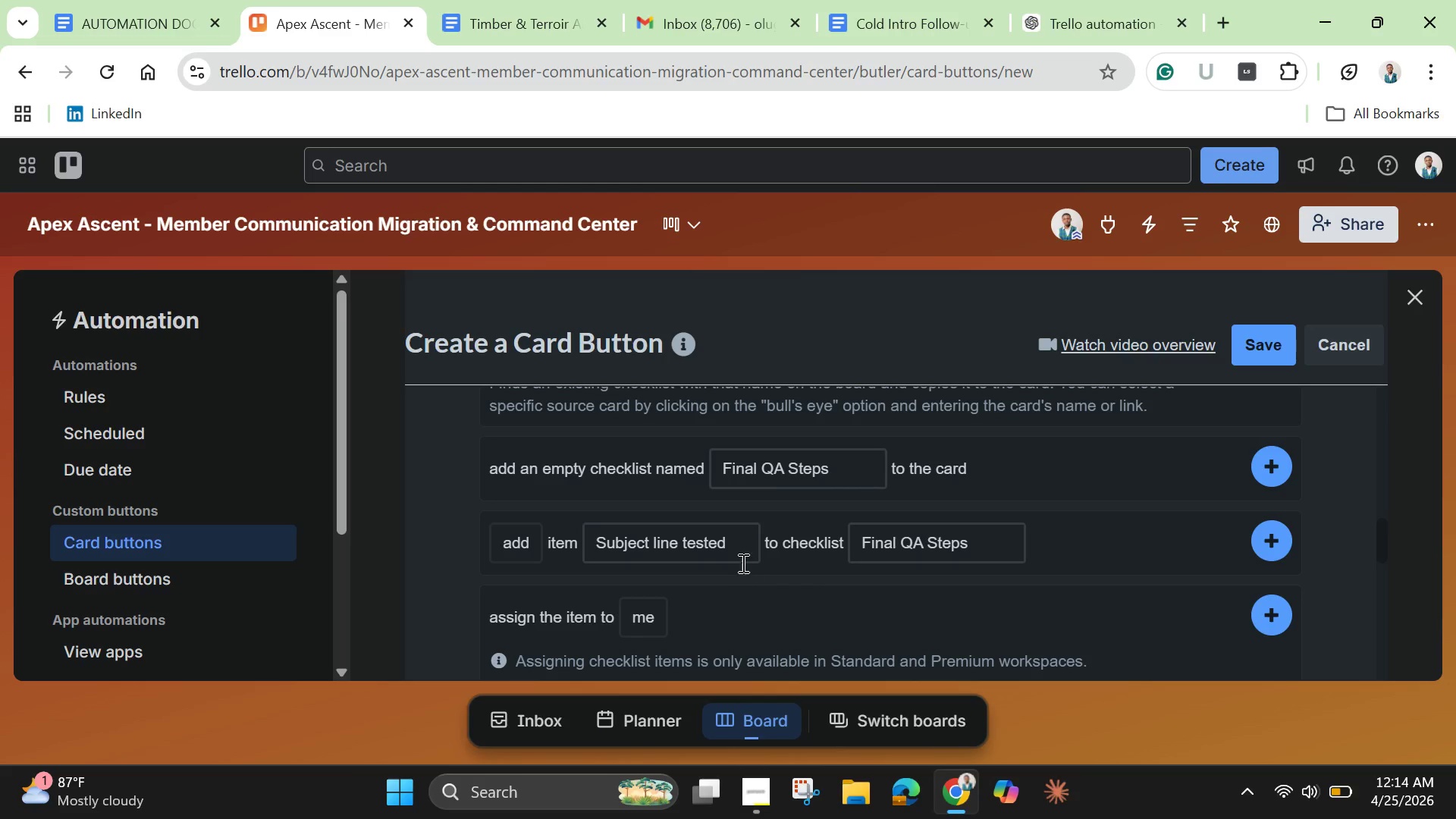 
wait(8.09)
 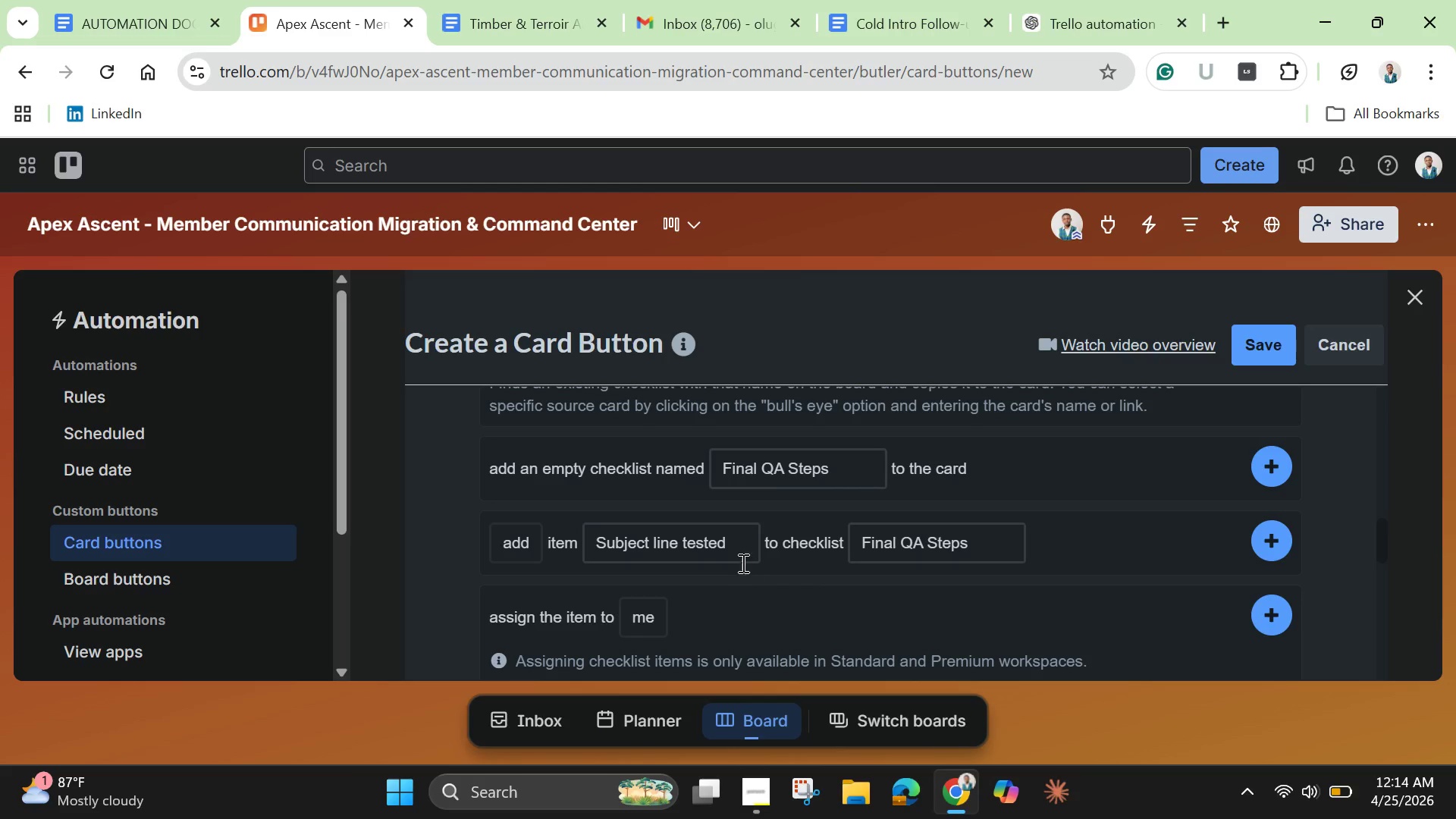 
double_click([640, 548])
 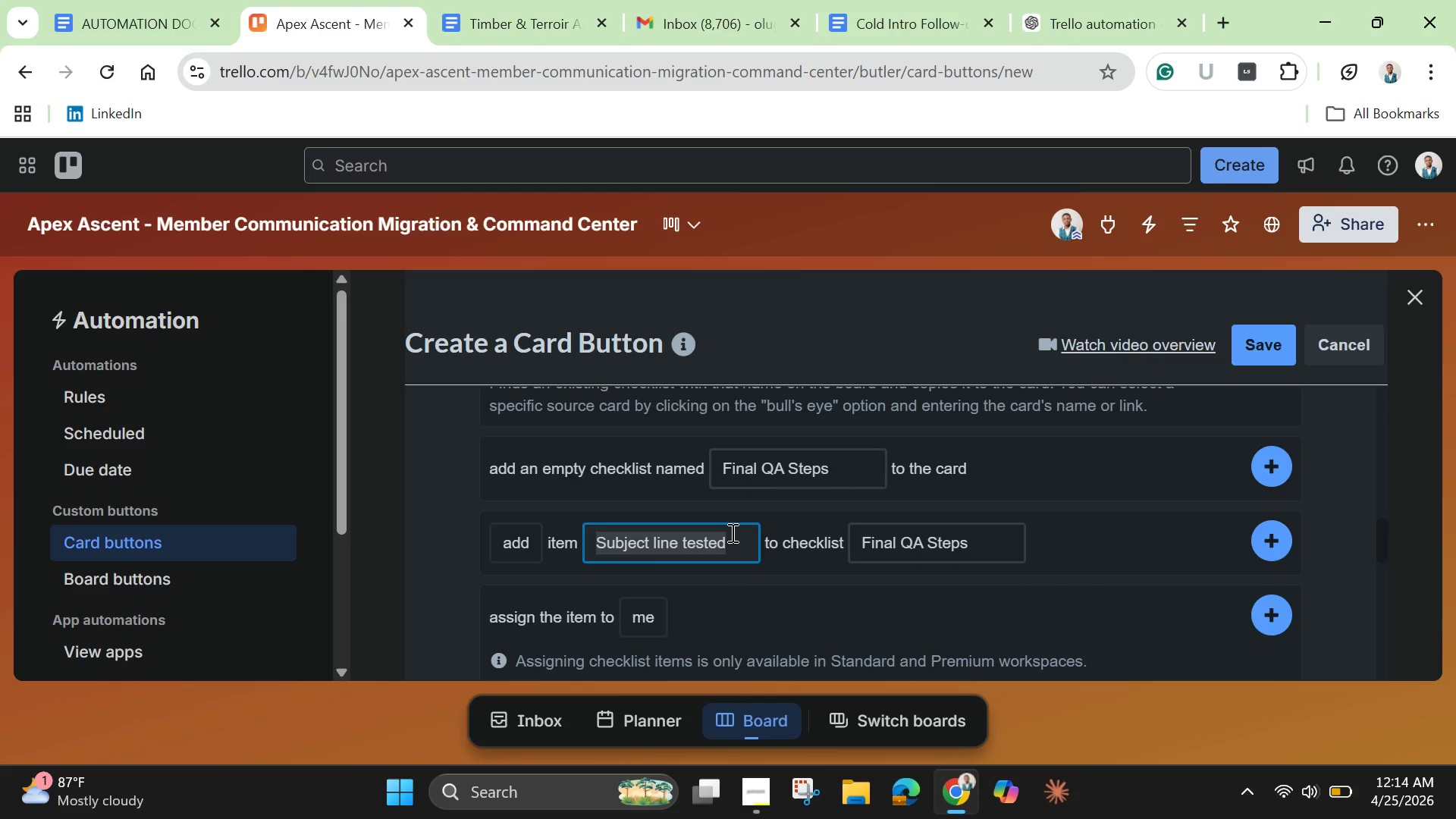 
key(Backspace)
type(K)
key(Backspace)
type(Links validatyed)
key(Backspace)
key(Backspace)
key(Backspace)
type(ed)
 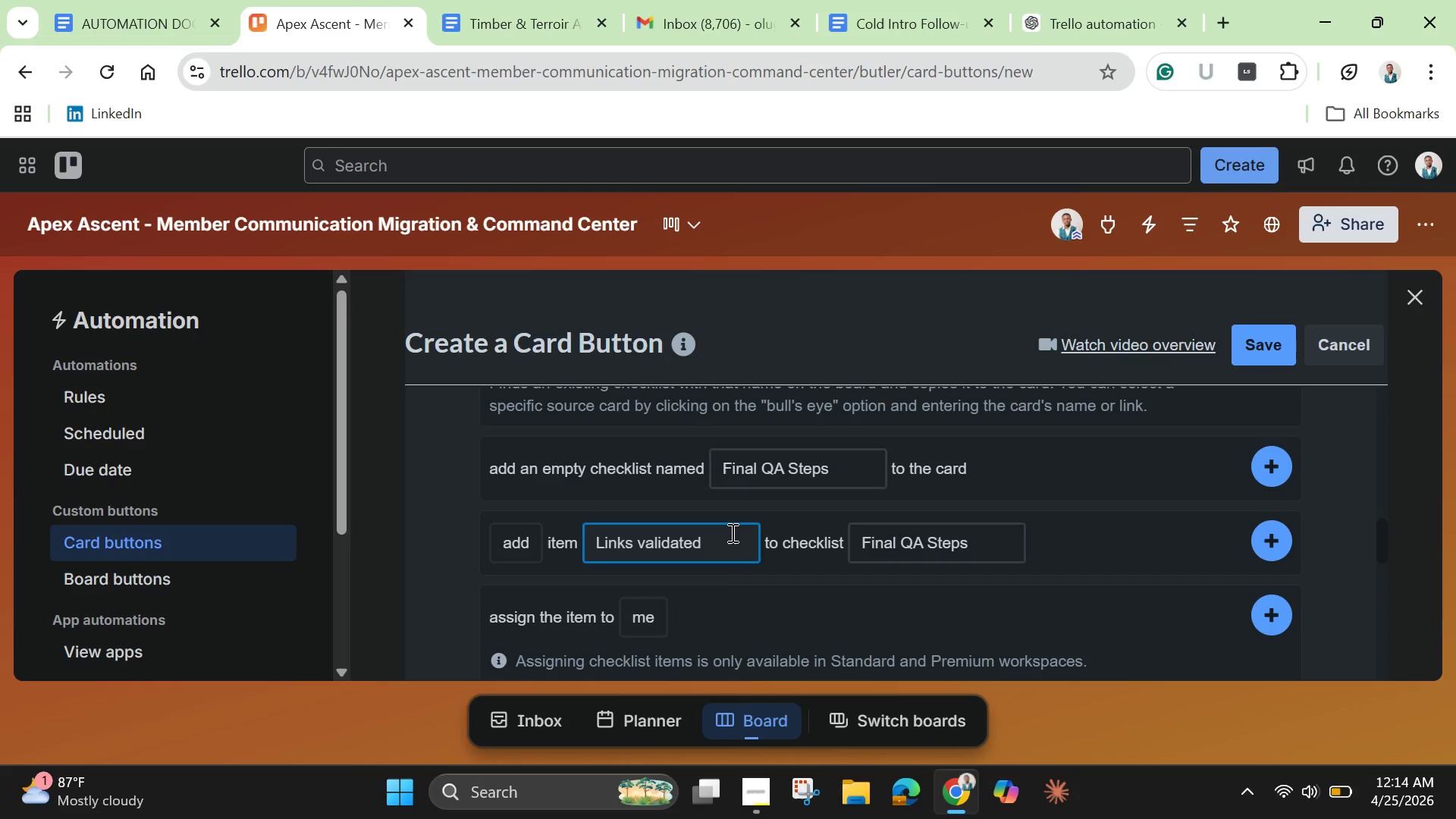 
wait(9.66)
 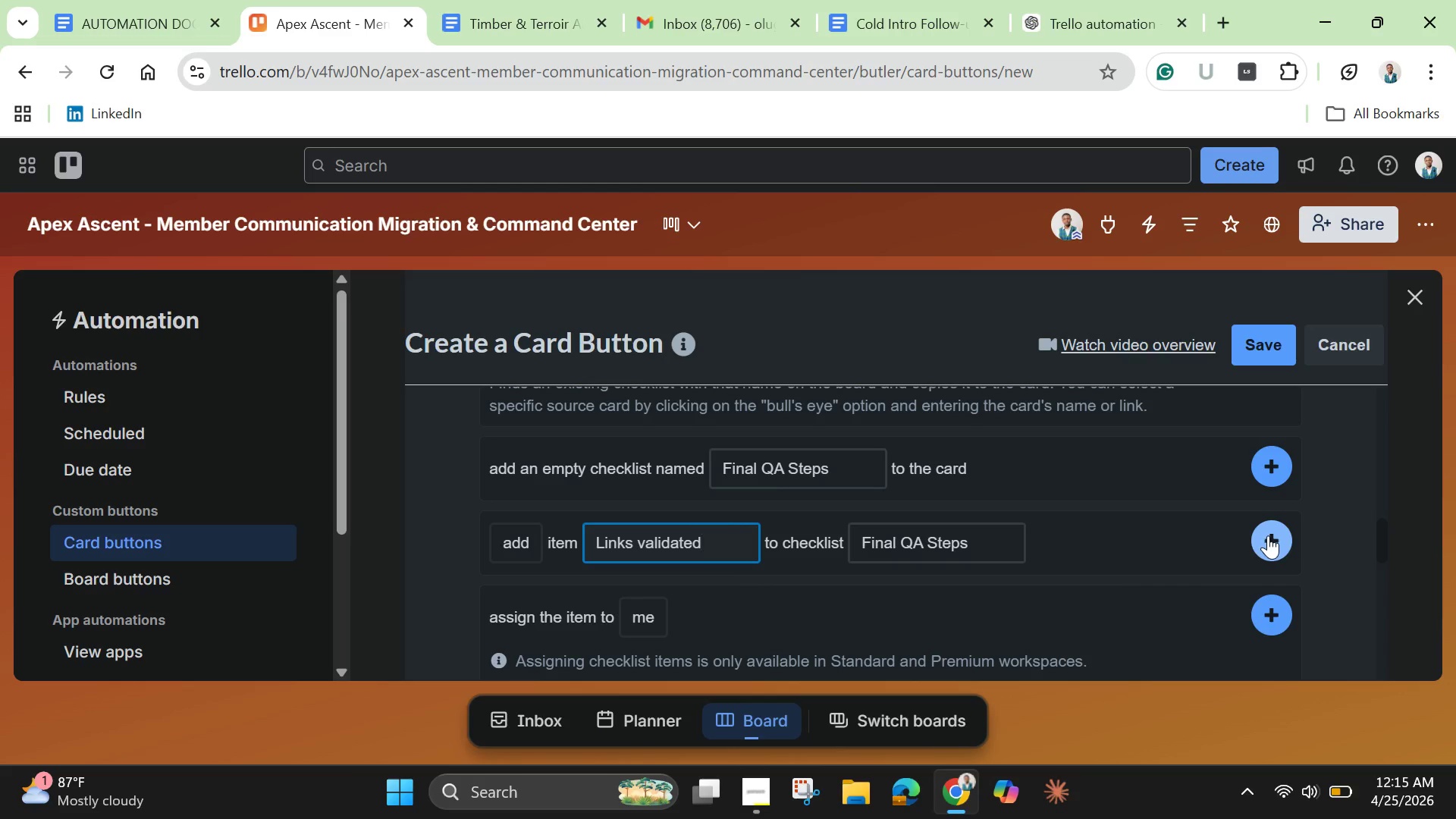 
double_click([696, 545])
 